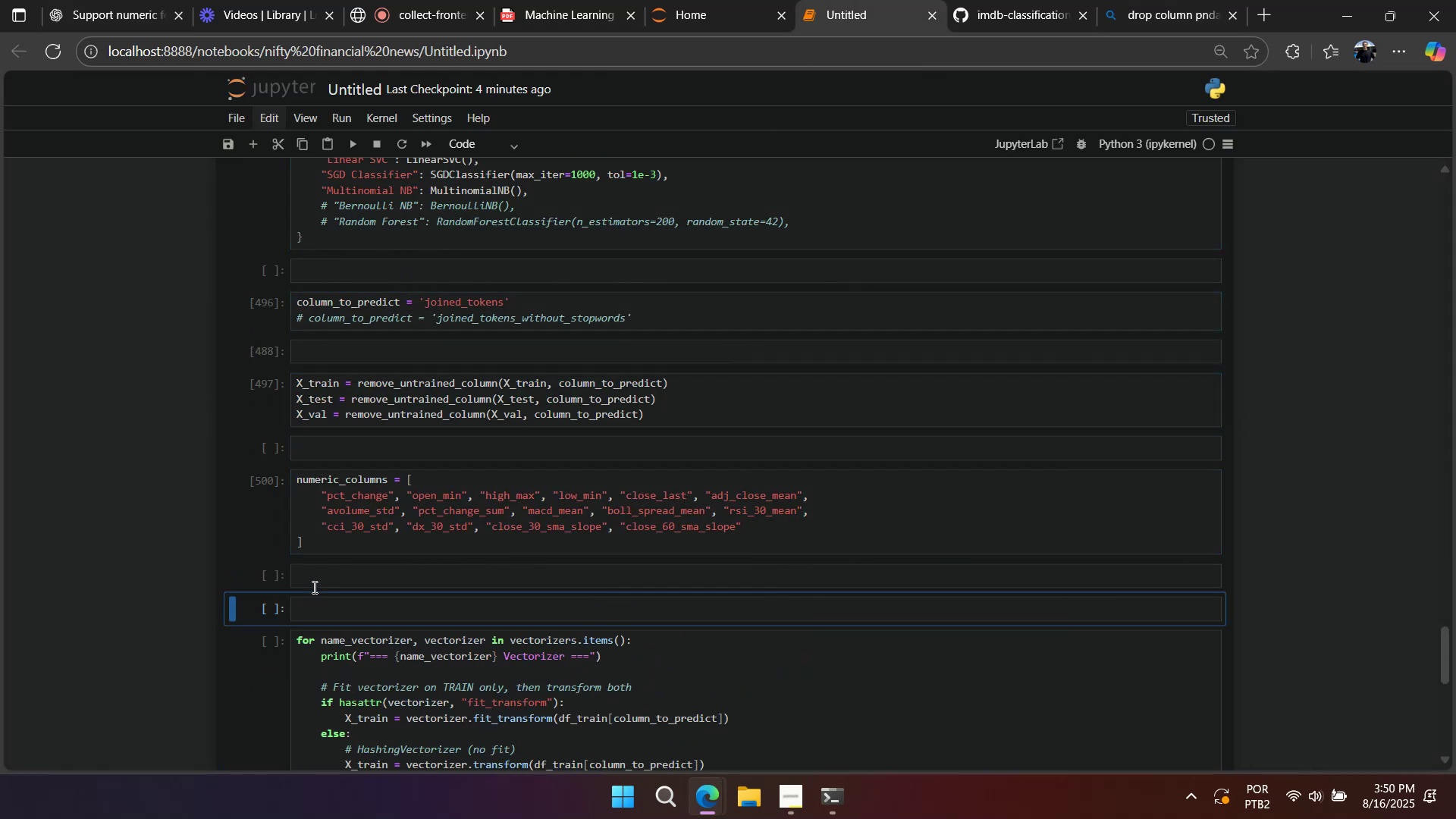 
key(Control+V)
 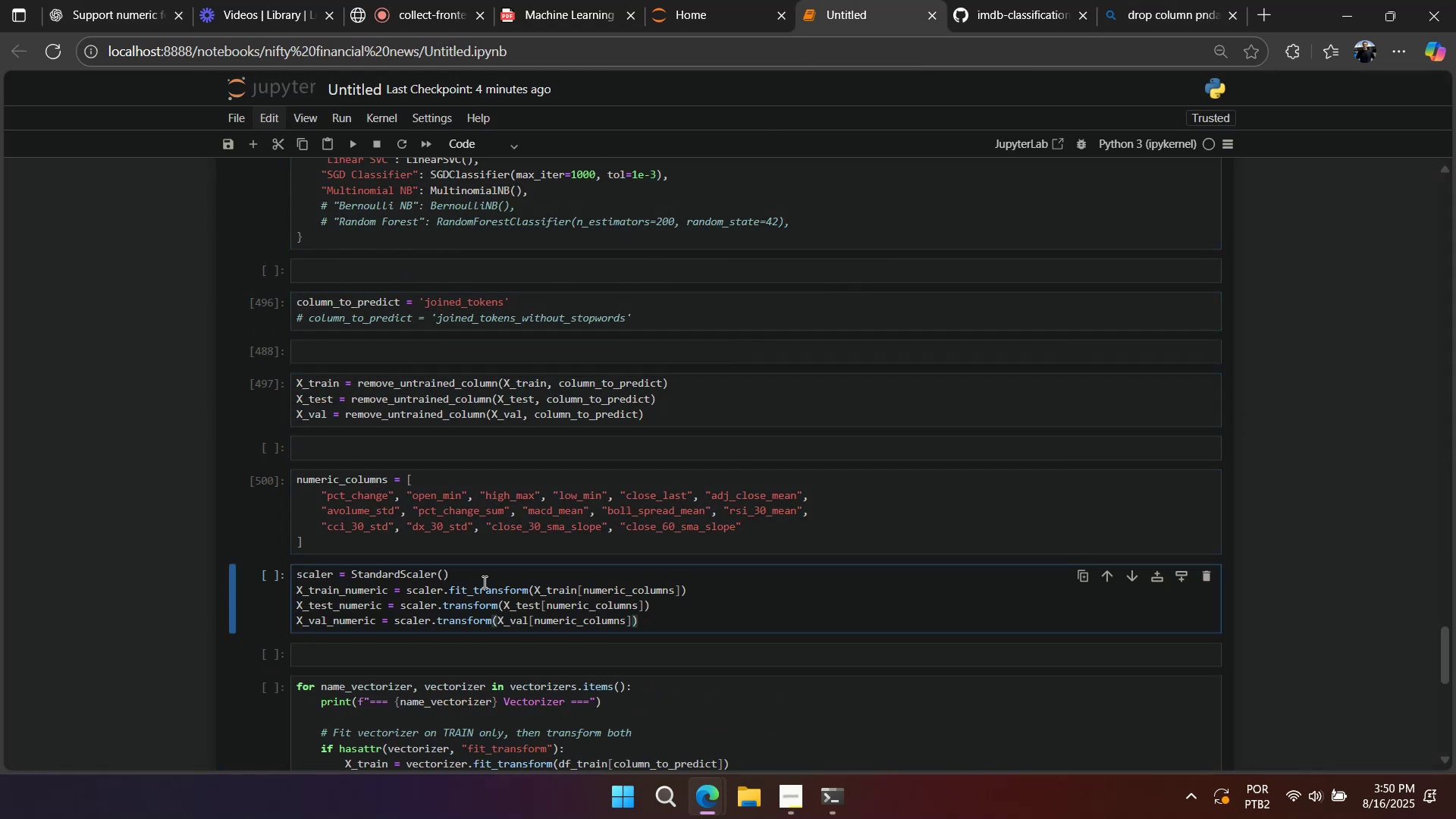 
left_click([483, 582])
 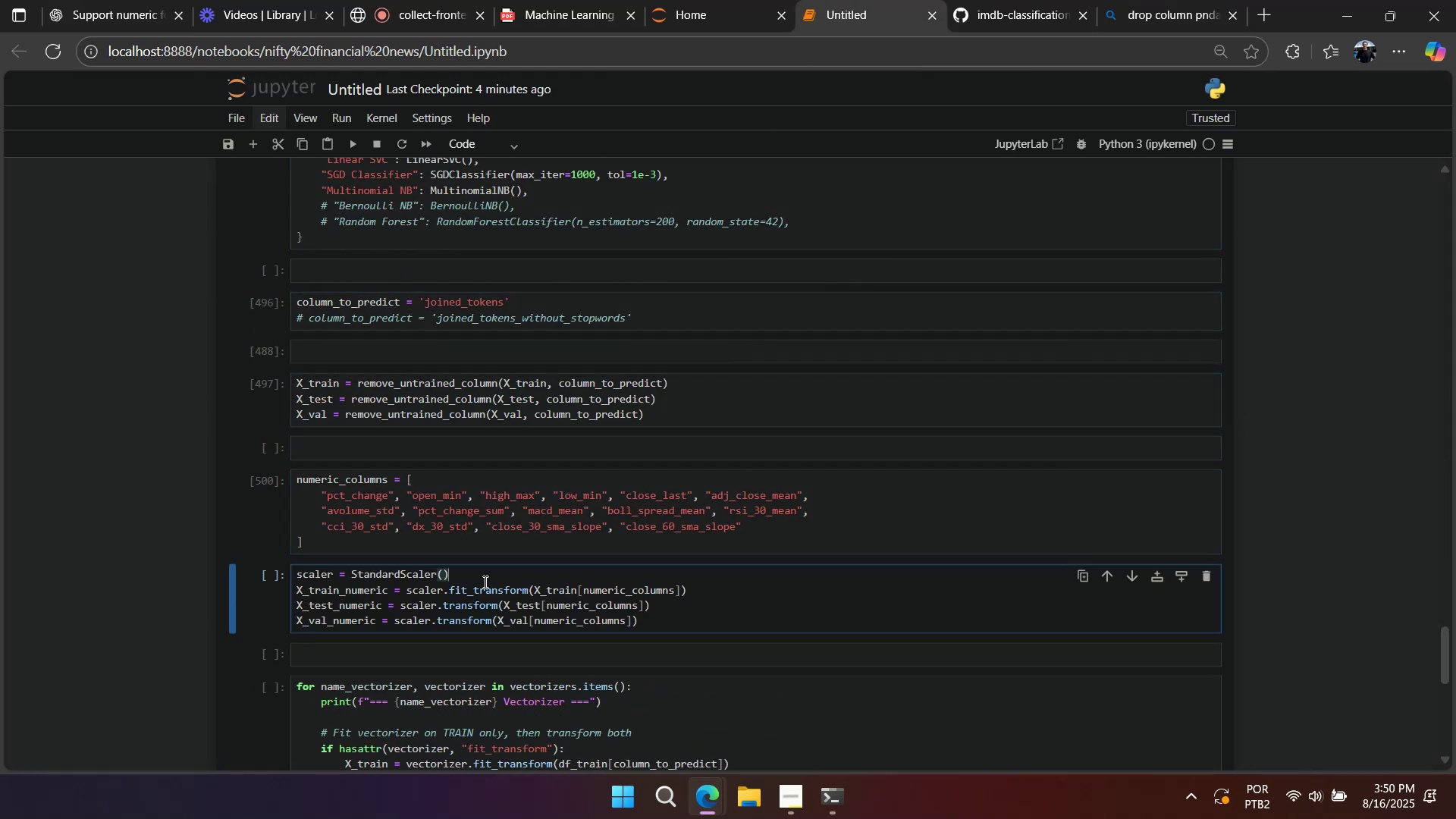 
hold_key(key=ShiftLeft, duration=1.52)
 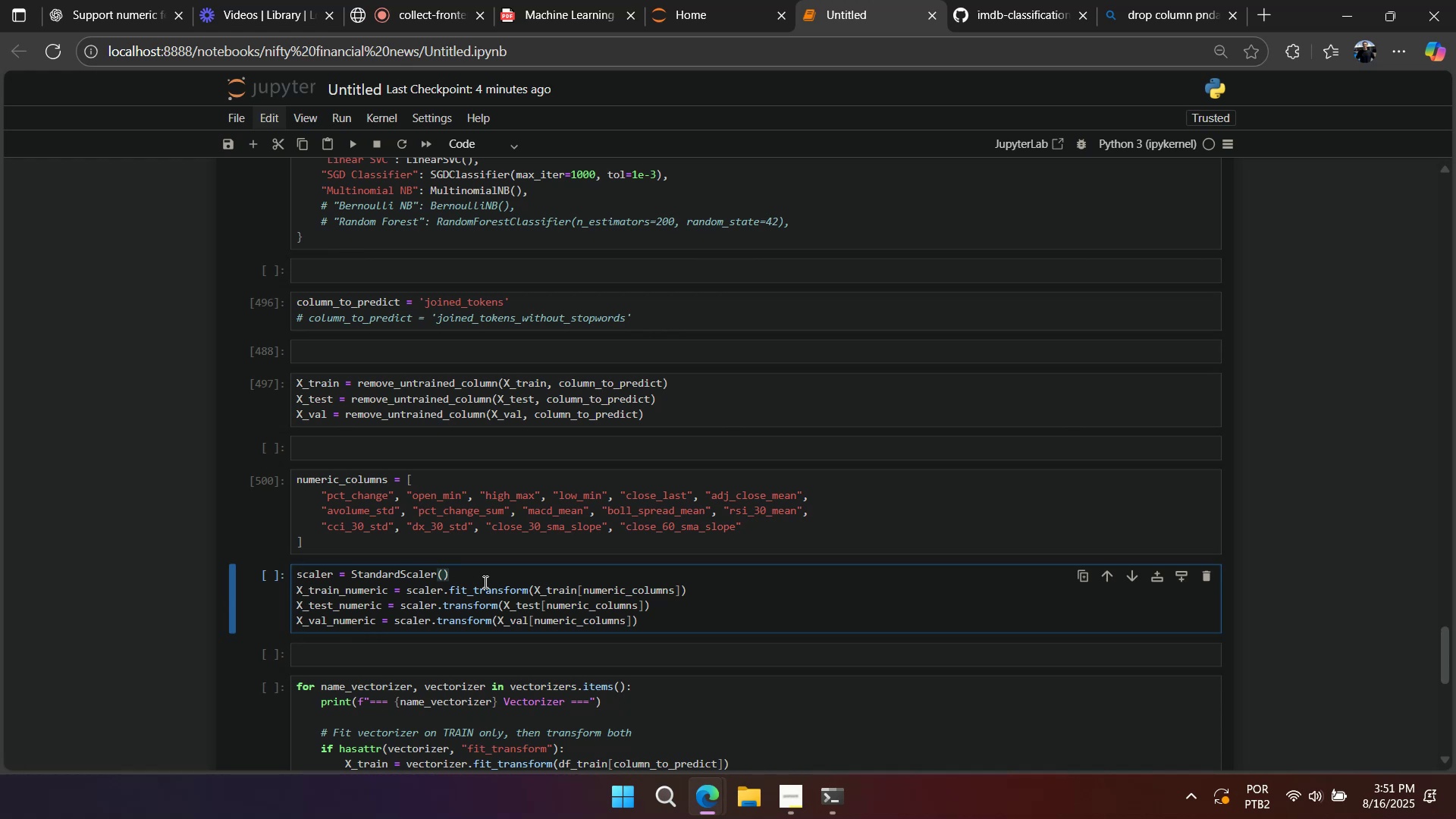 
hold_key(key=ShiftLeft, duration=1.51)
 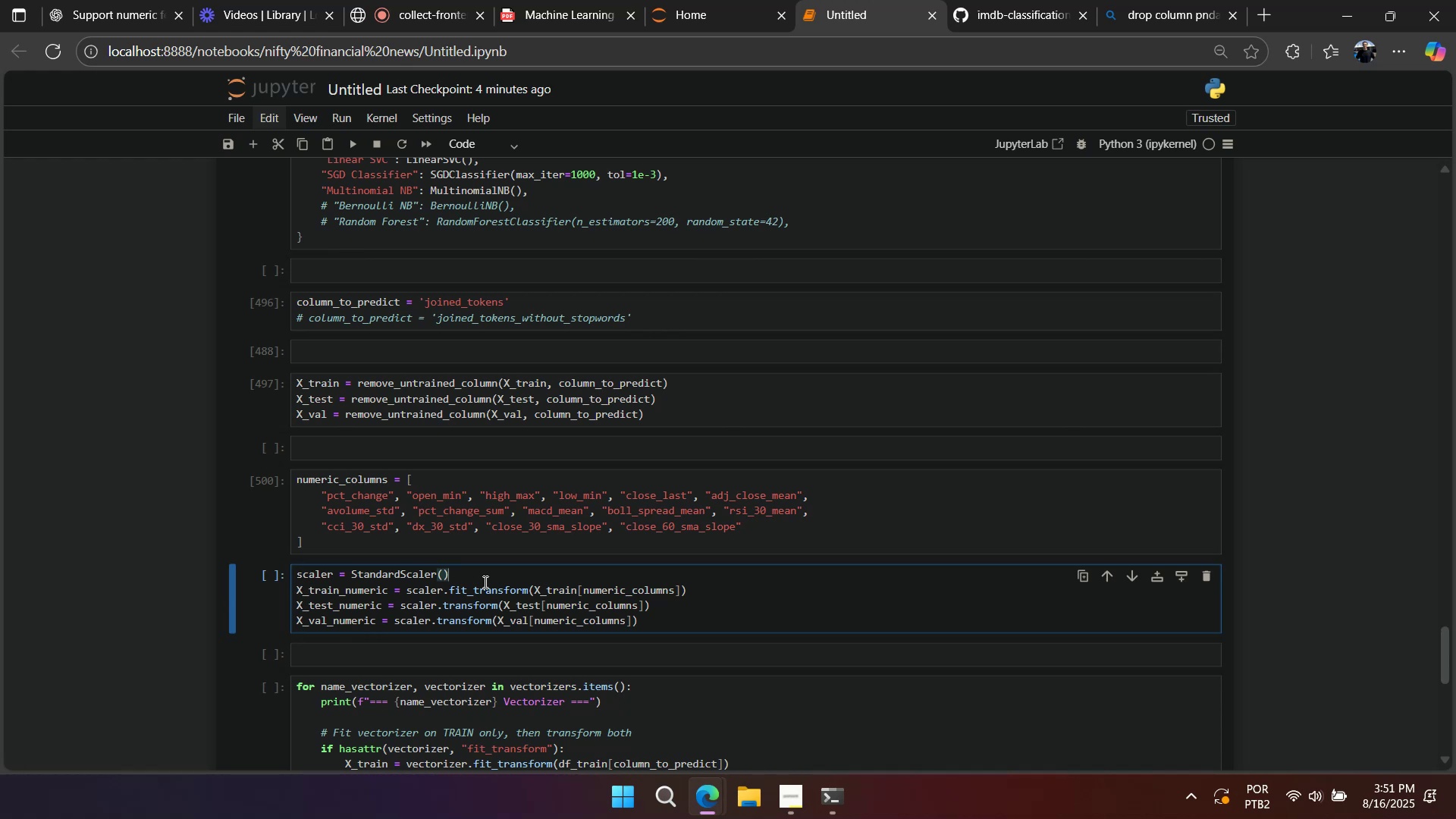 
hold_key(key=ShiftLeft, duration=1.51)
 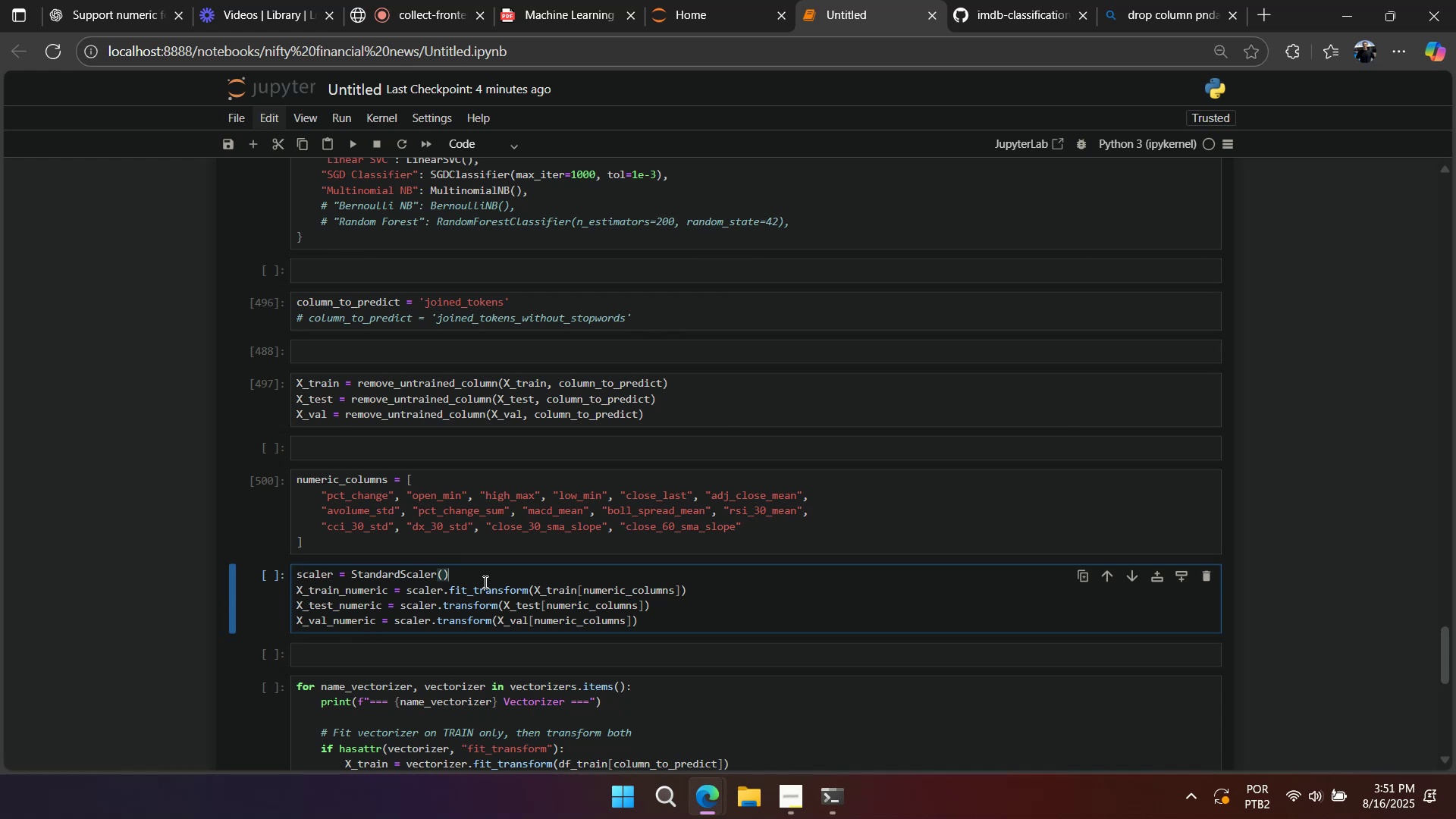 
key(Shift+Enter)
 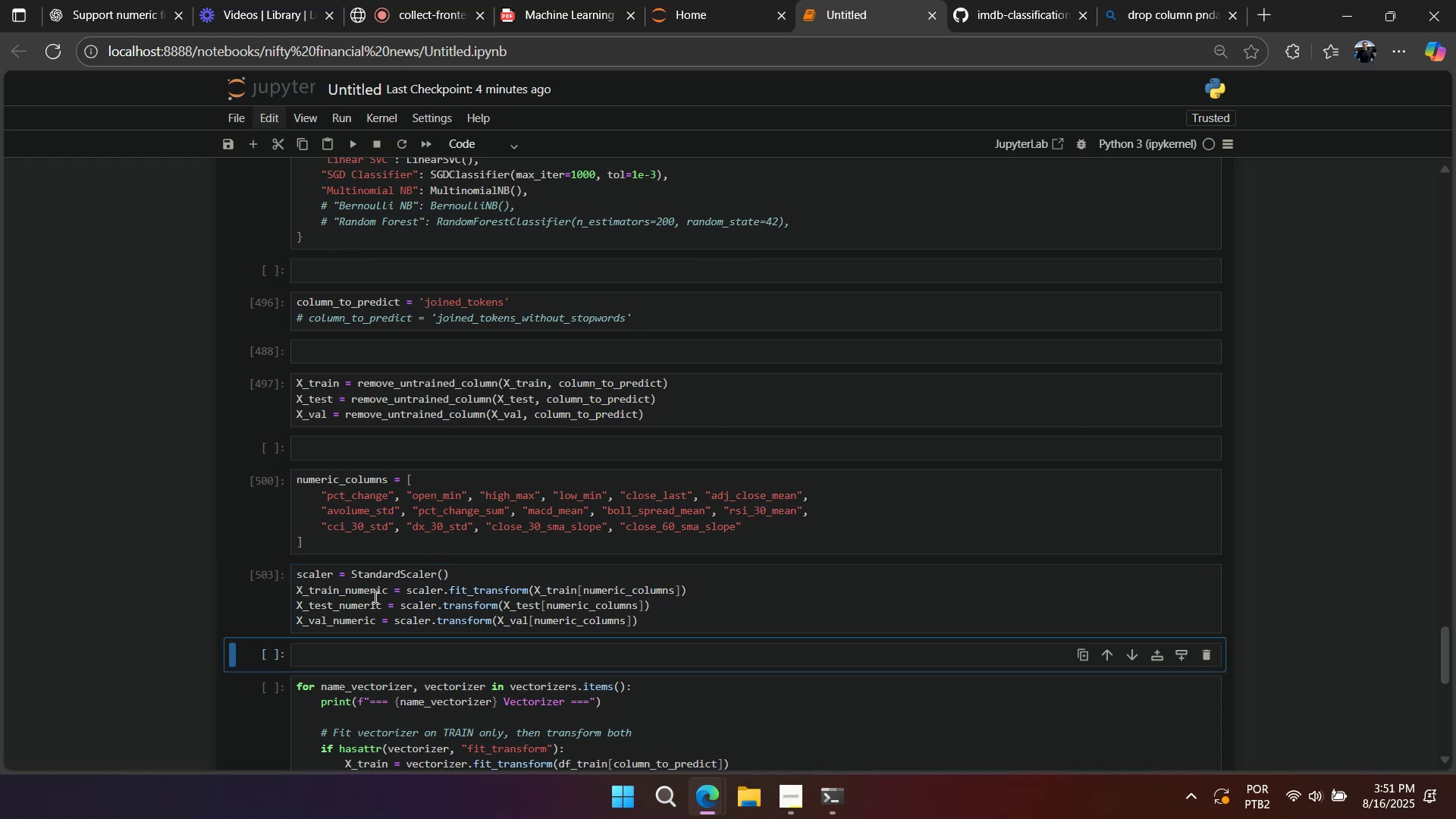 
double_click([362, 590])
 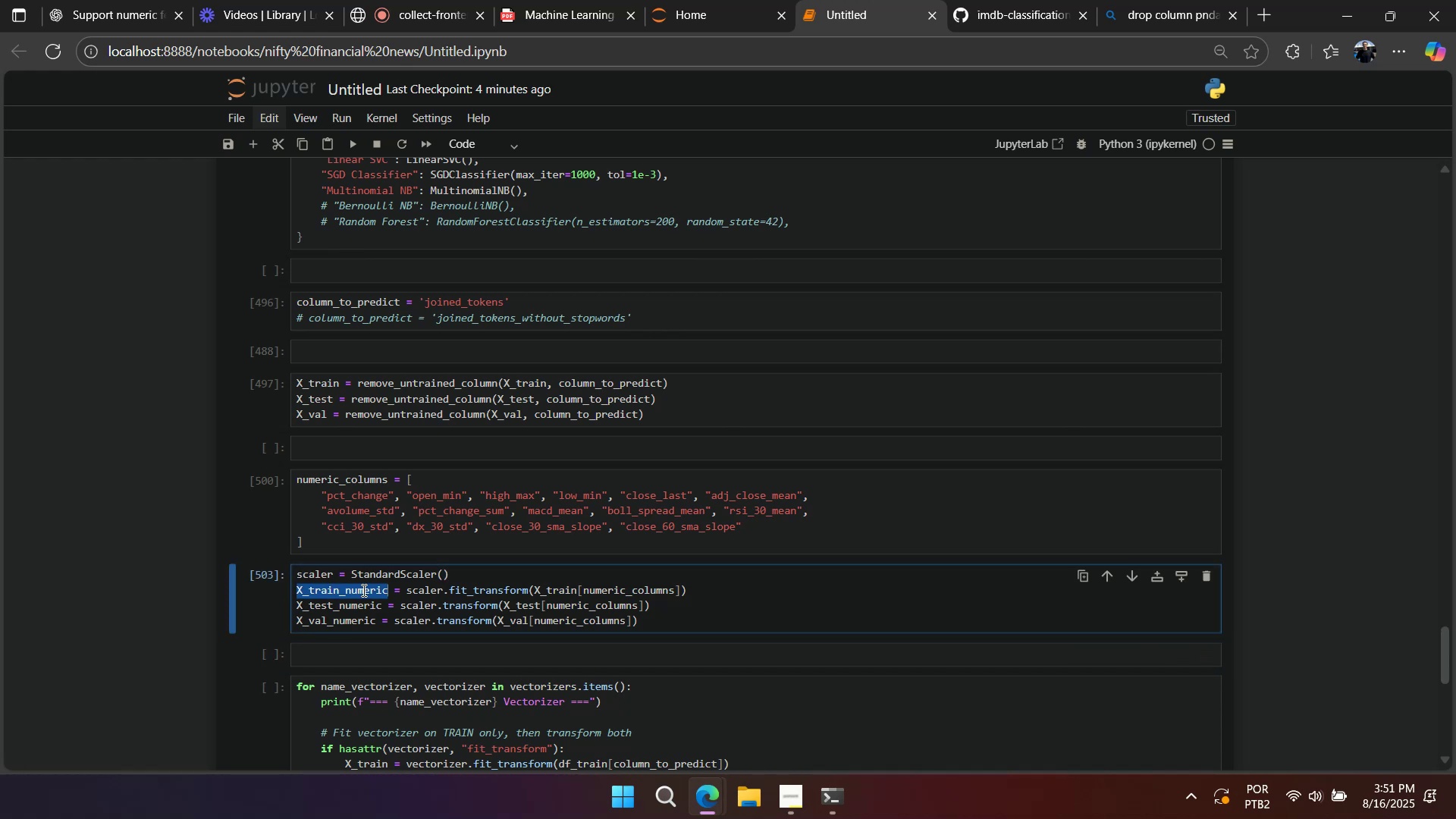 
key(Control+C)
 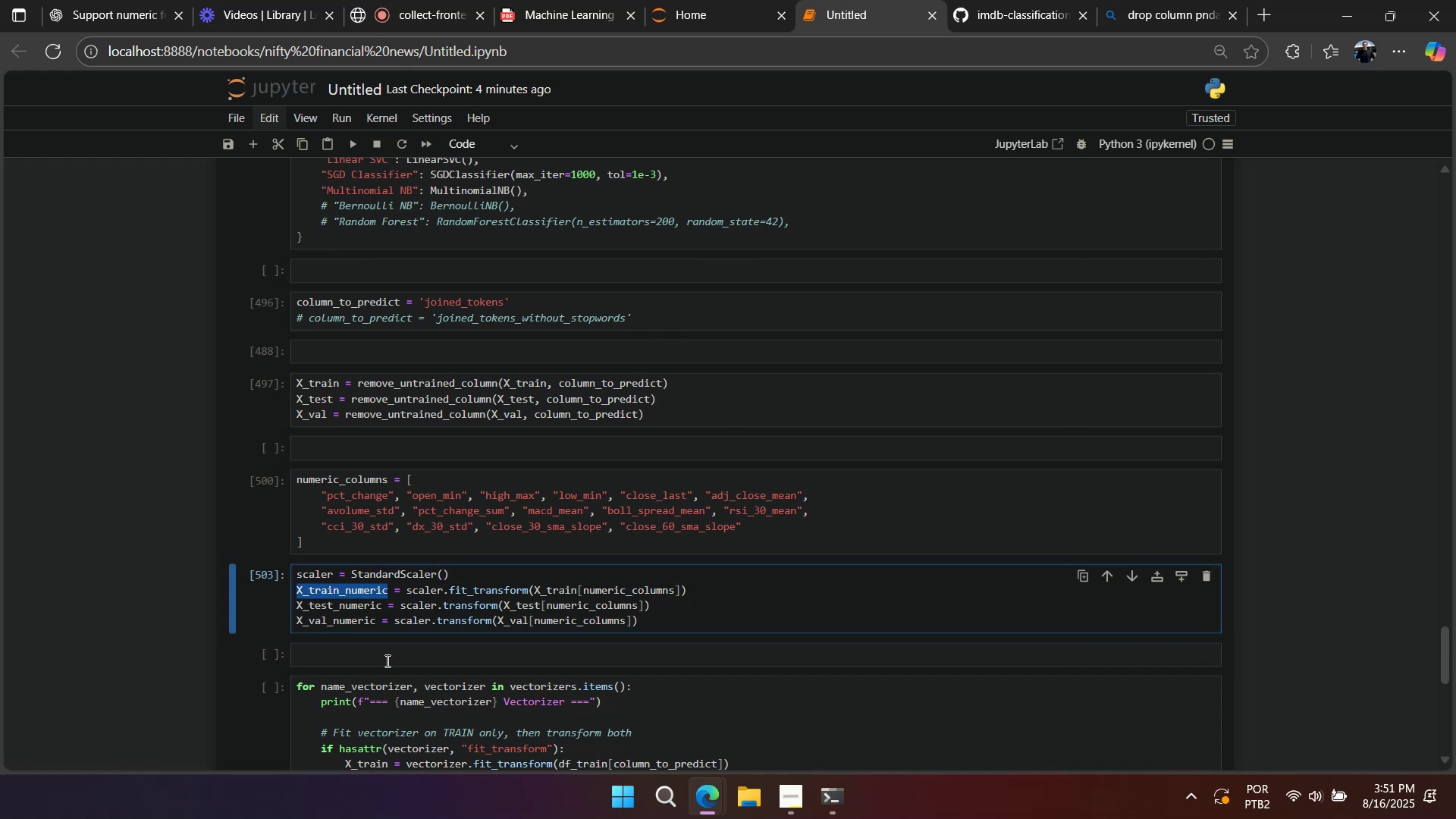 
left_click([386, 661])
 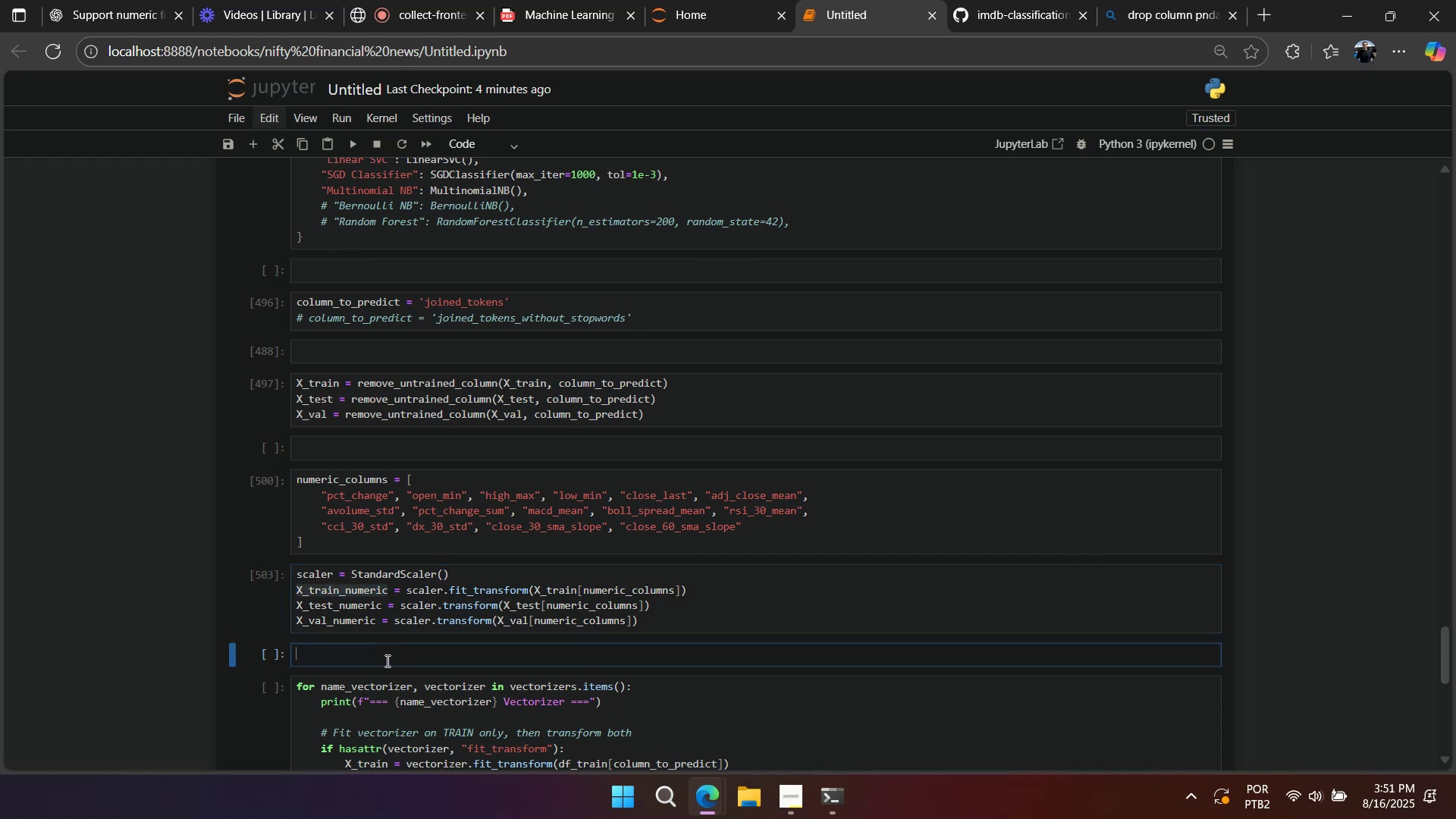 
key(Control+ControlLeft)
 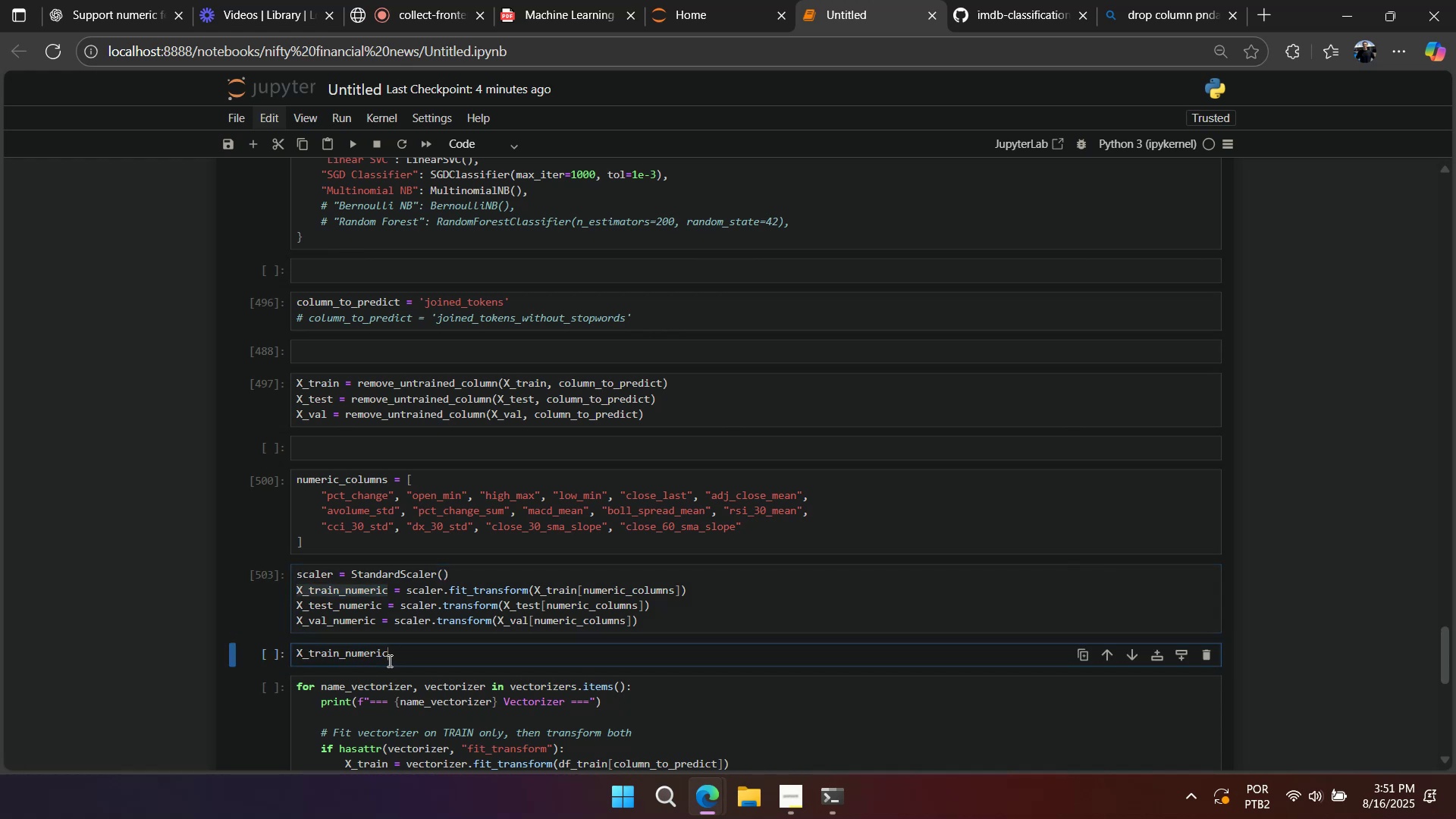 
key(Control+V)
 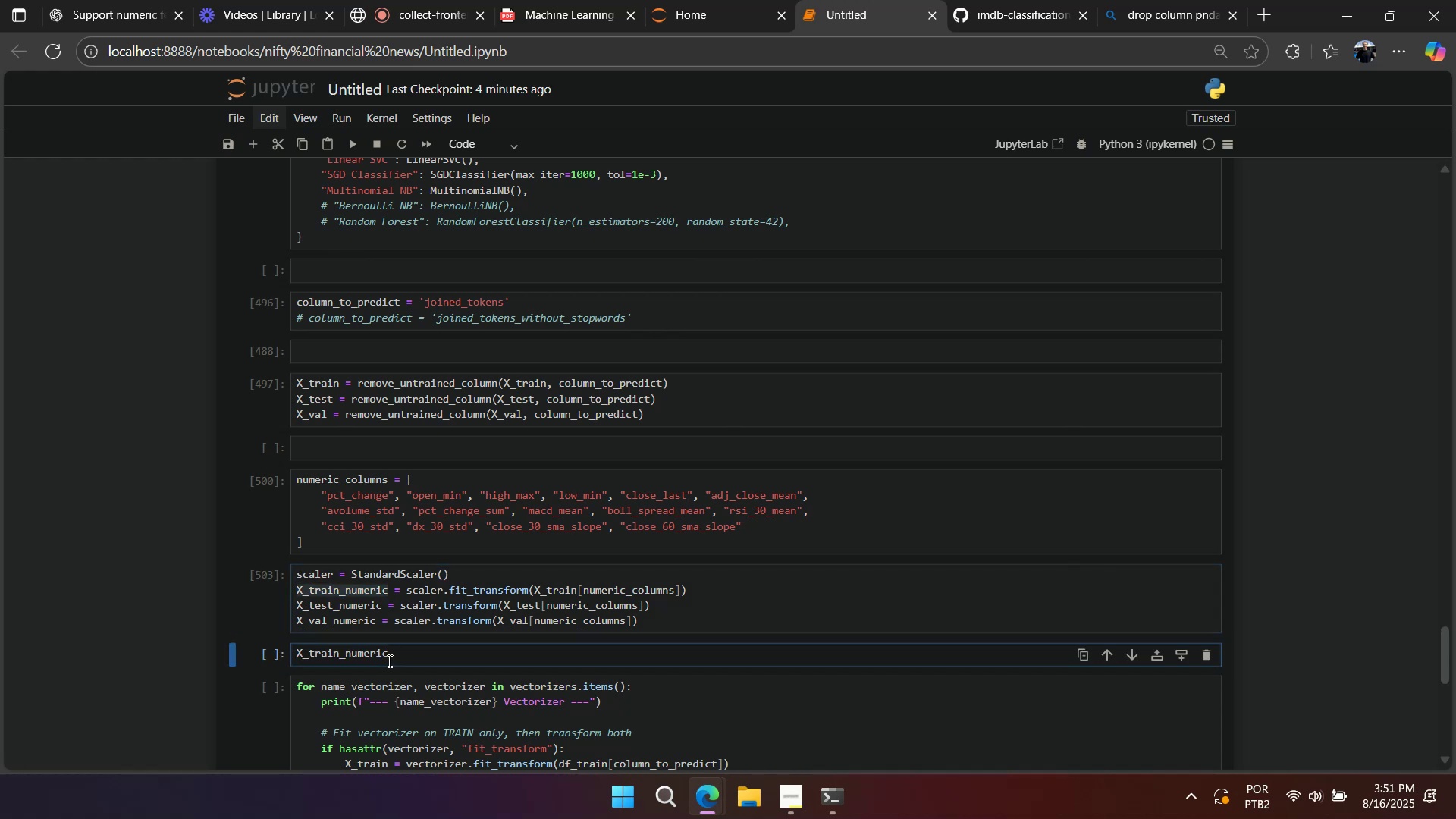 
key(Shift+Enter)
 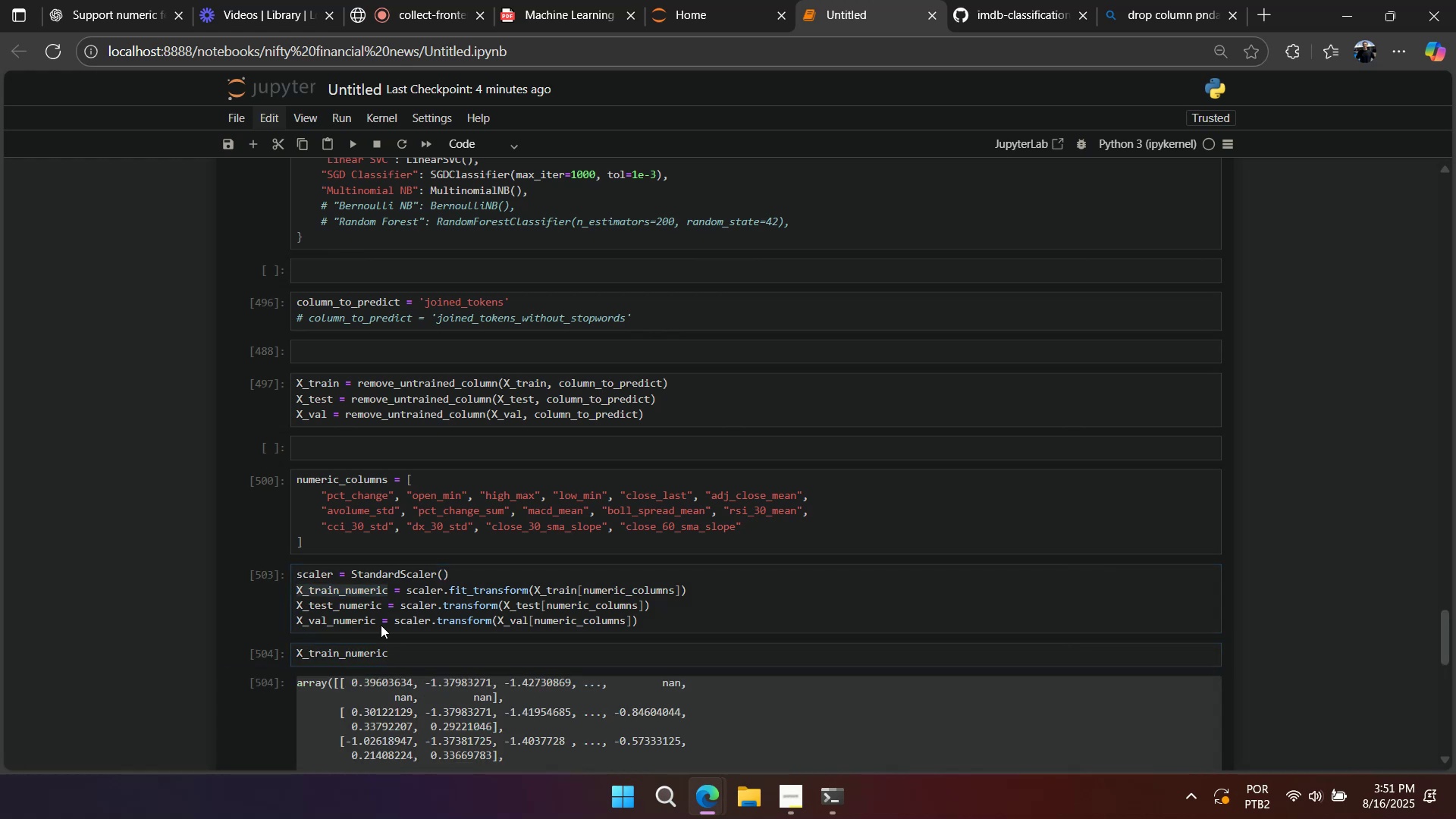 
left_click([379, 571])
 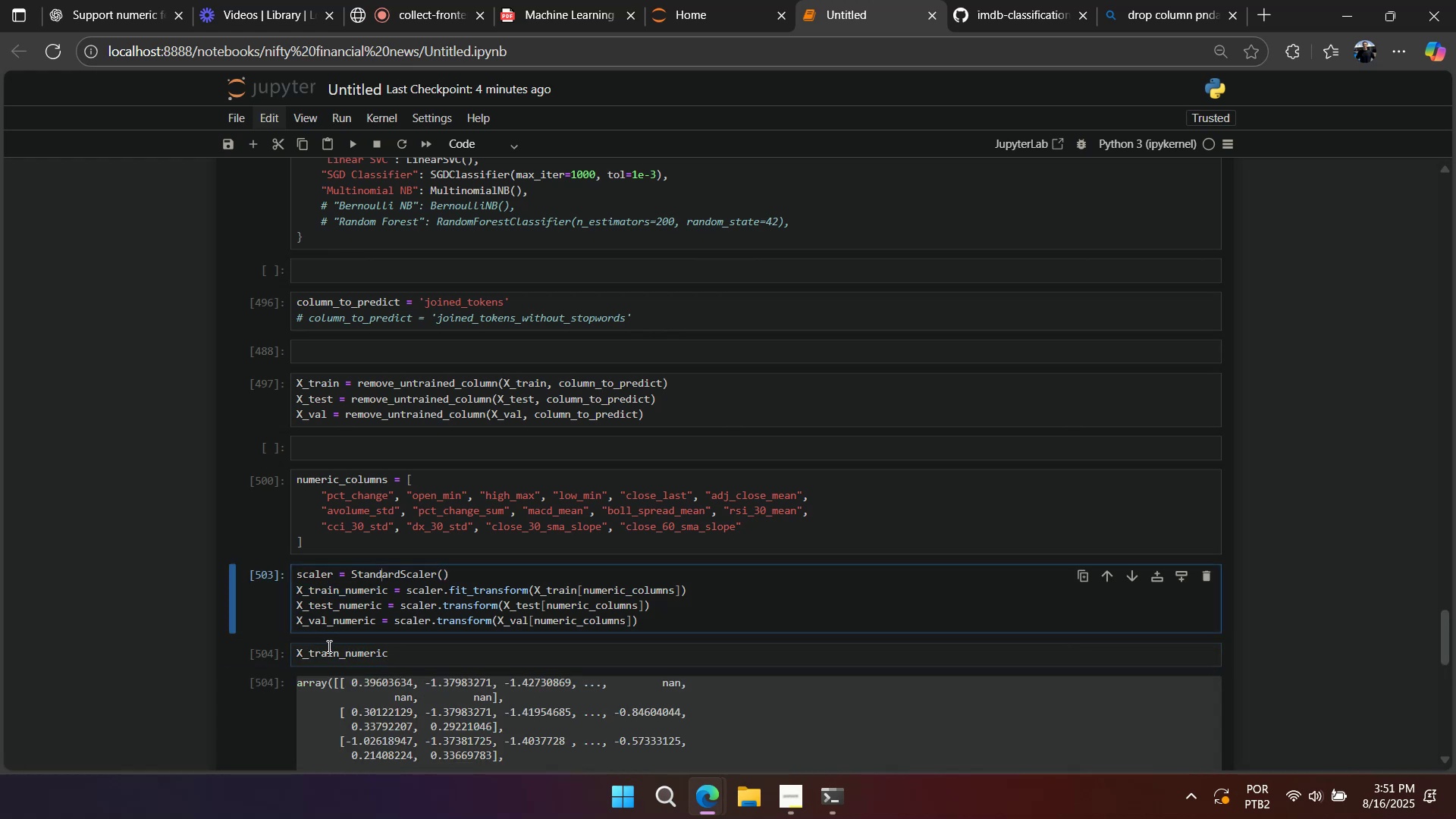 
scroll: coordinate [327, 646], scroll_direction: down, amount: 3.0
 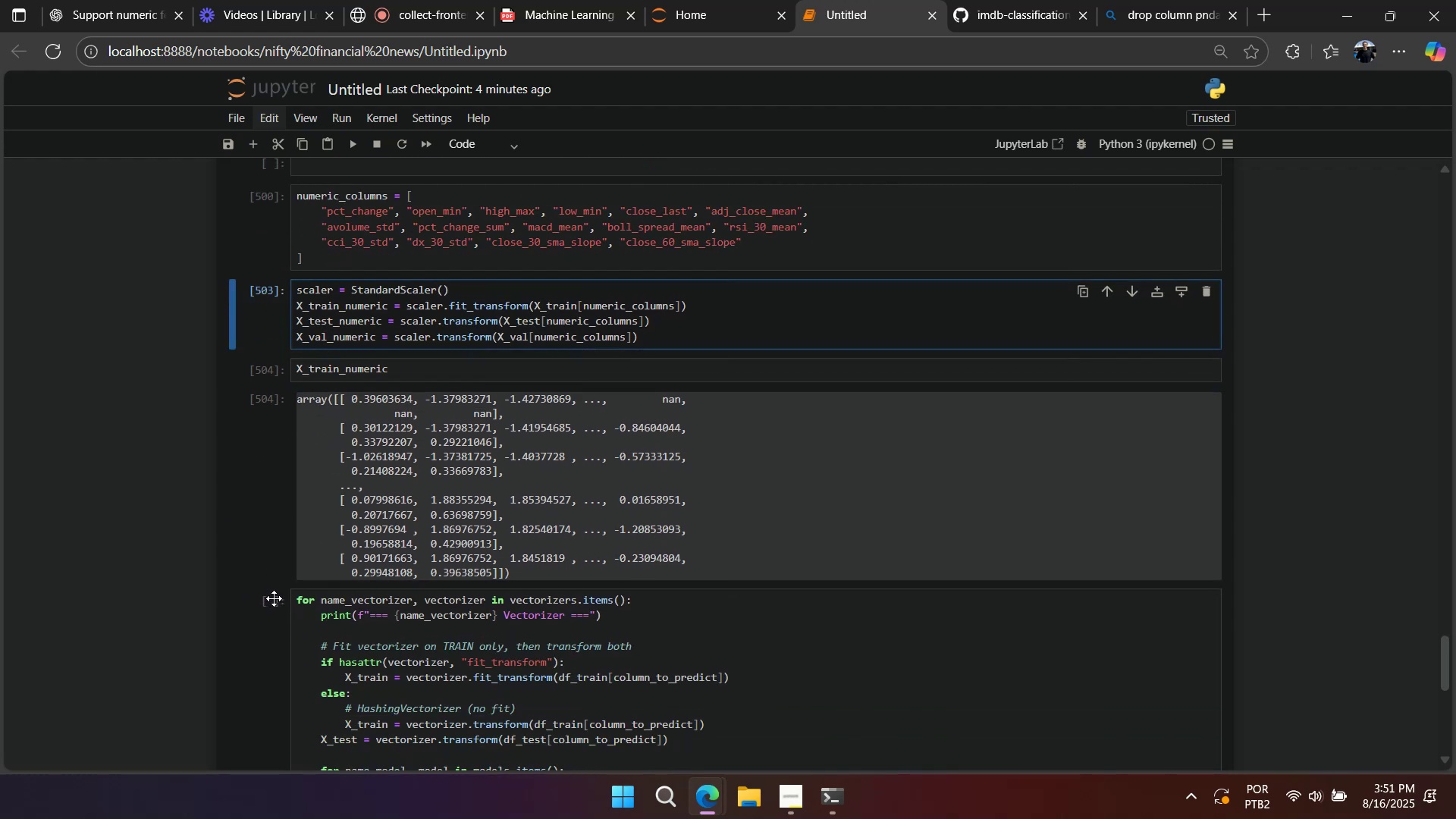 
left_click([268, 601])
 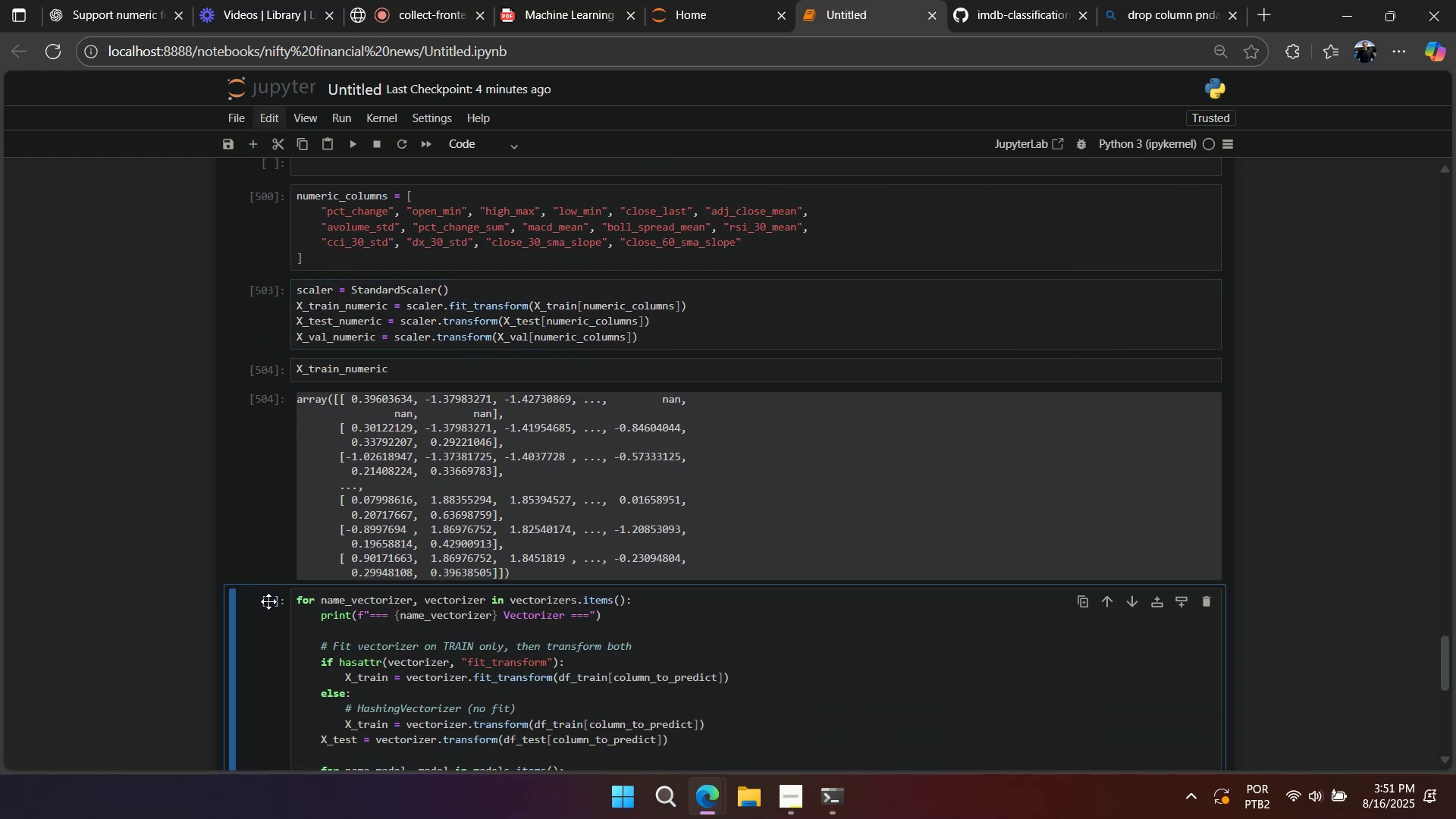 
type(aa)
 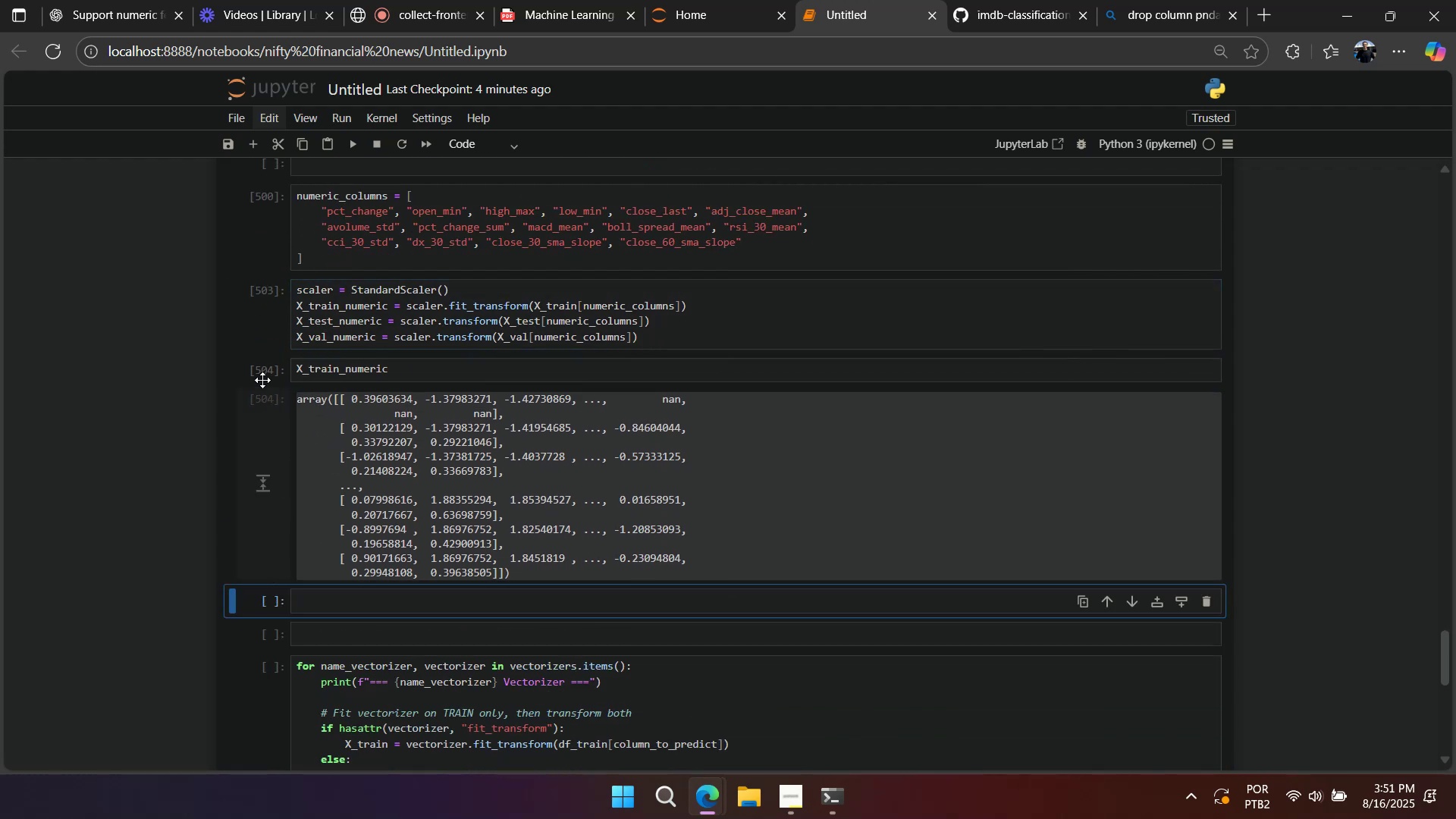 
left_click([262, 361])
 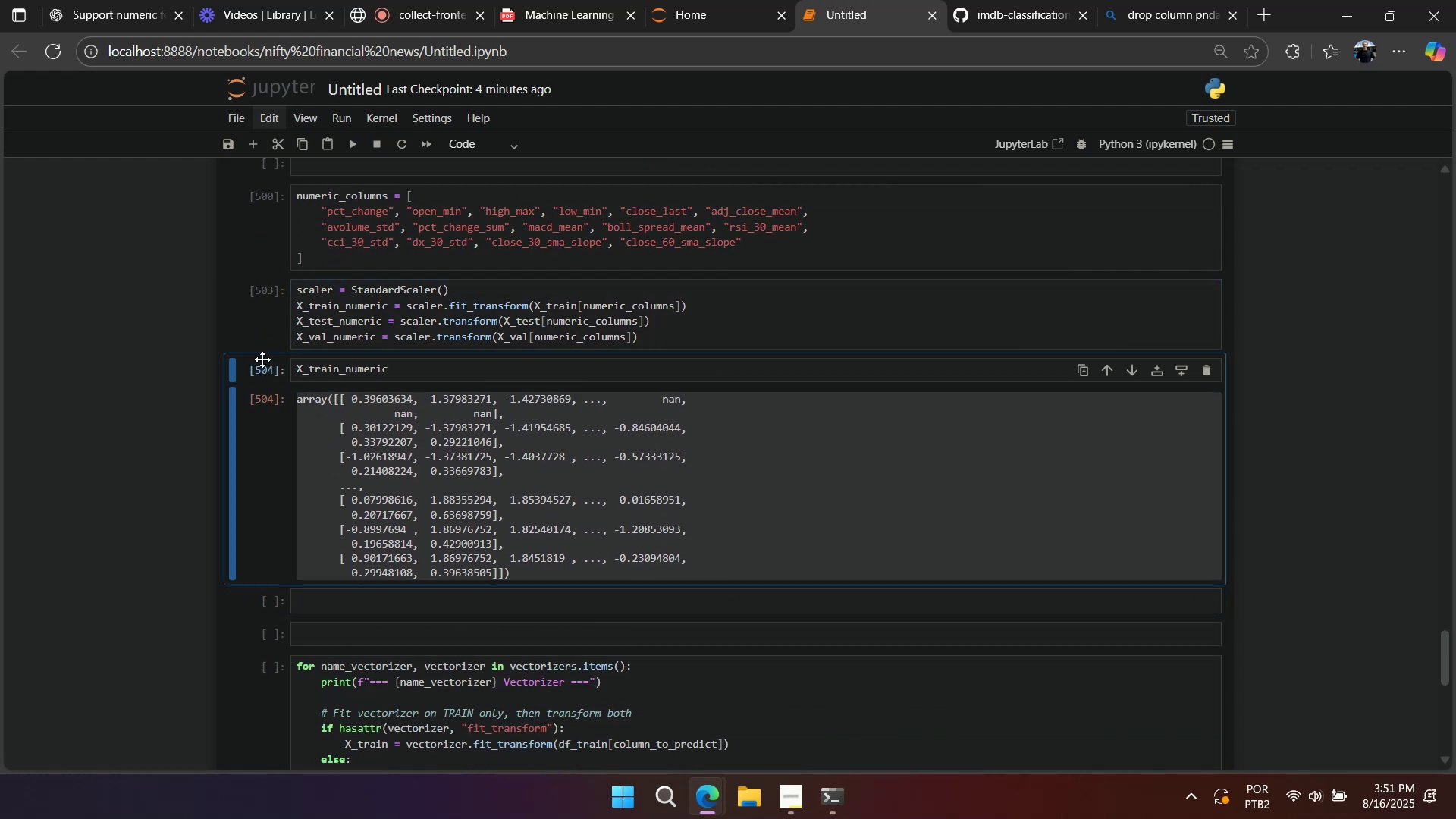 
type(dddd)
 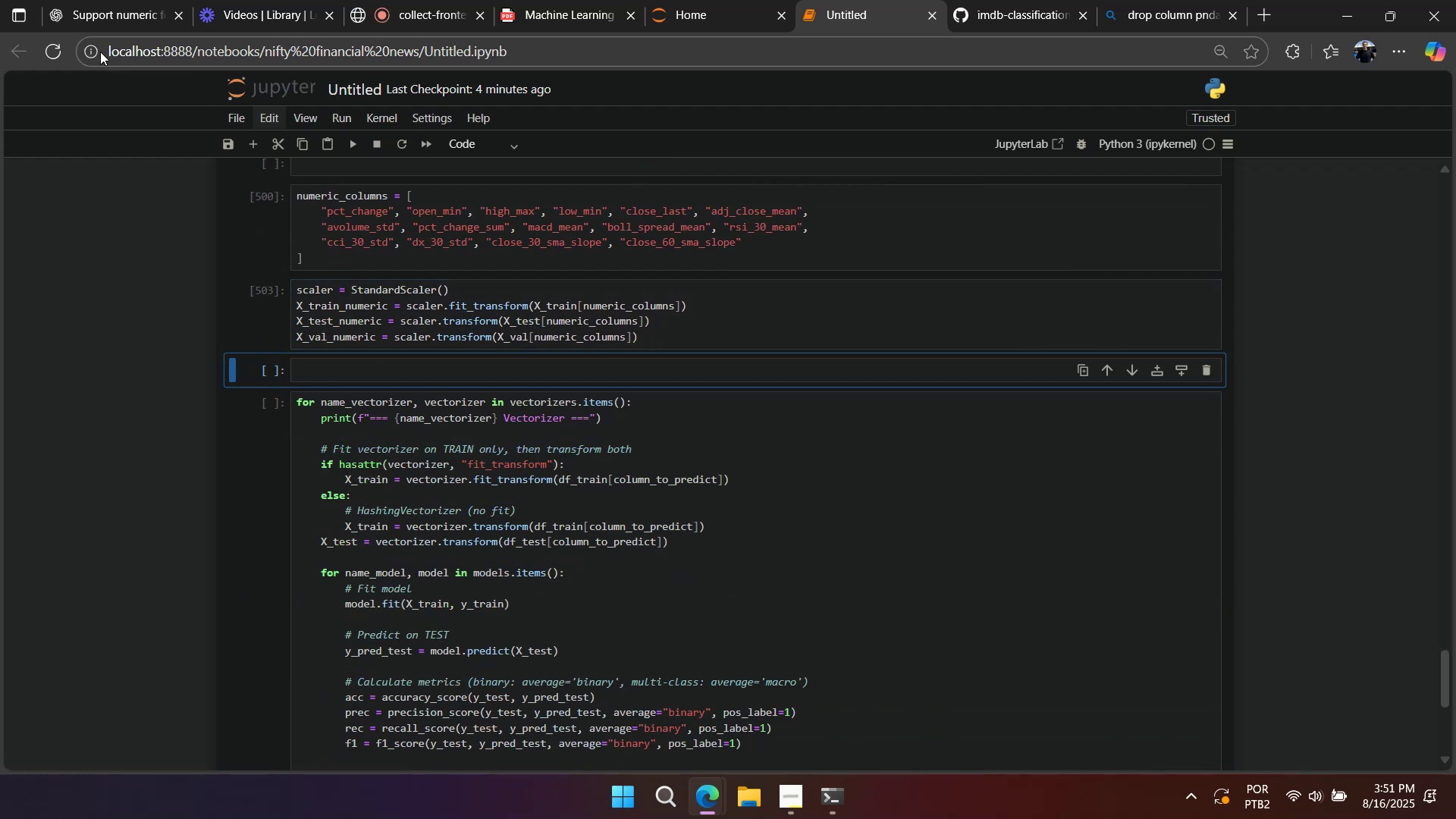 
left_click([102, 24])
 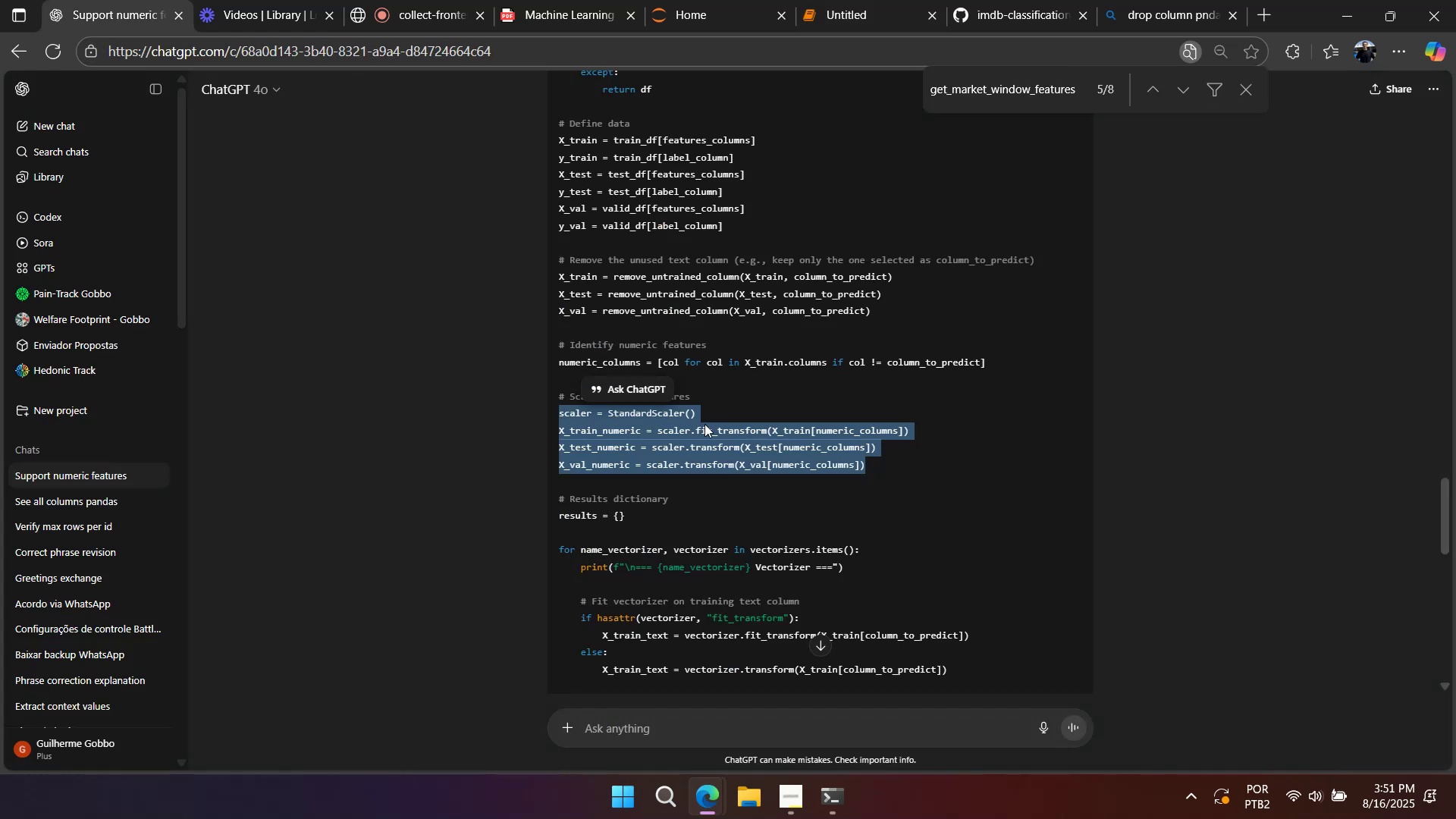 
scroll: coordinate [704, 450], scroll_direction: down, amount: 2.0
 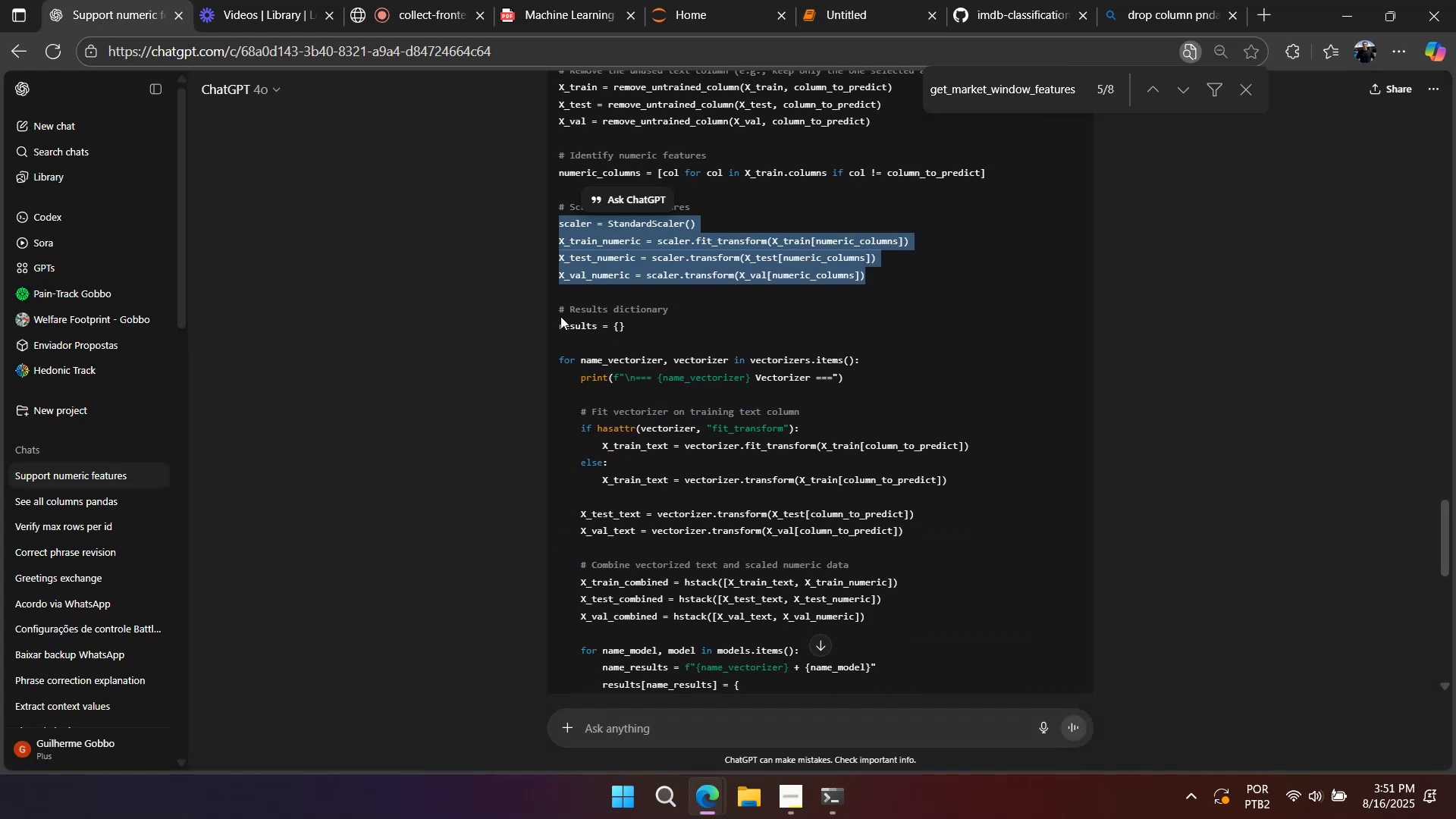 
left_click_drag(start_coordinate=[557, 322], to_coordinate=[1072, 448])
 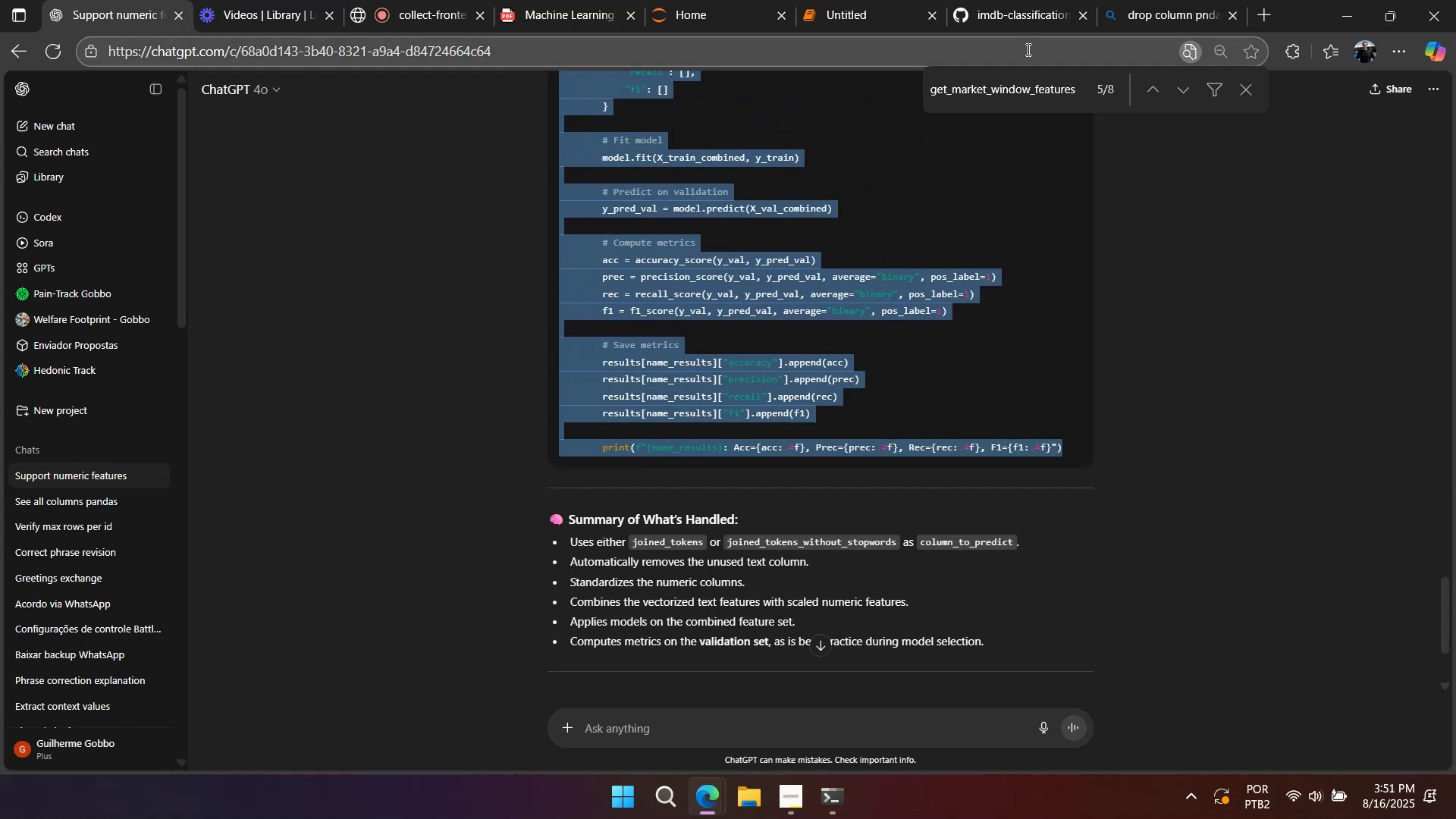 
scroll: coordinate [801, 442], scroll_direction: down, amount: 7.0
 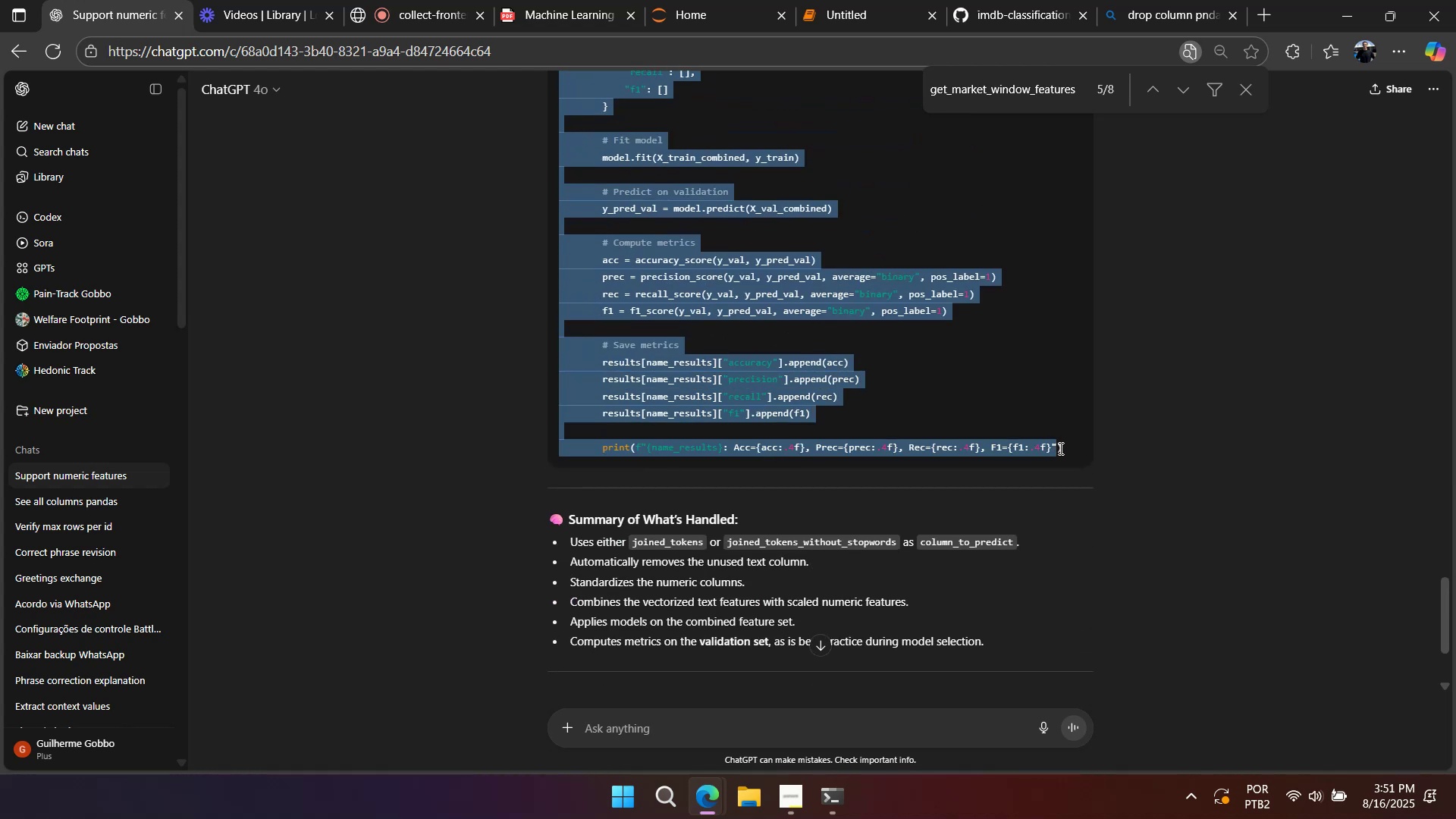 
key(Control+C)
 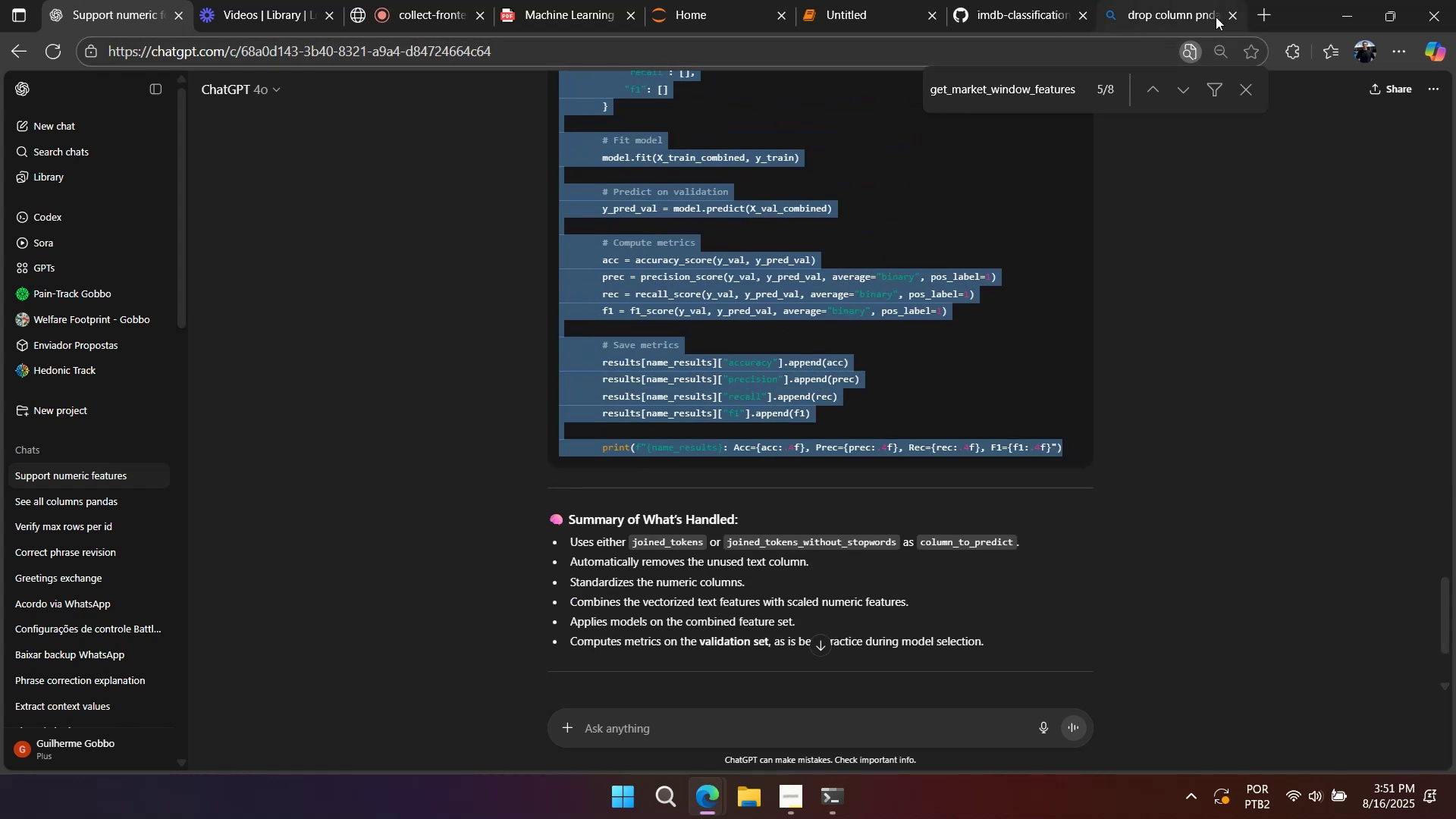 
left_click([1226, 17])
 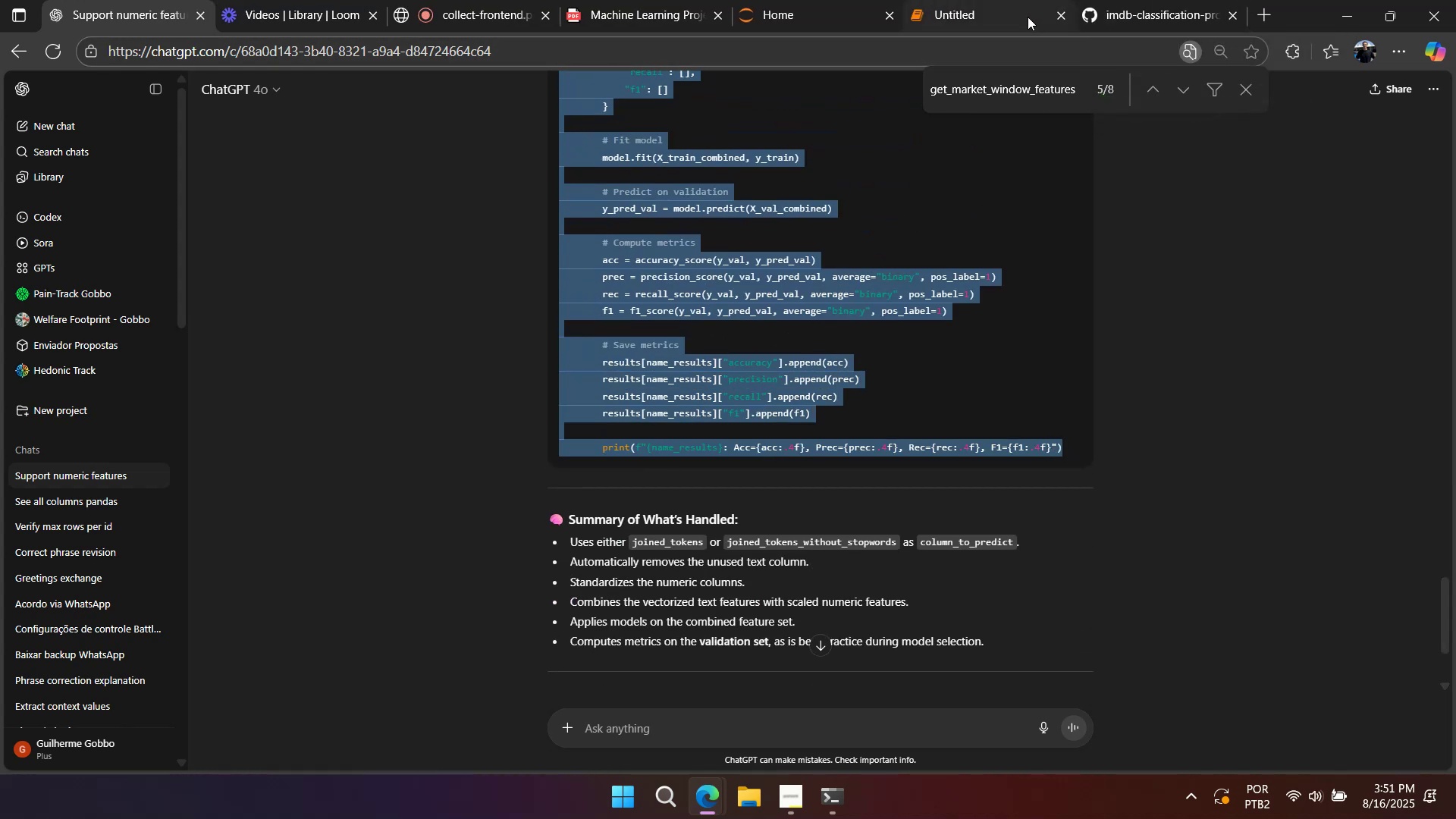 
left_click([1028, 17])
 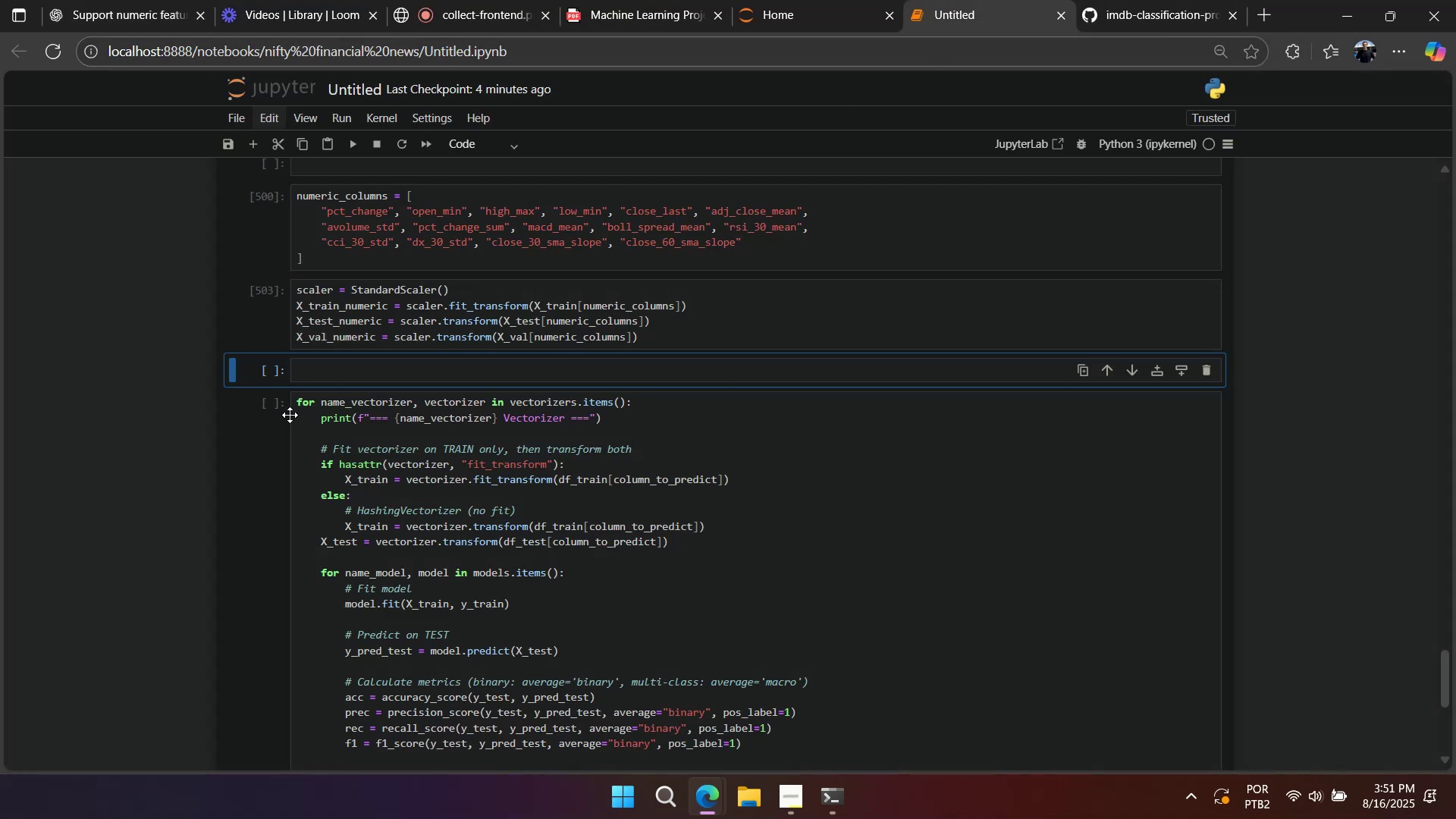 
scroll: coordinate [396, 428], scroll_direction: down, amount: 3.0
 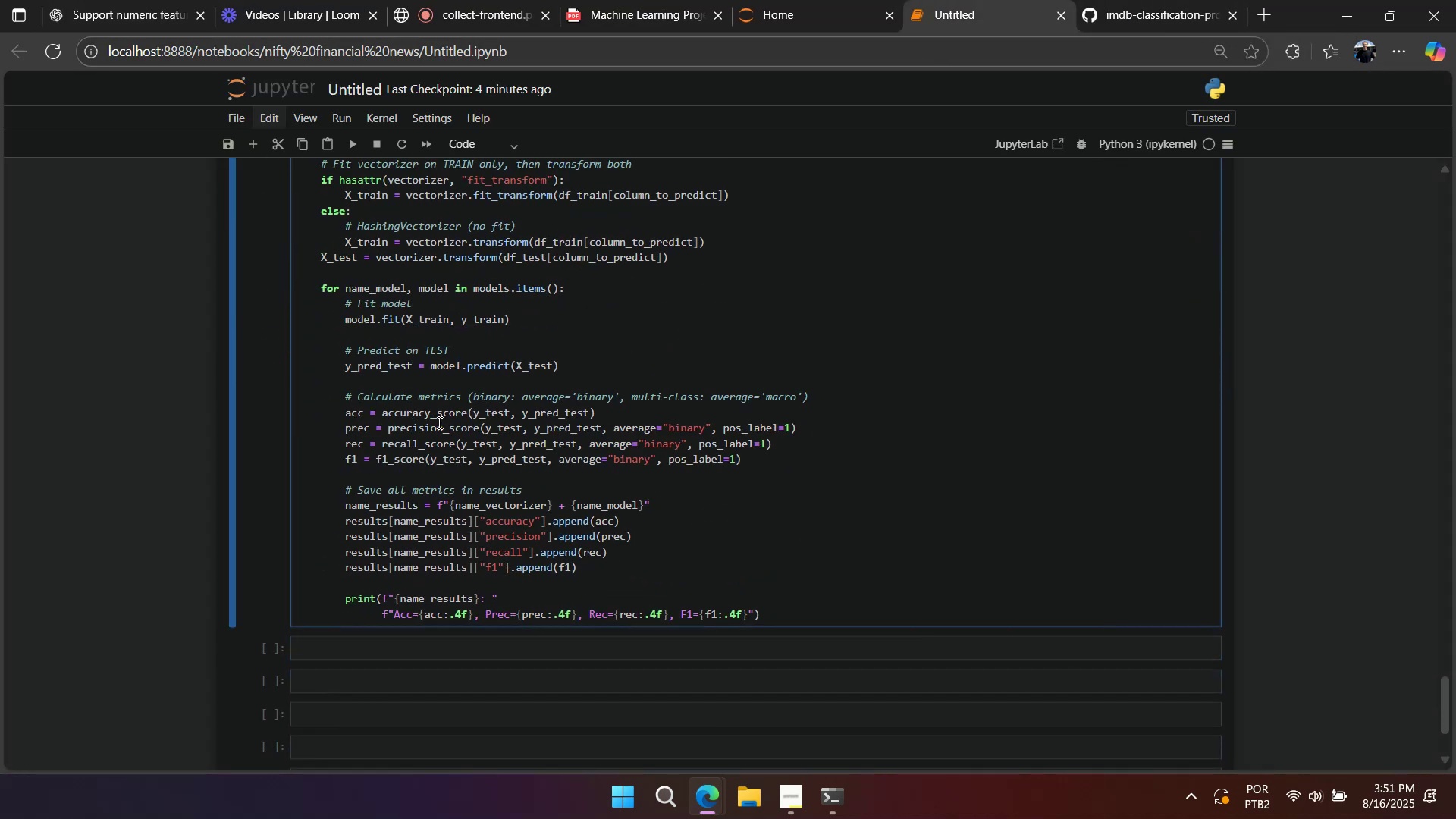 
scroll: coordinate [444, 422], scroll_direction: up, amount: 3.0
 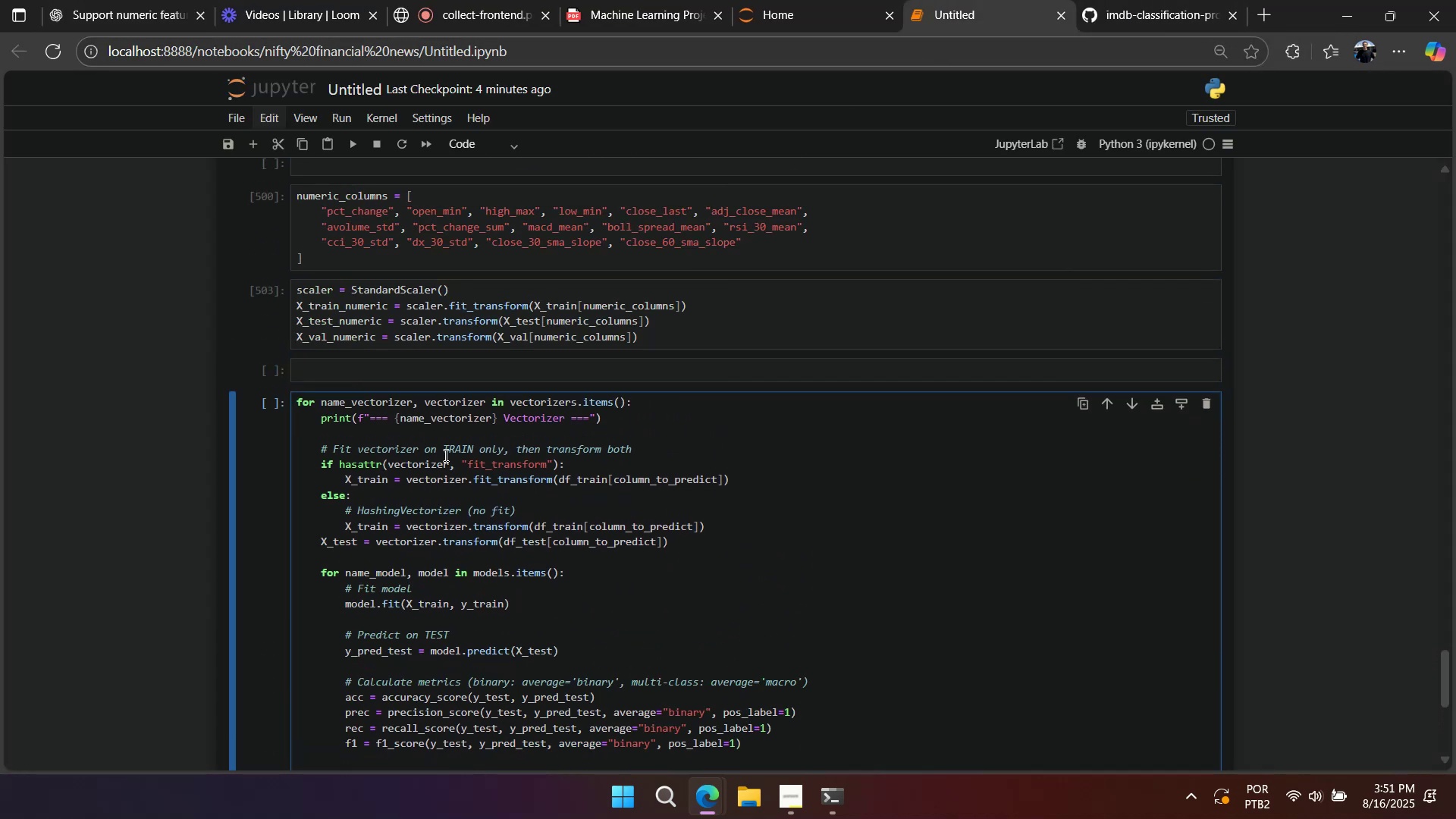 
left_click([449, 478])
 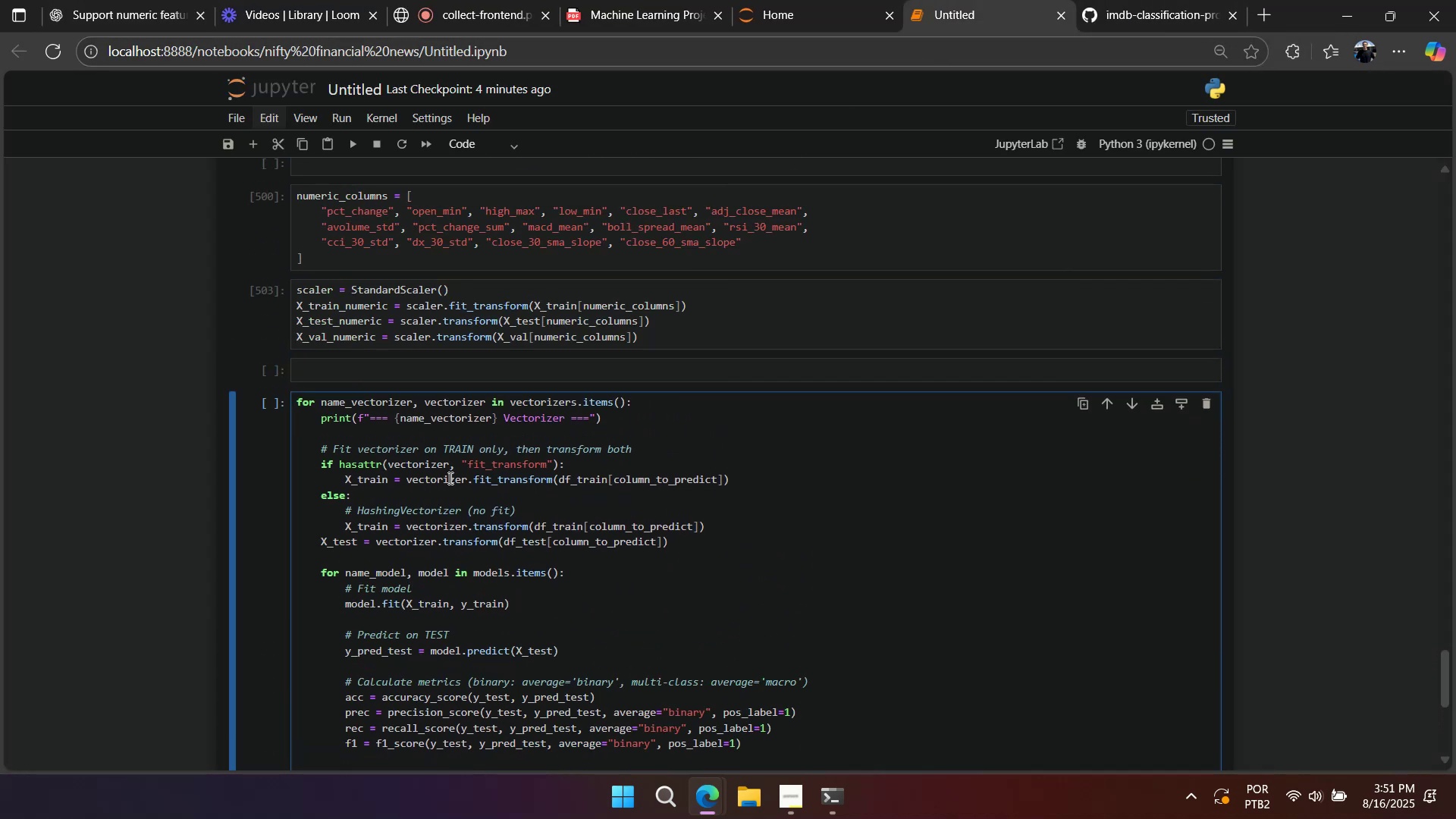 
key(Control+A)
 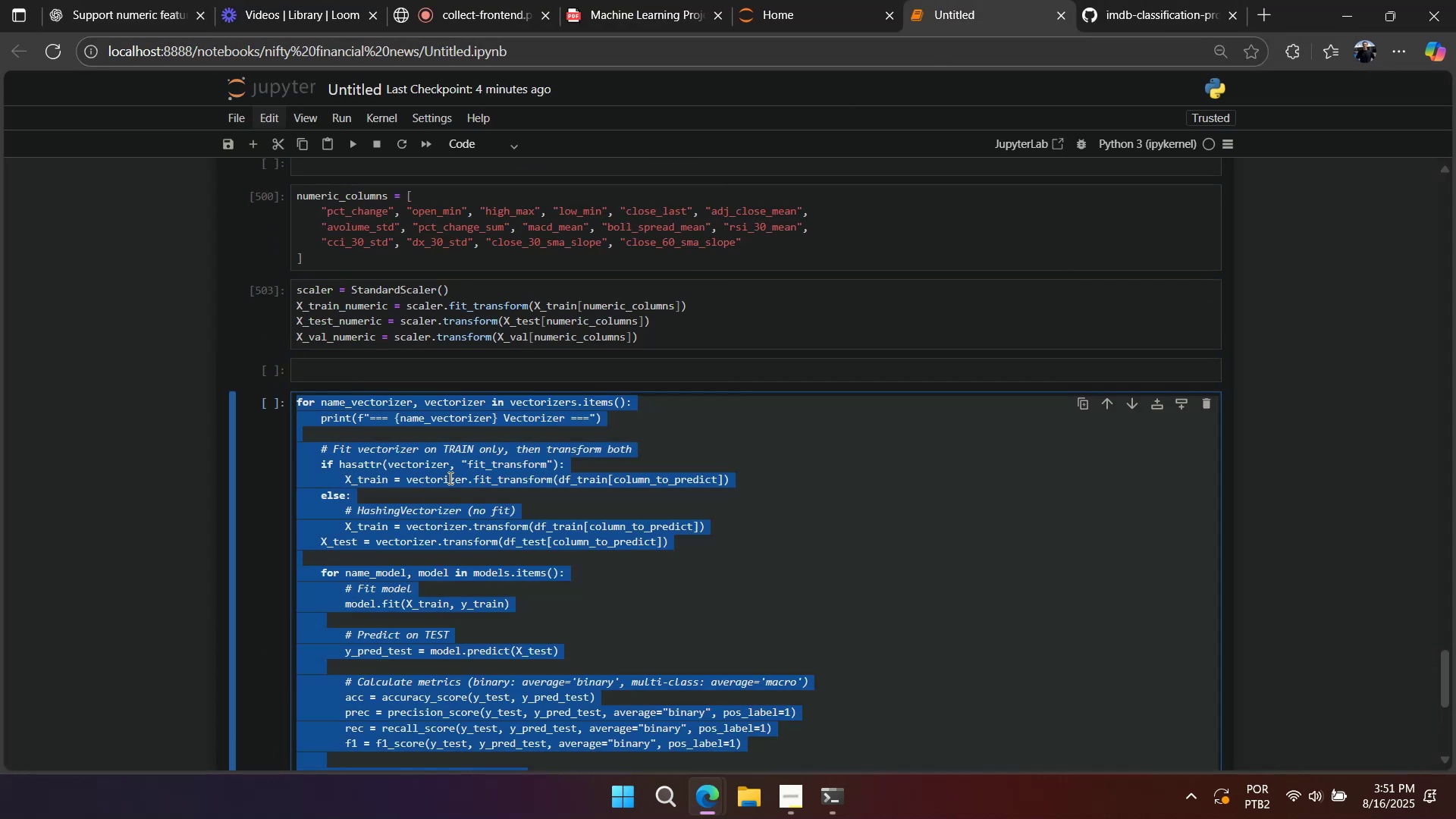 
key(Control+V)
 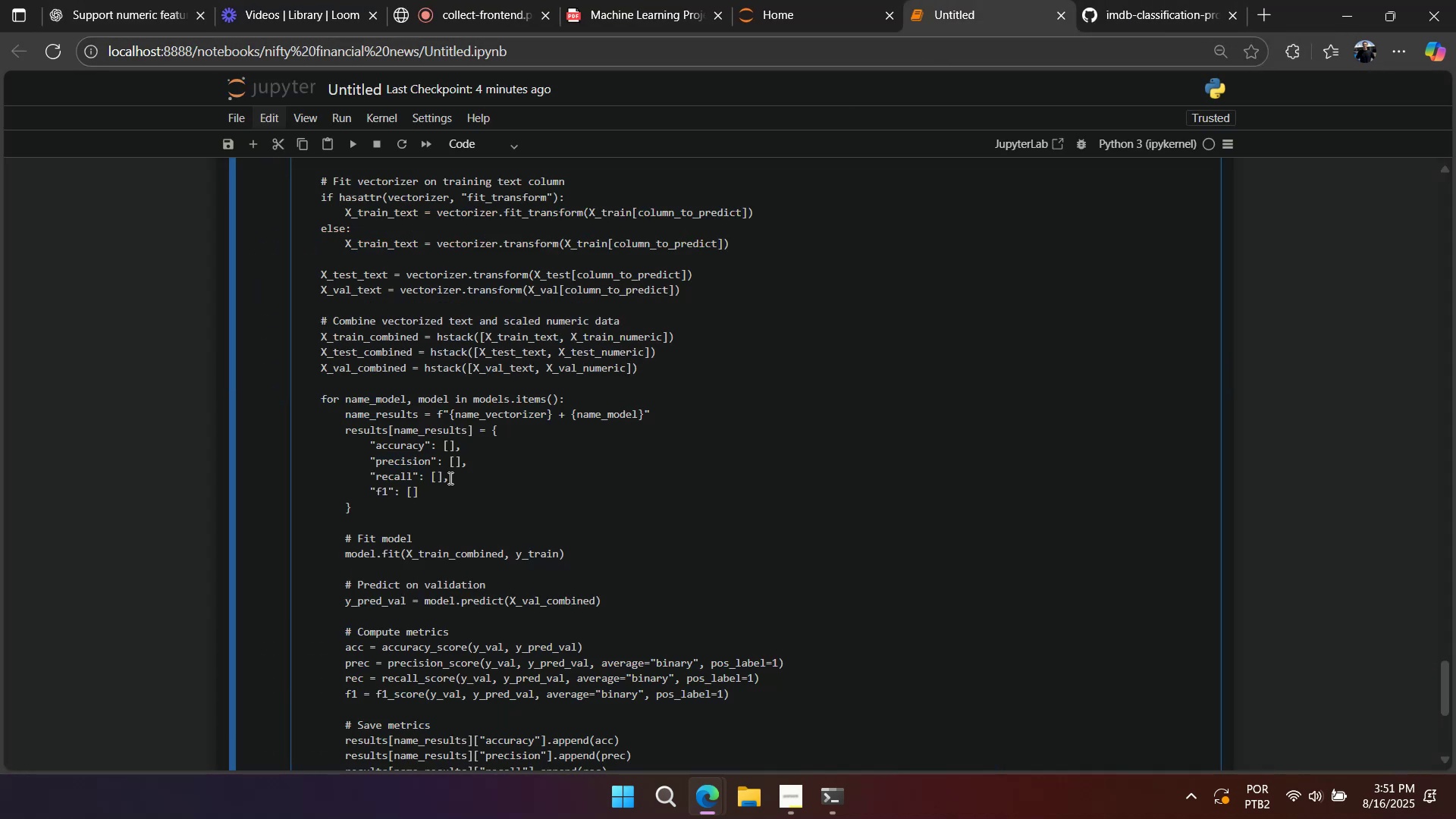 
scroll: coordinate [449, 478], scroll_direction: up, amount: 3.0
 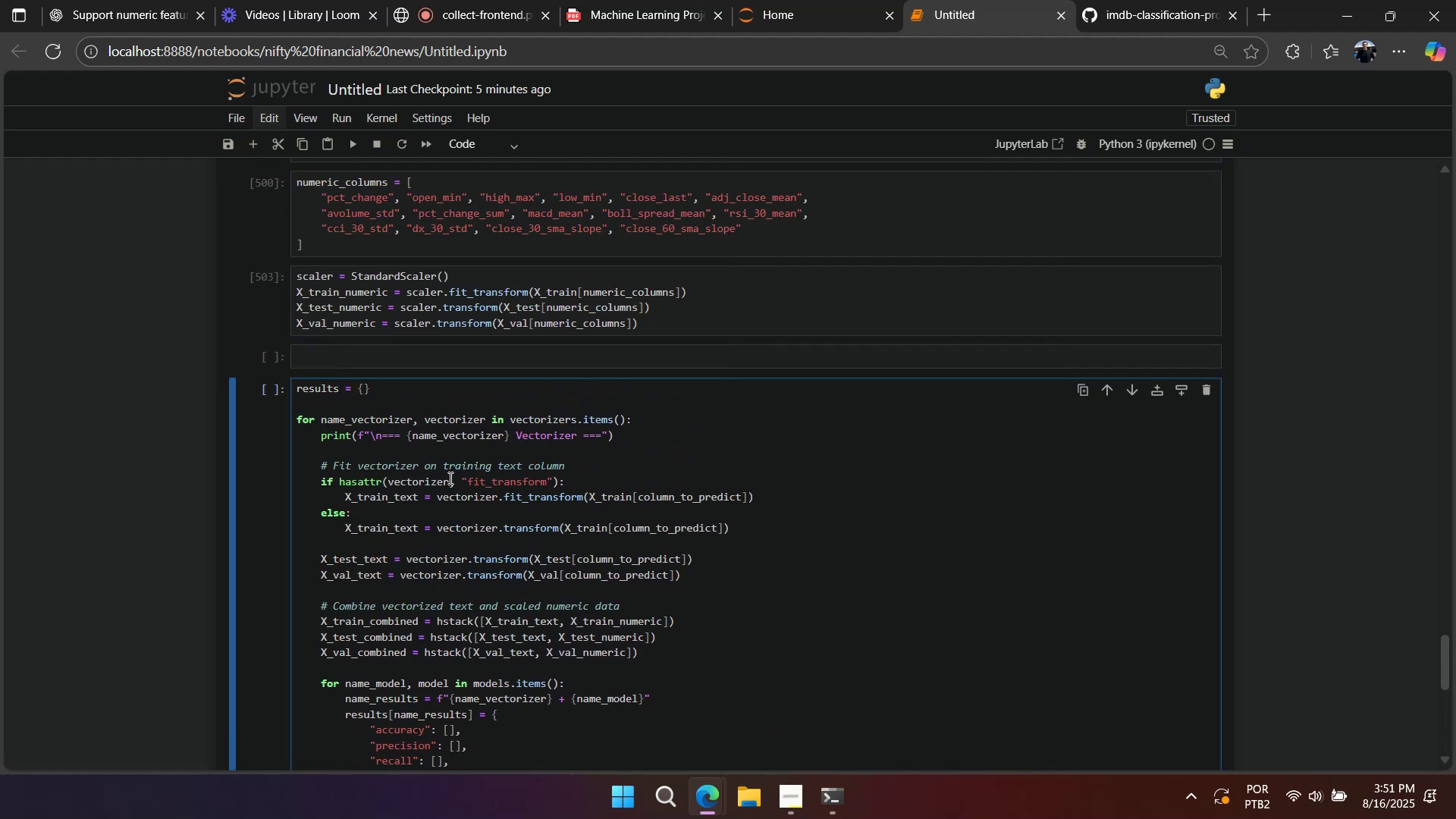 
scroll: coordinate [449, 478], scroll_direction: down, amount: 1.0
 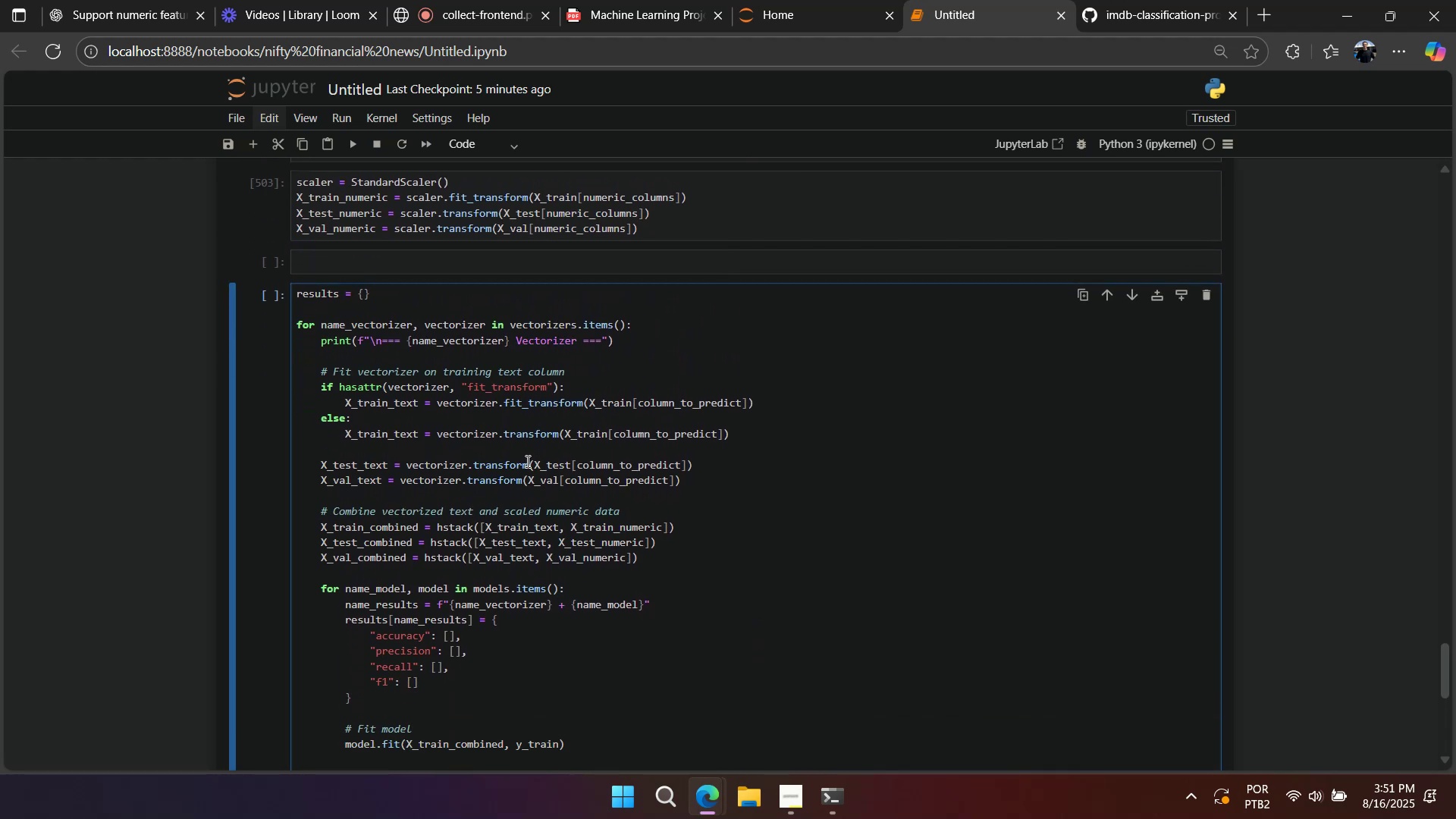 
wait(5.02)
 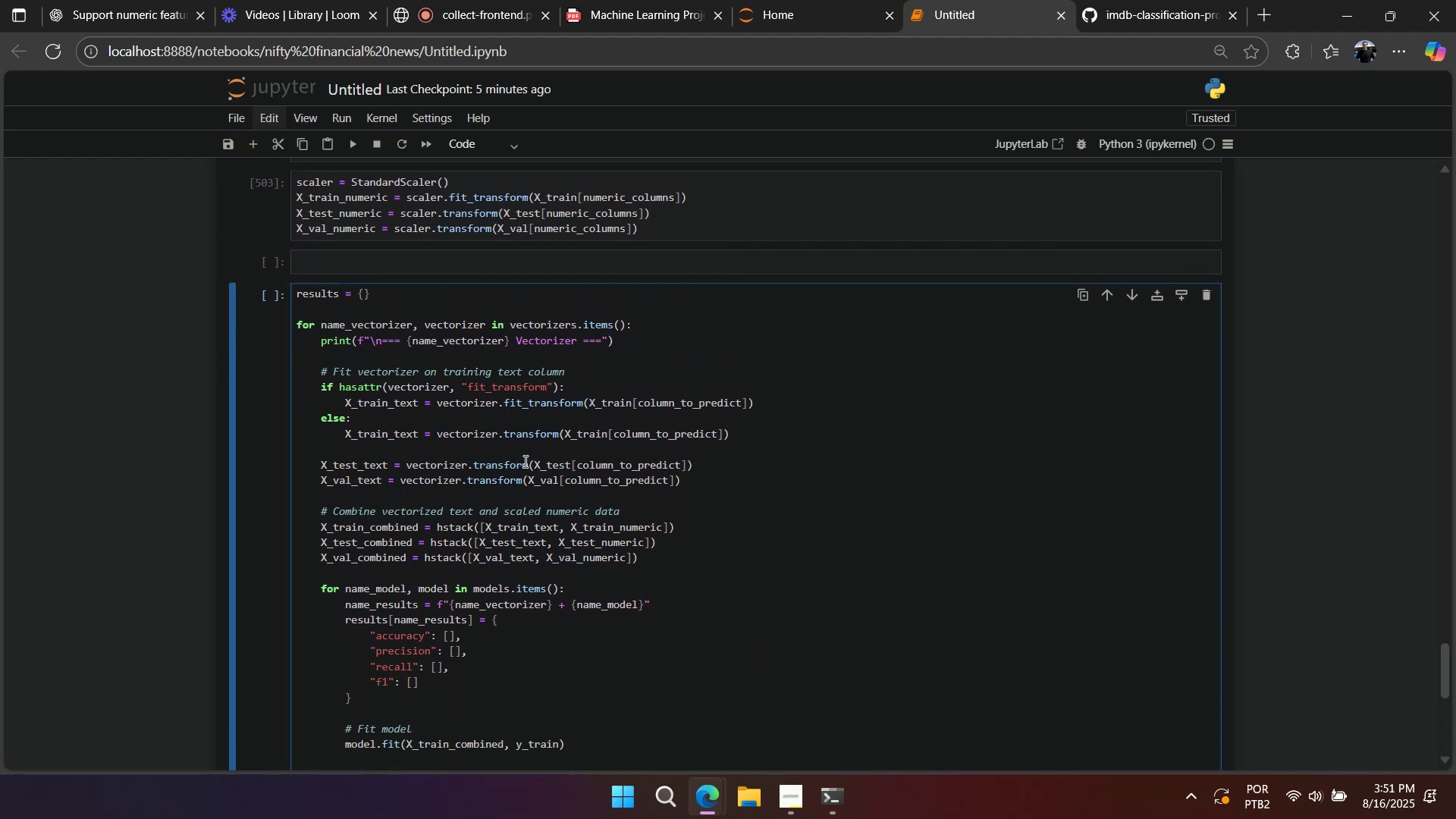 
scroll: coordinate [529, 477], scroll_direction: down, amount: 4.0
 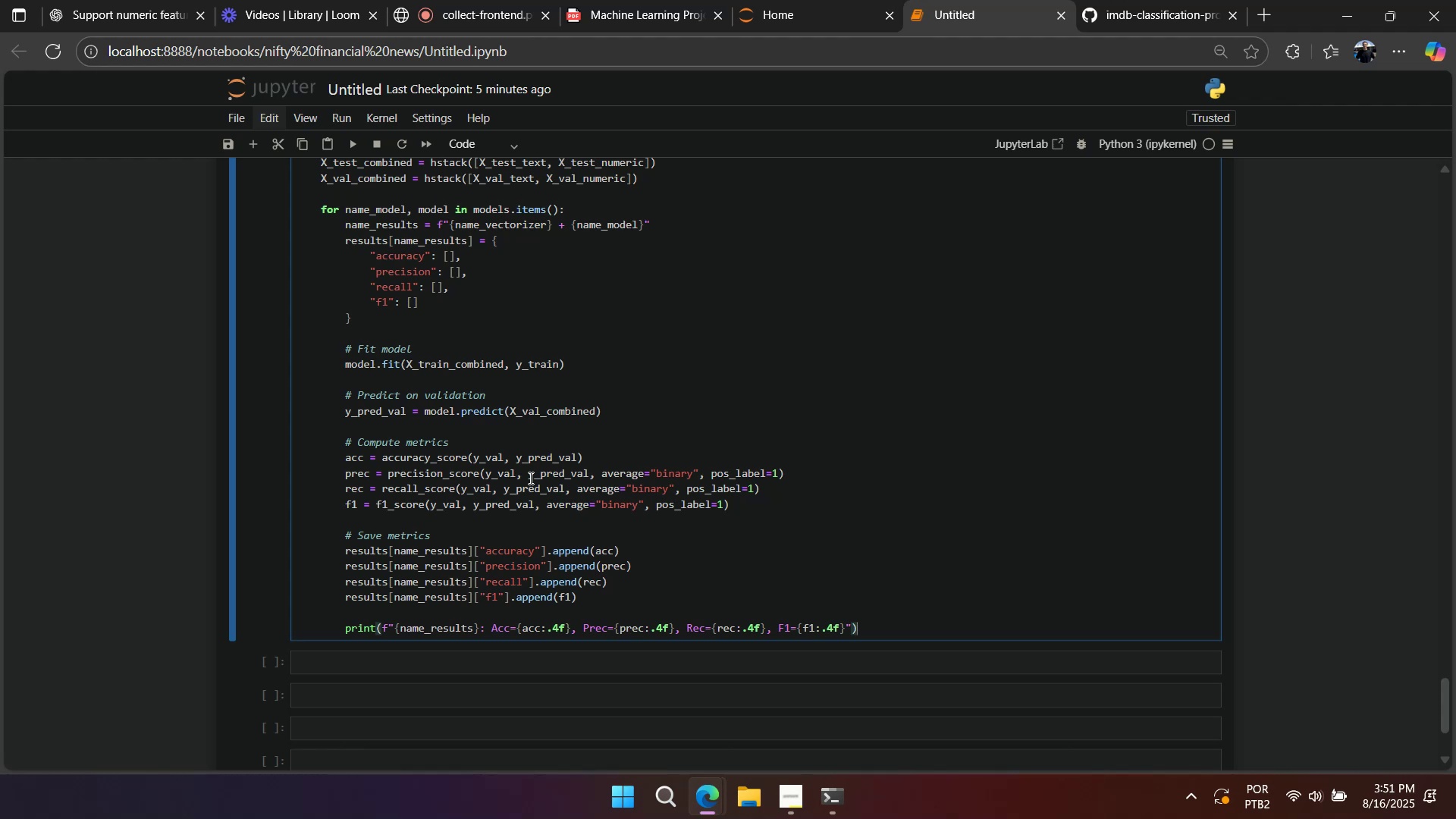 
wait(10.52)
 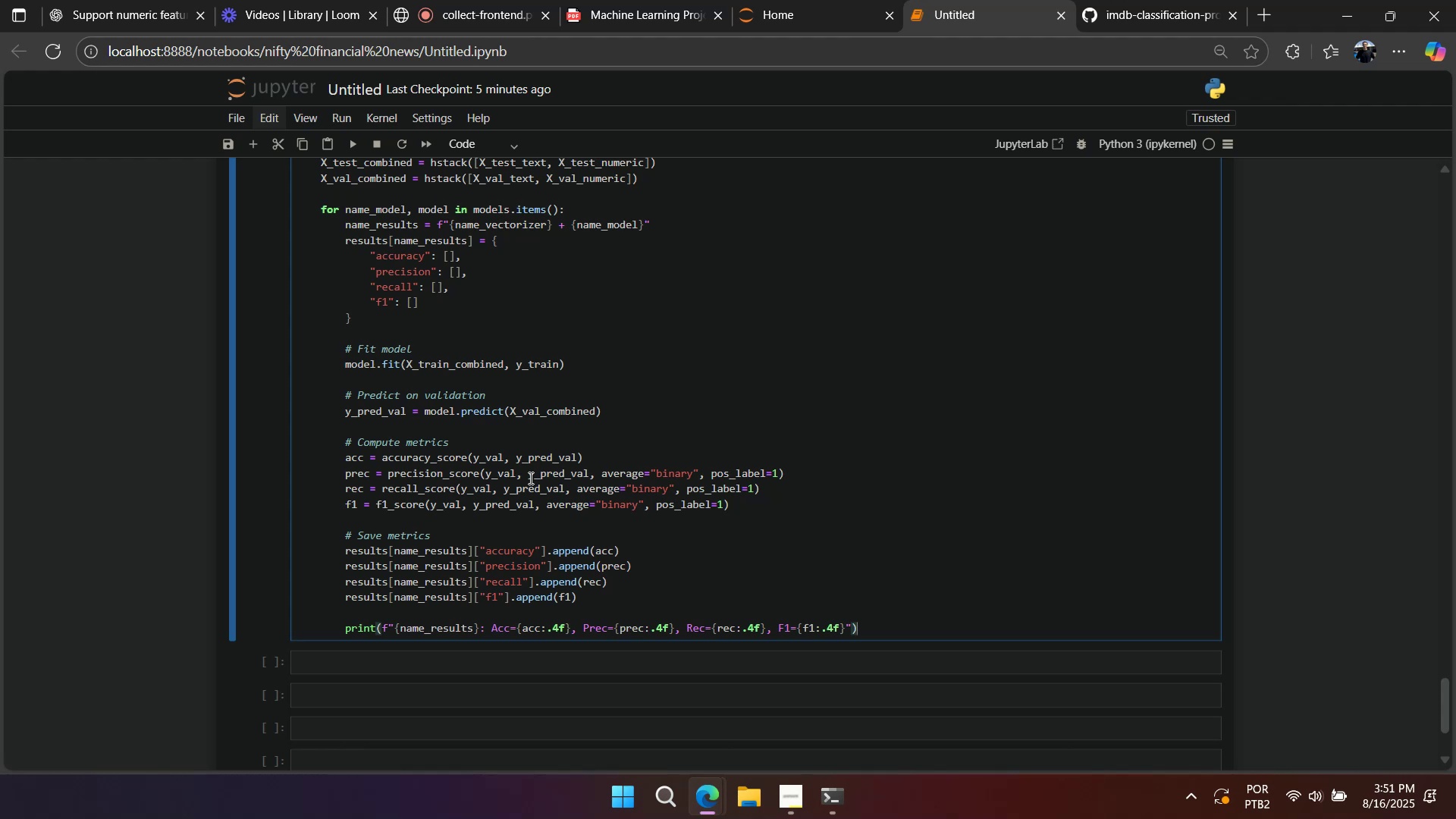 
left_click_drag(start_coordinate=[1441, 712], to_coordinate=[1455, 126])
 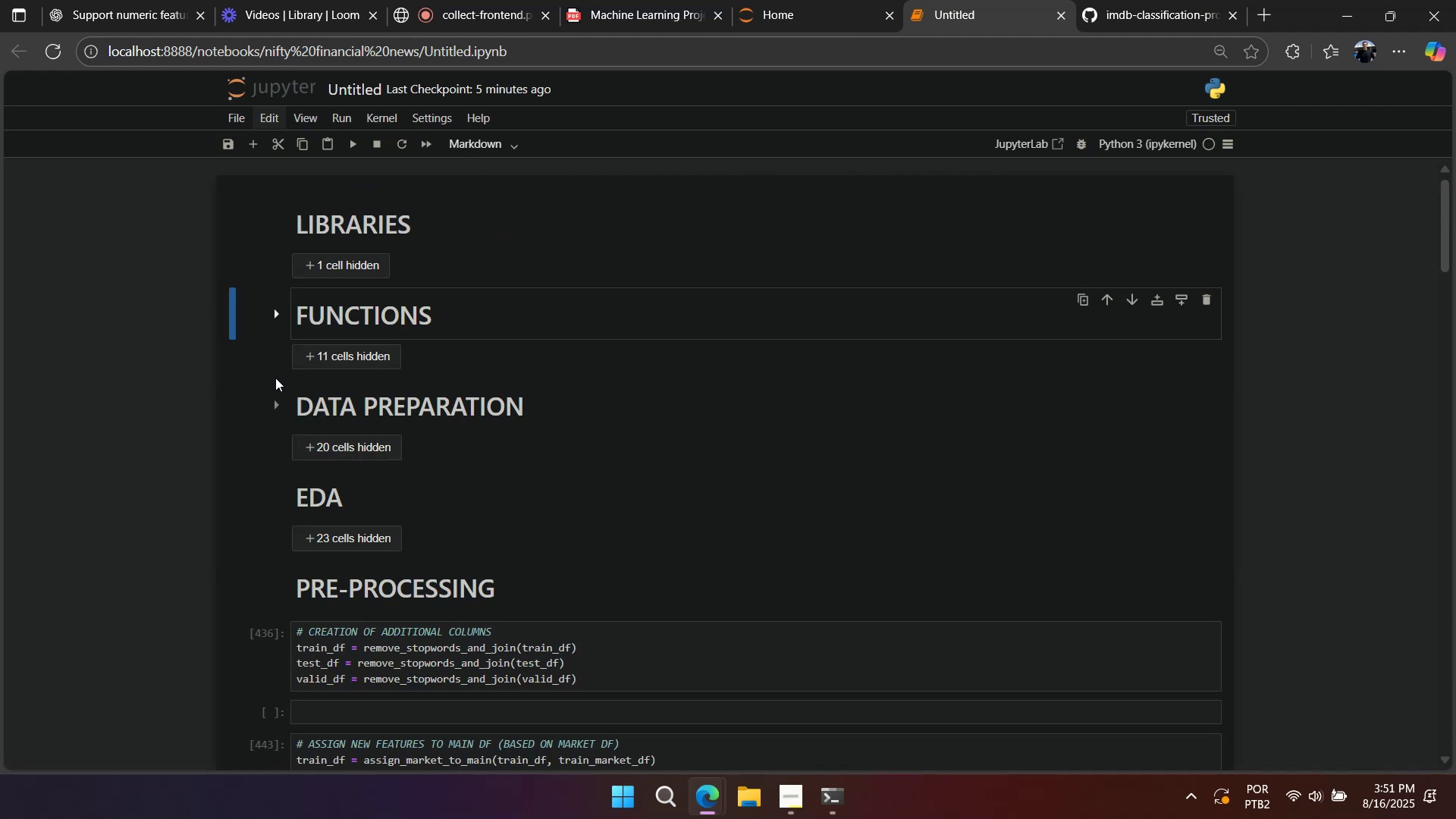 
left_click([277, 398])
 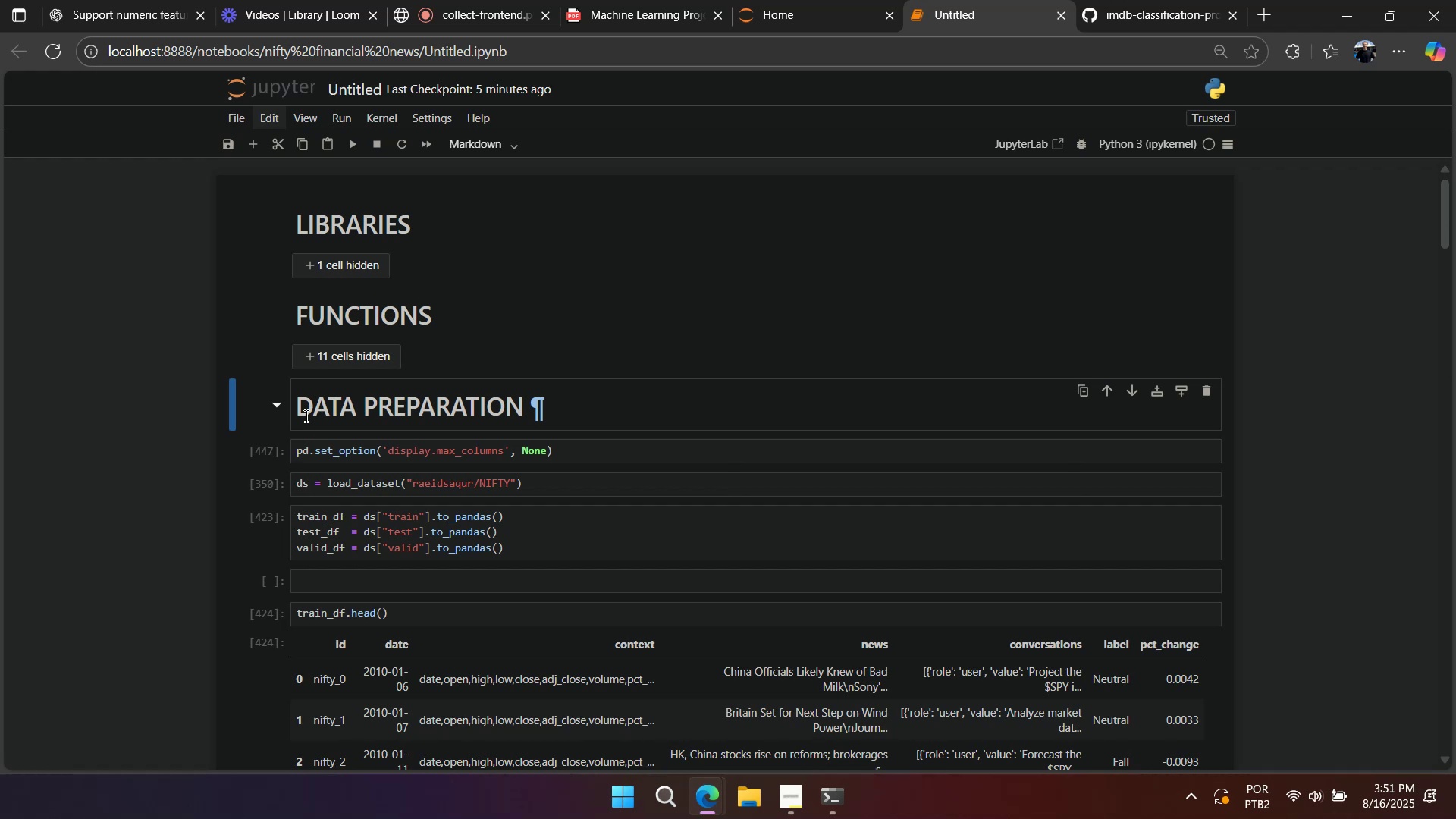 
left_click([272, 410])
 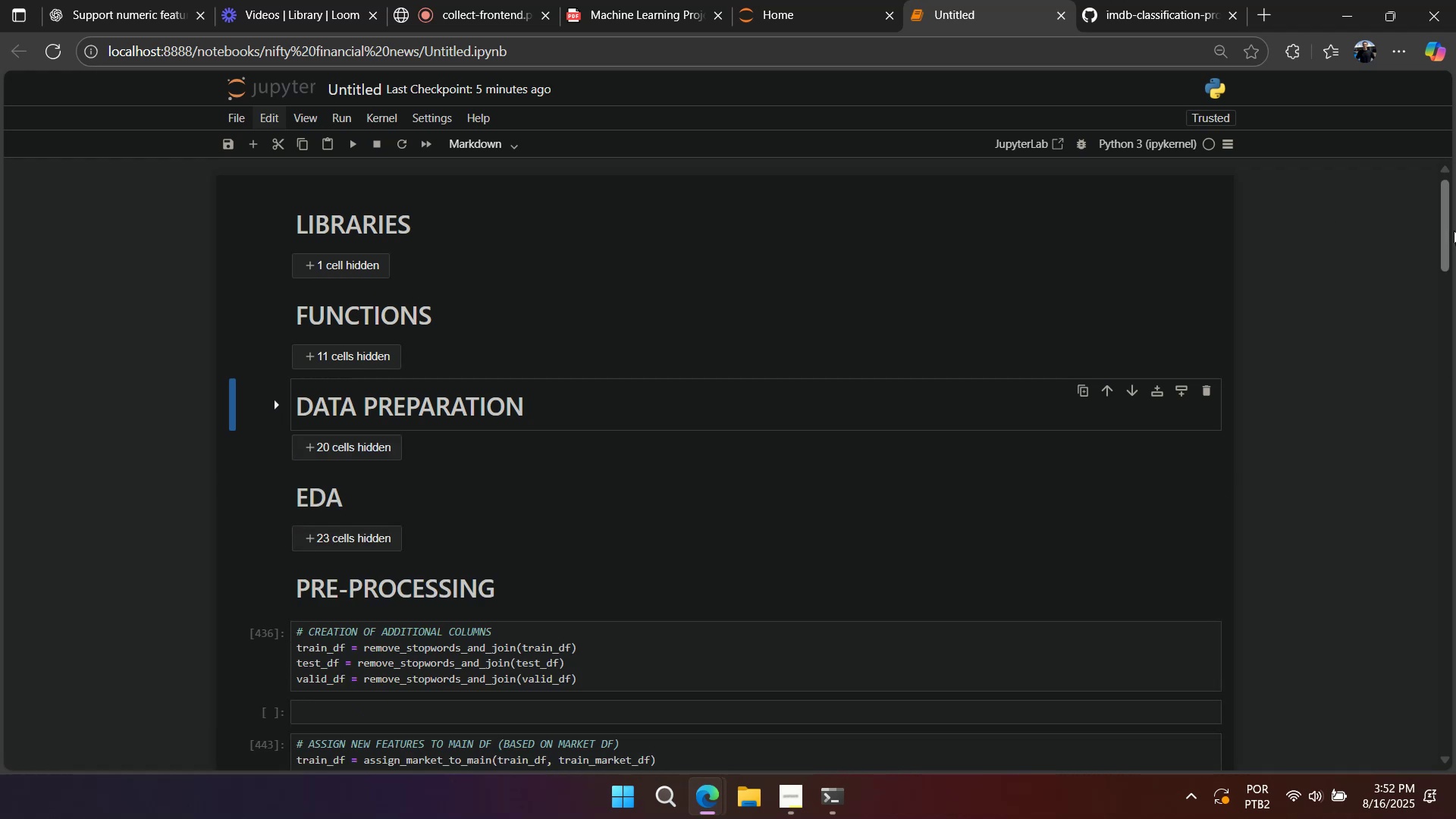 
left_click_drag(start_coordinate=[1442, 226], to_coordinate=[1449, 719])
 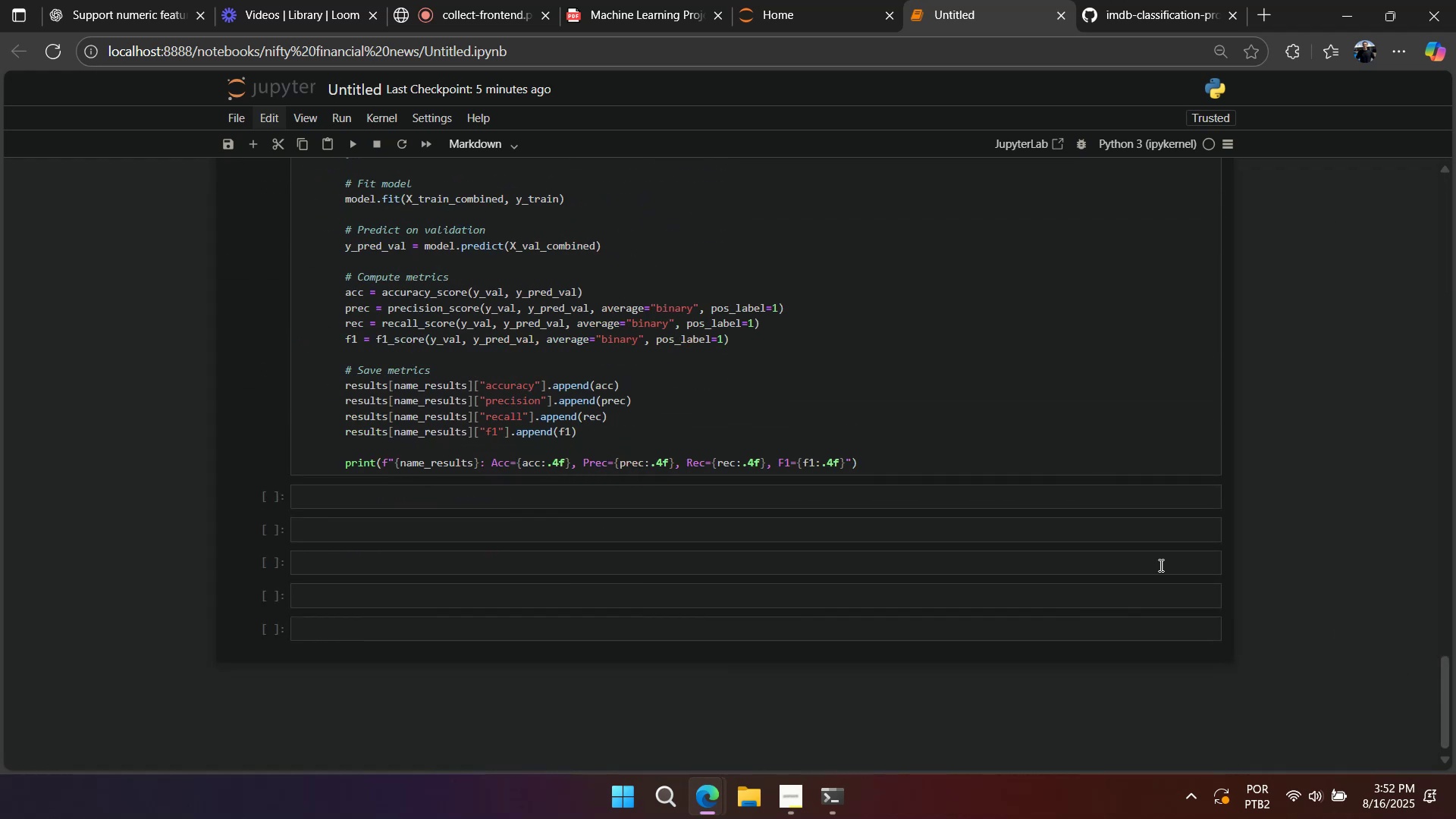 
scroll: coordinate [918, 557], scroll_direction: up, amount: 8.0
 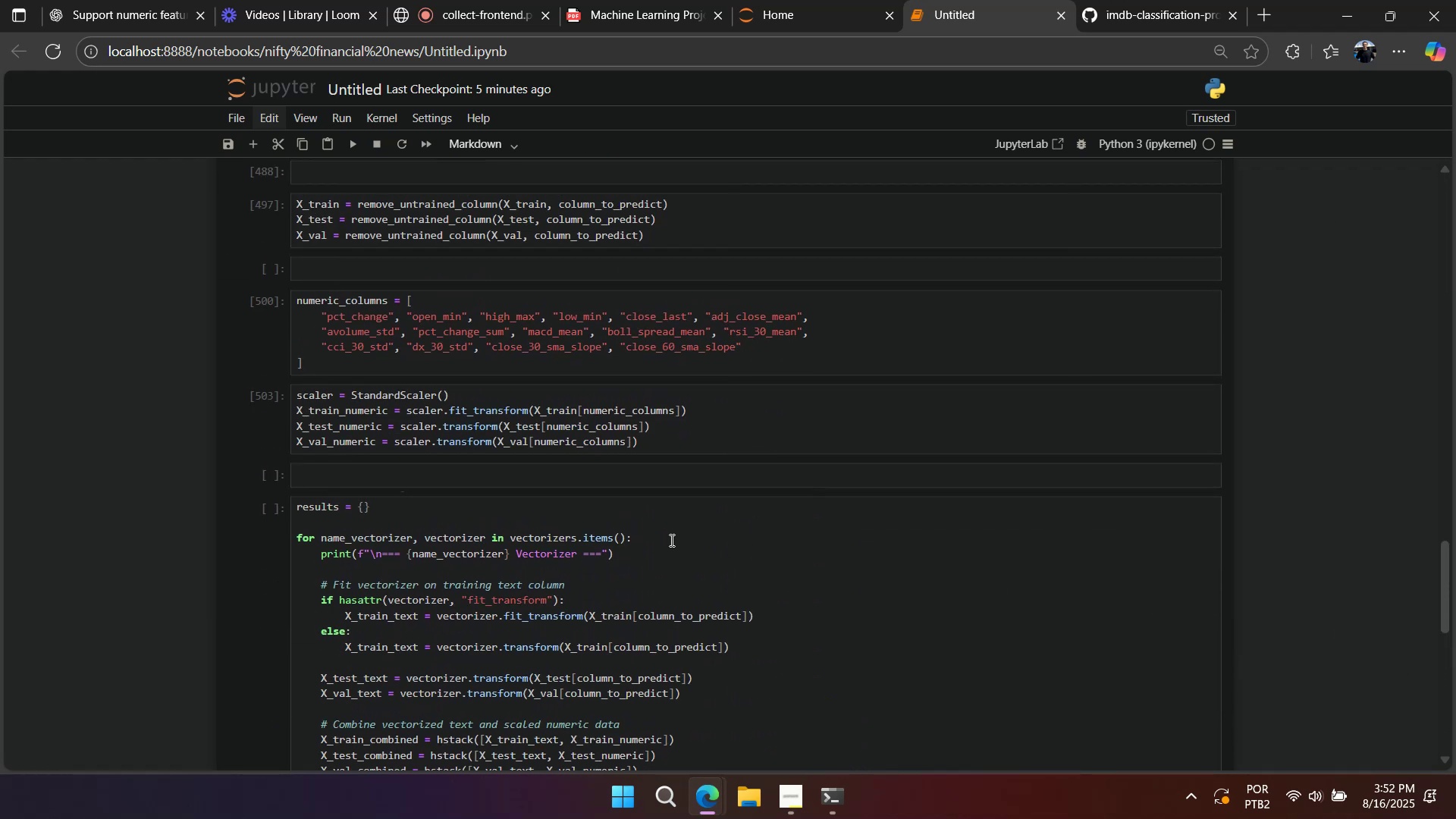 
left_click([664, 539])
 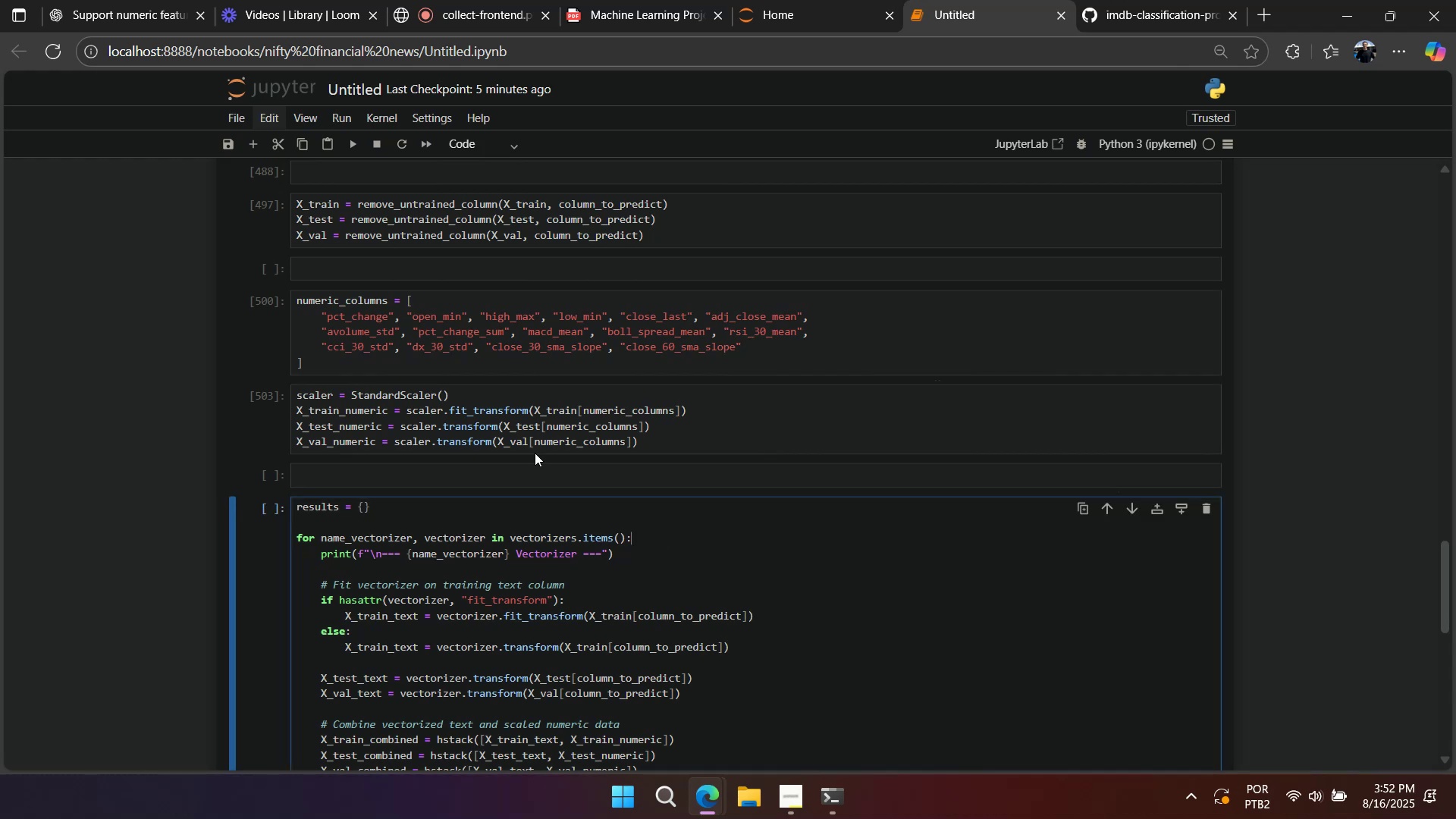 
scroll: coordinate [490, 435], scroll_direction: up, amount: 5.0
 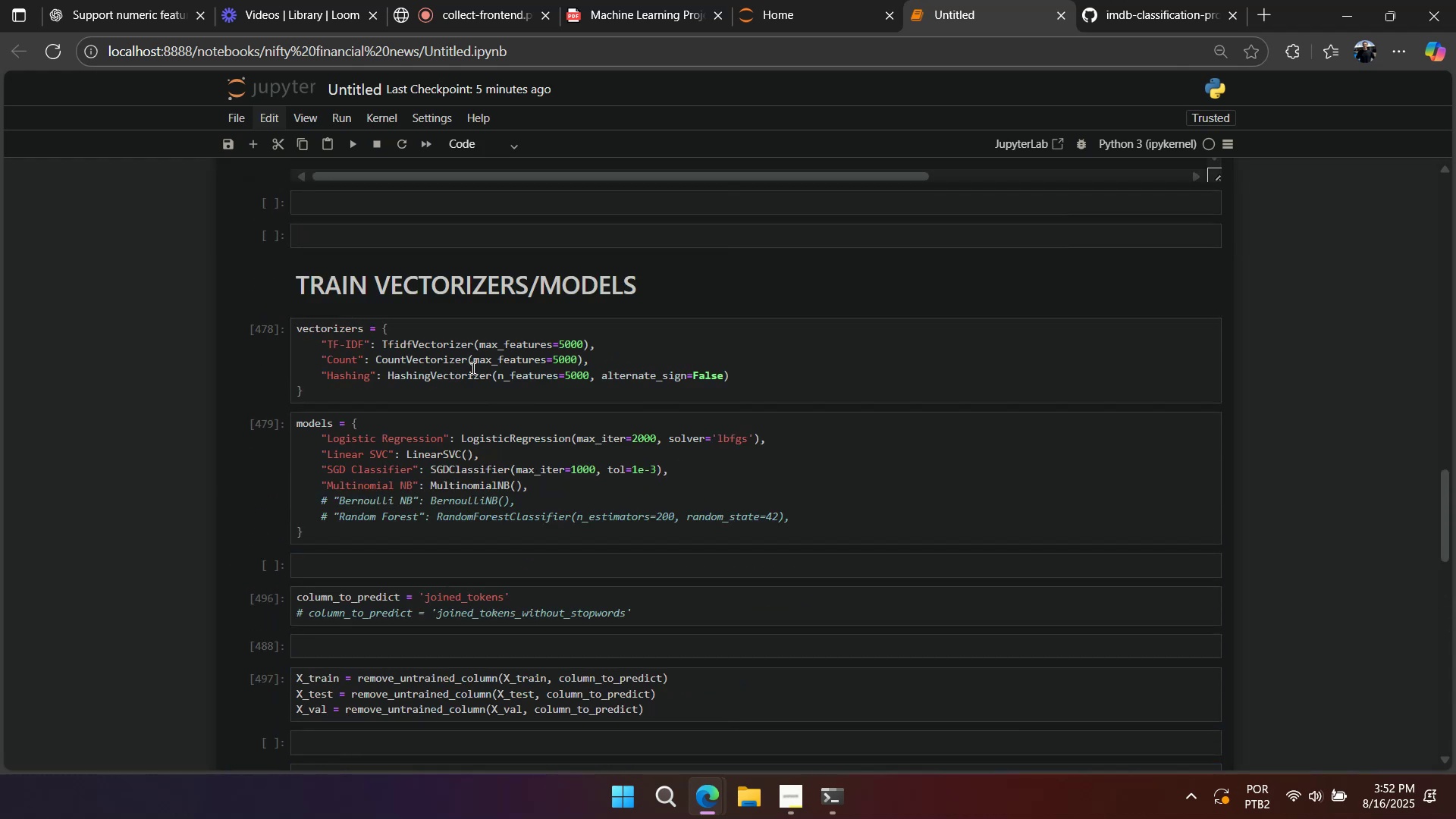 
left_click([469, 360])
 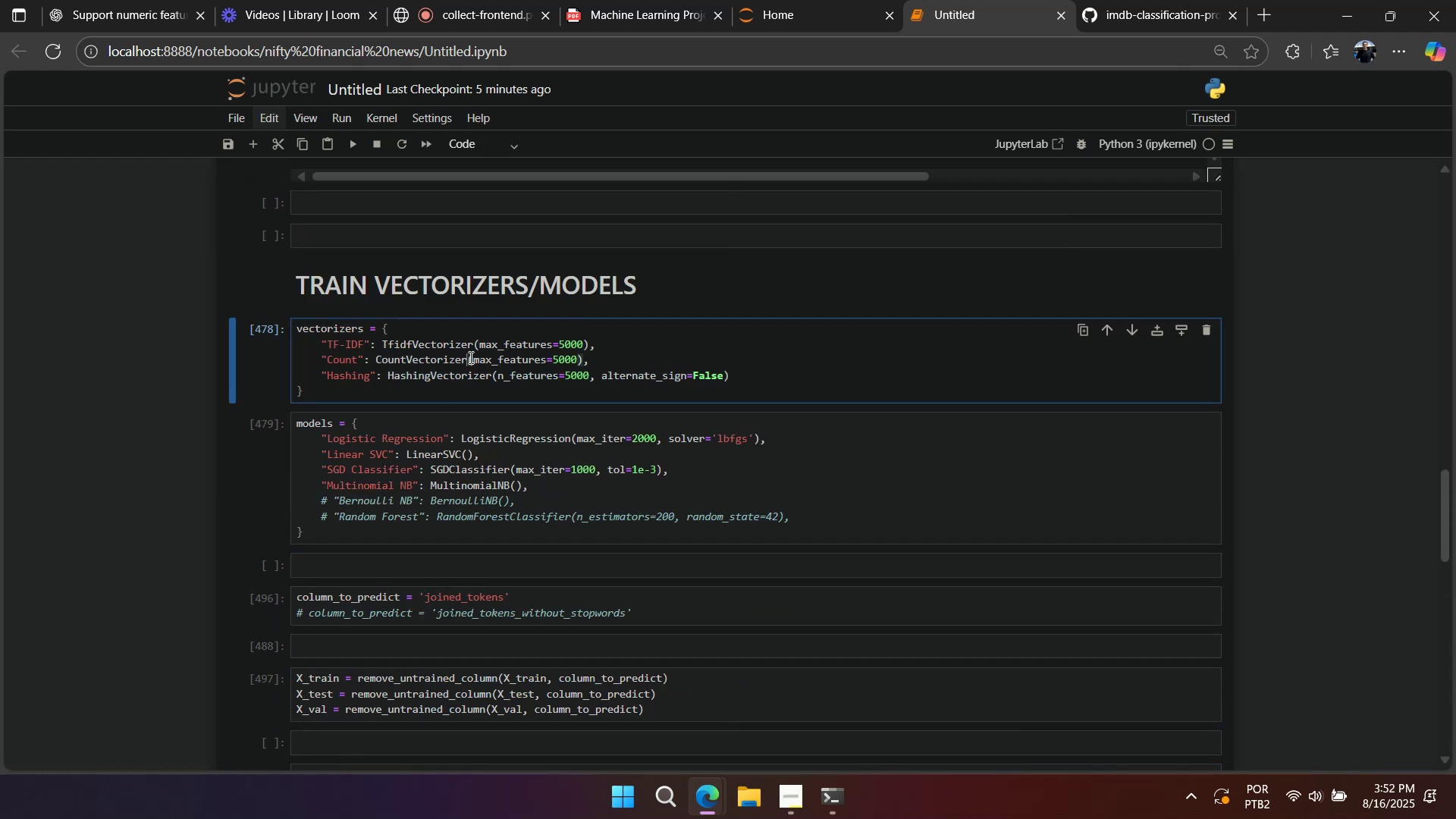 
key(Shift+Enter)
 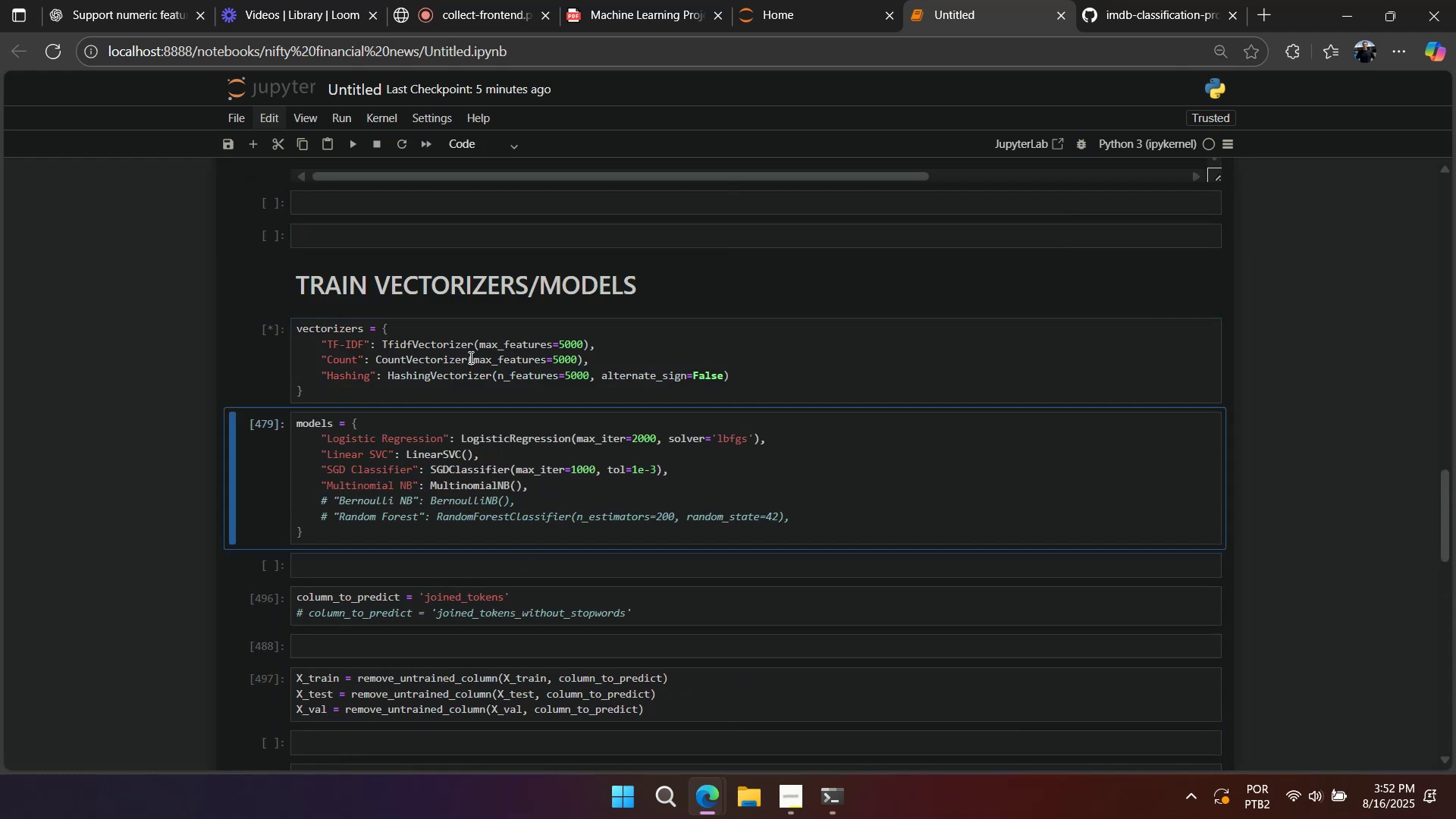 
key(Shift+Enter)
 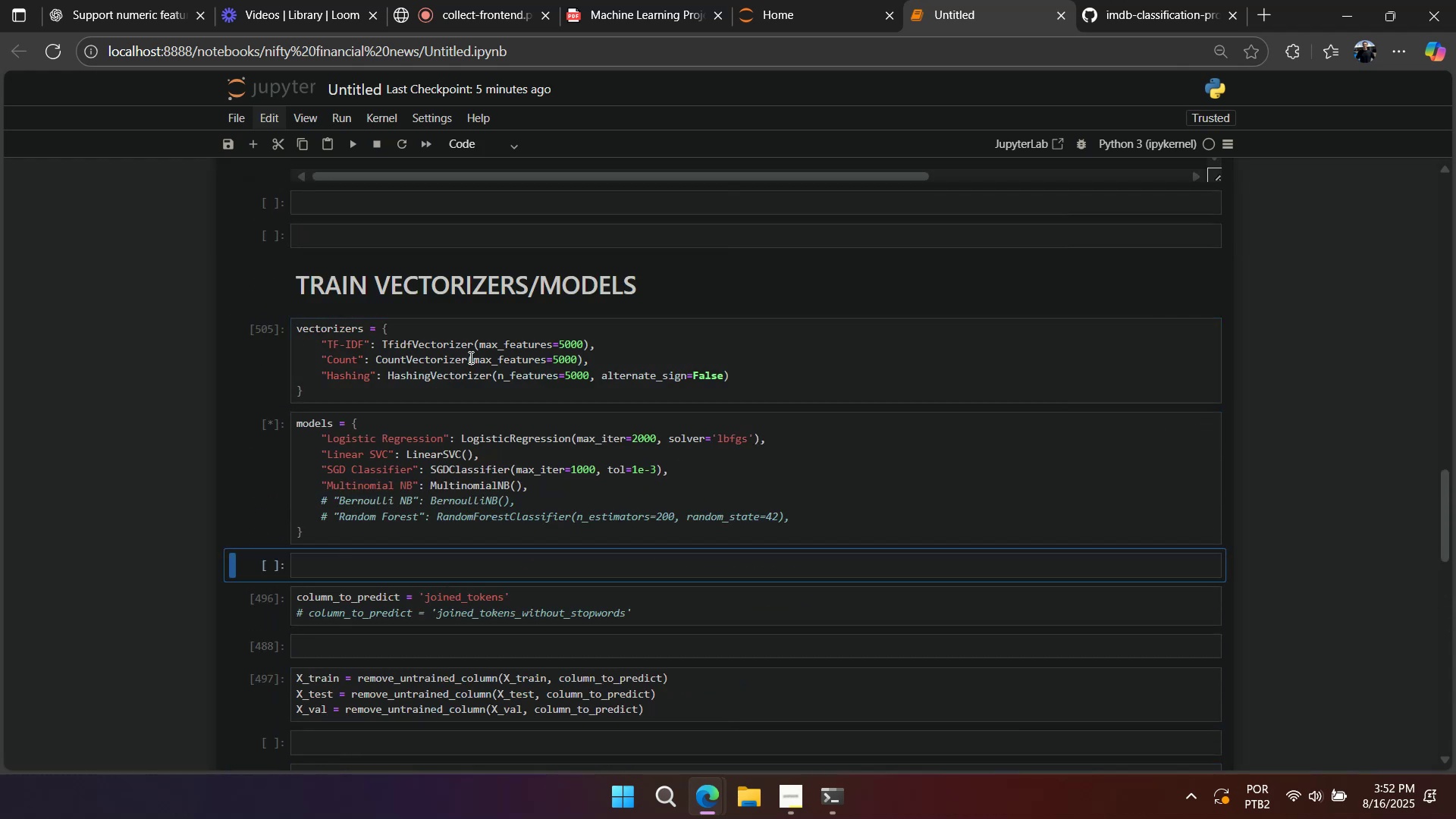 
key(Shift+Enter)
 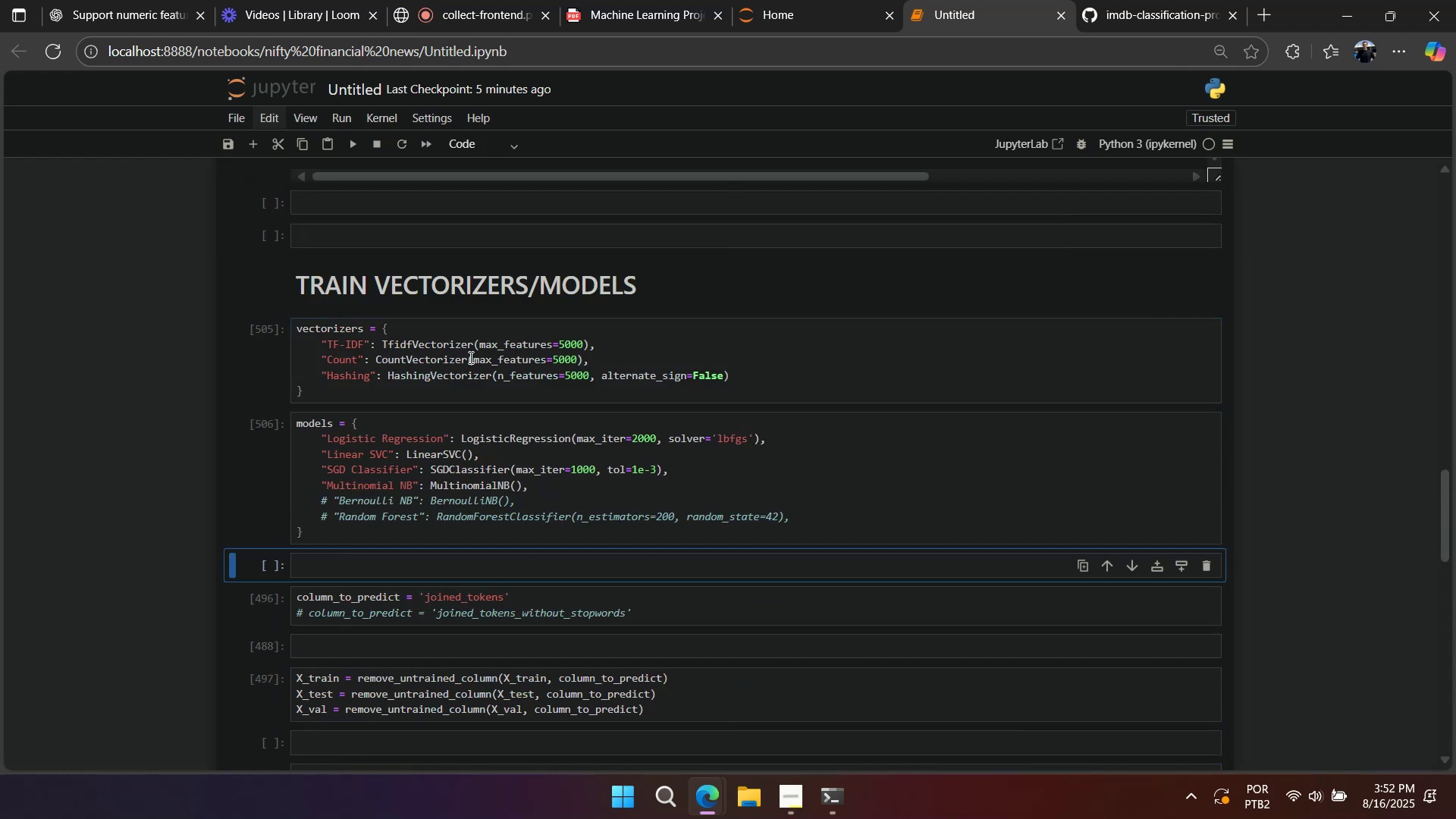 
key(Shift+Enter)
 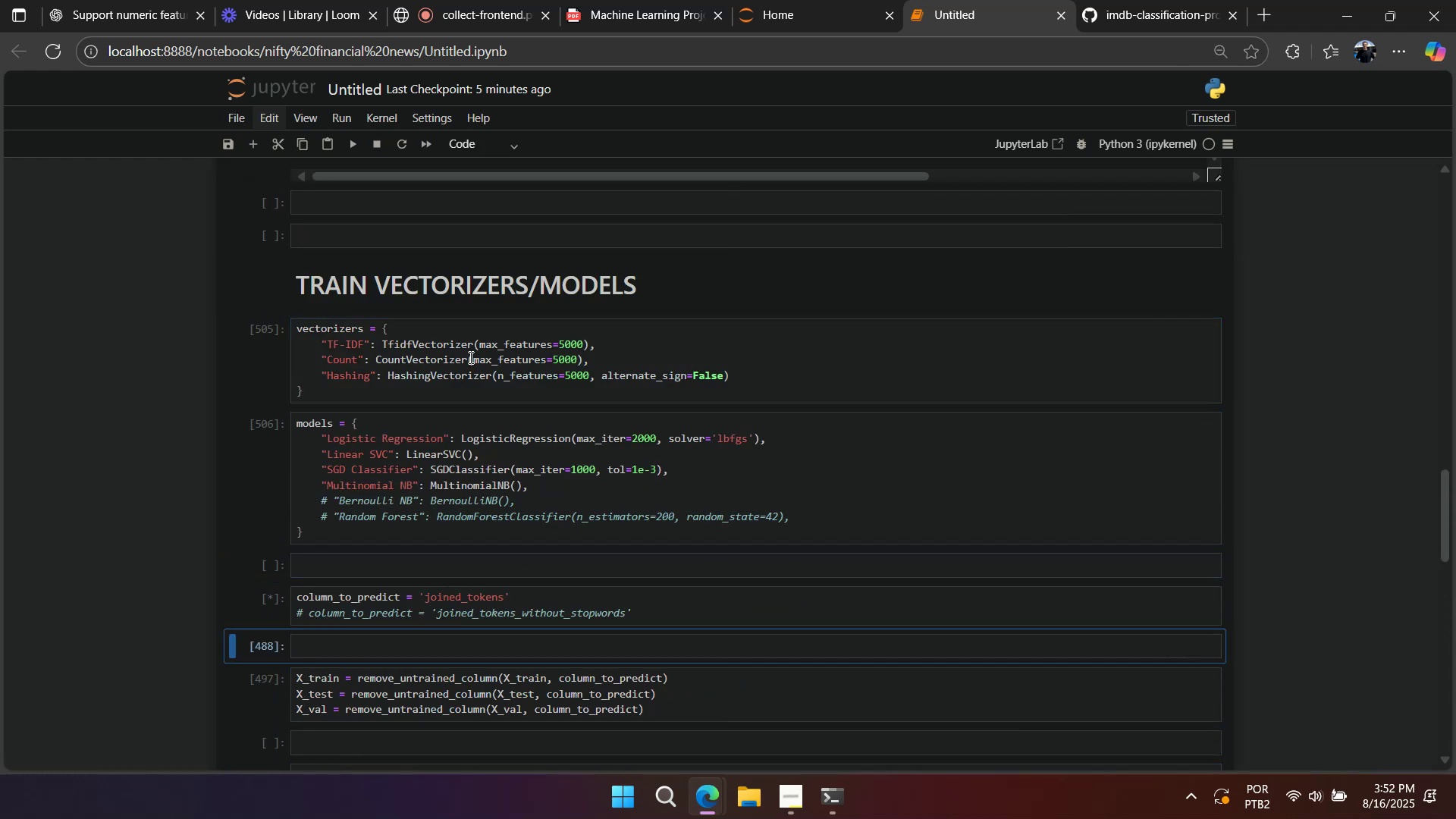 
key(Shift+Enter)
 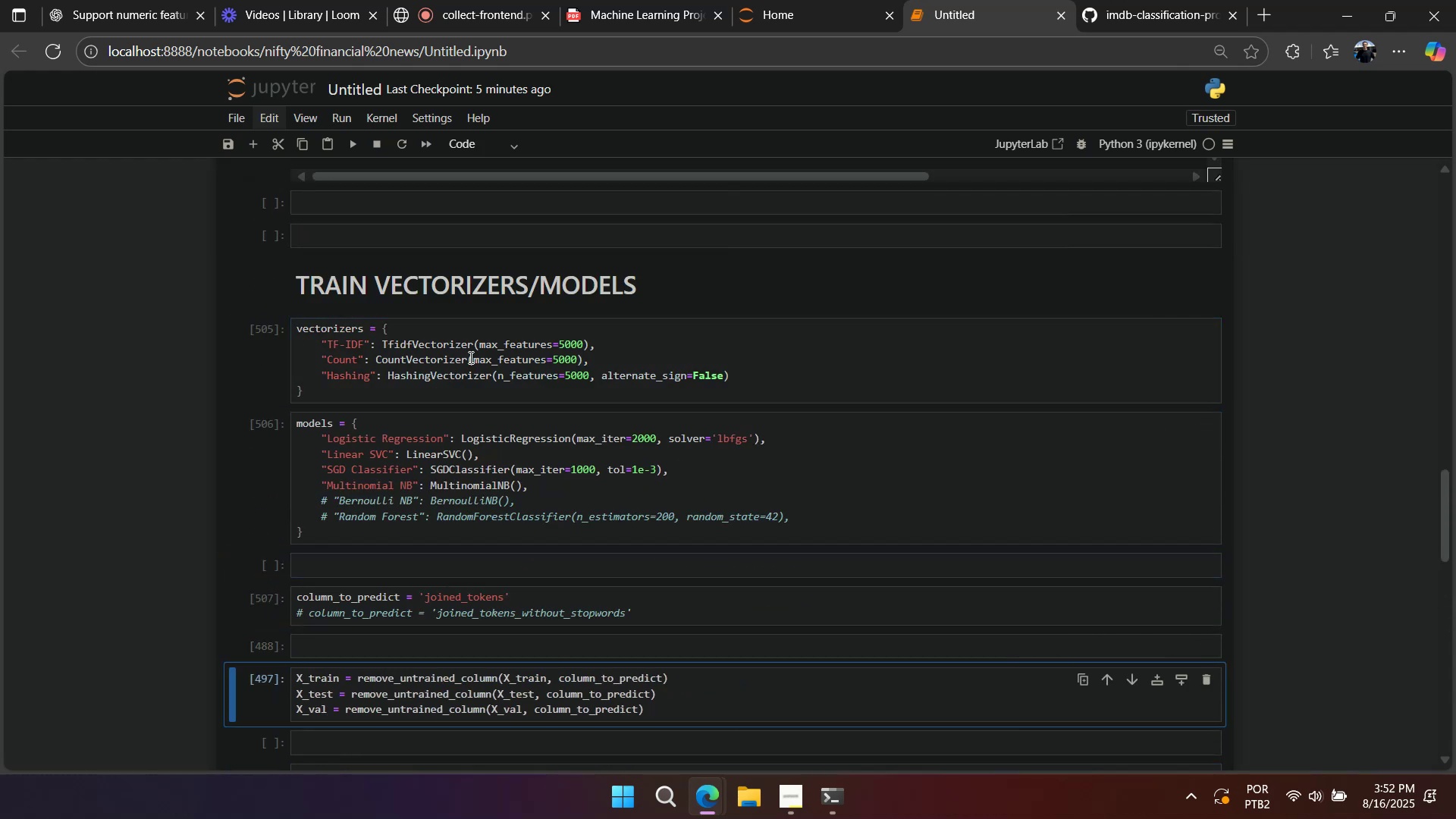 
key(Shift+Enter)
 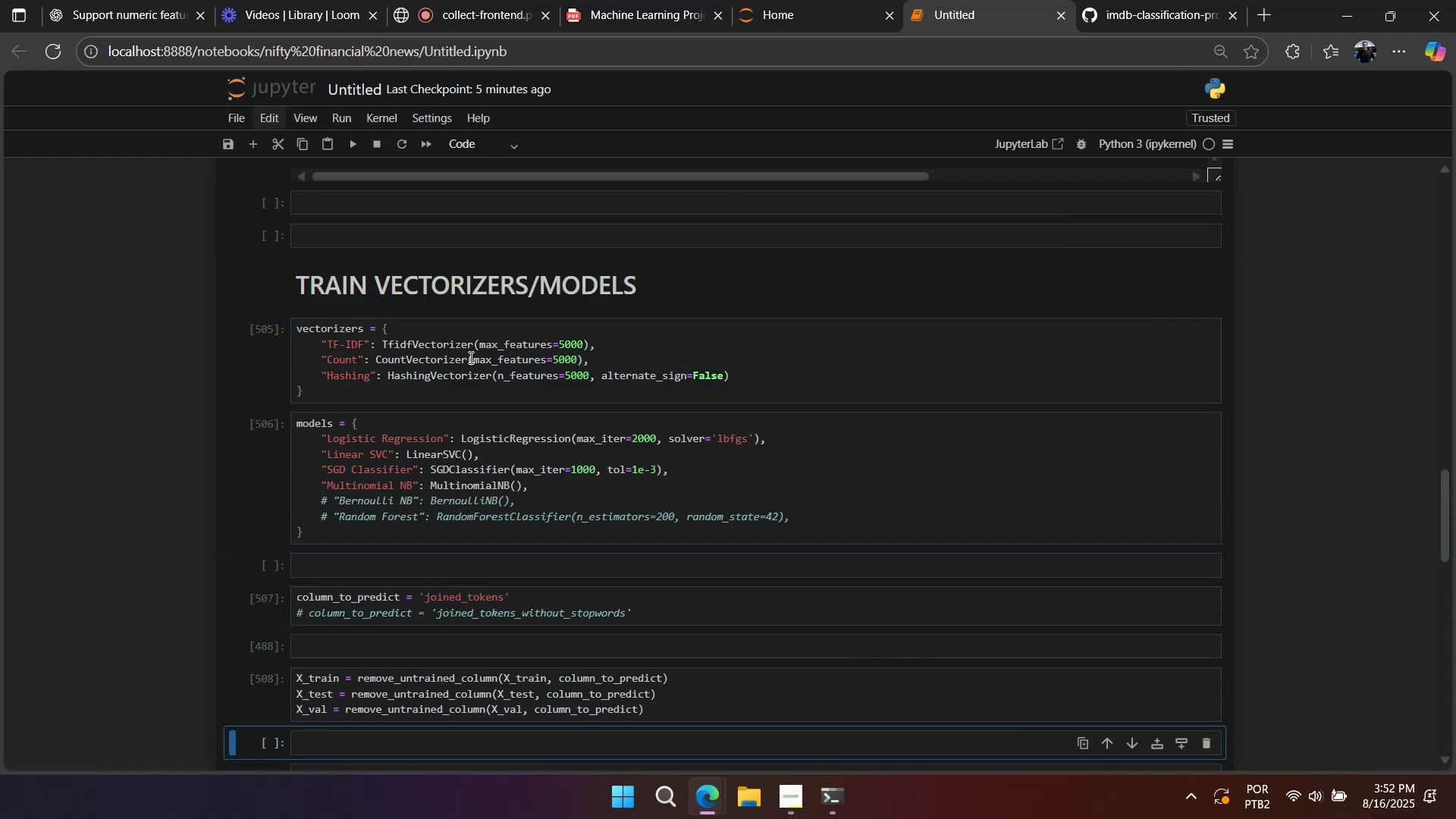 
key(Shift+Enter)
 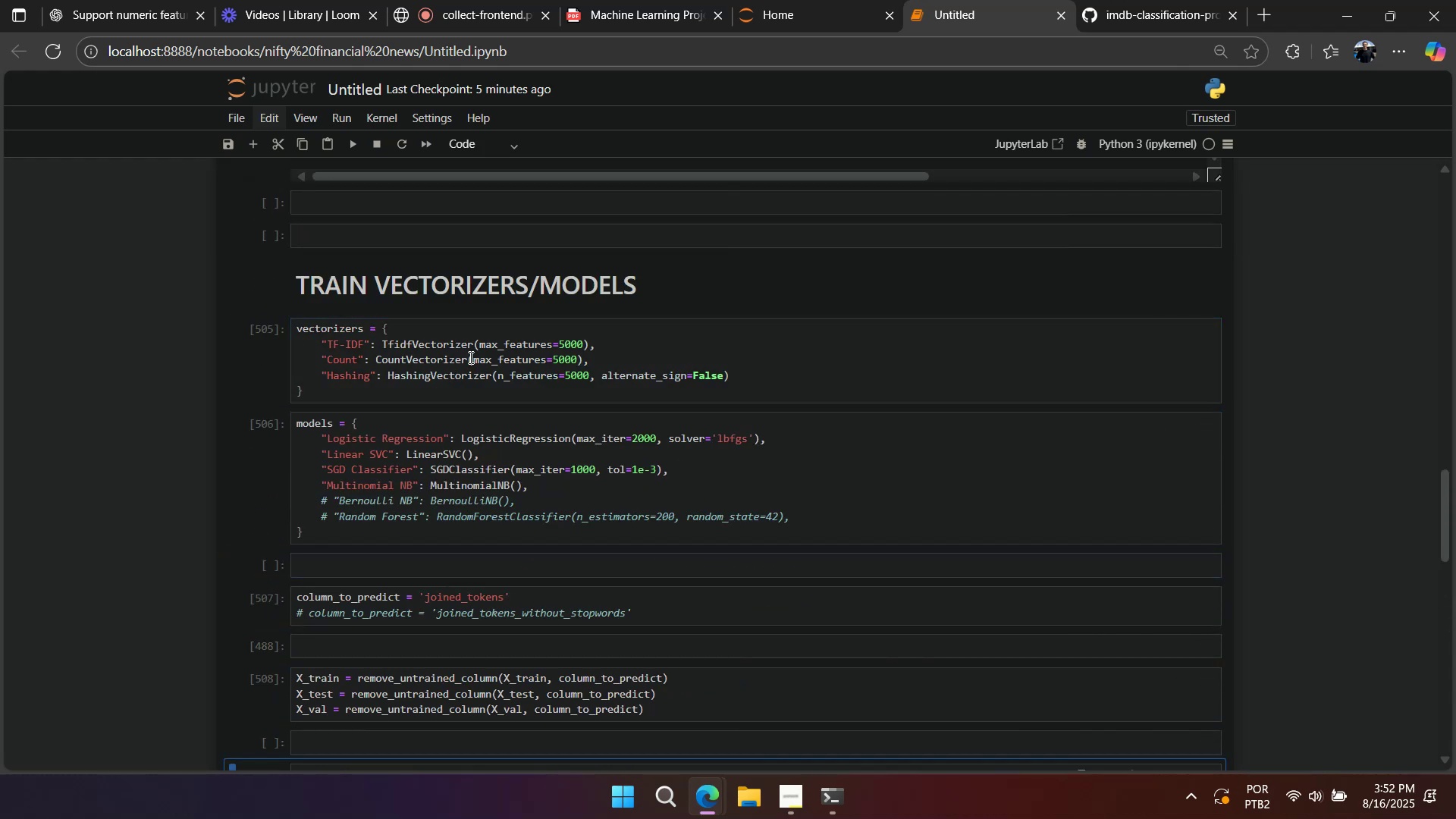 
key(Shift+Enter)
 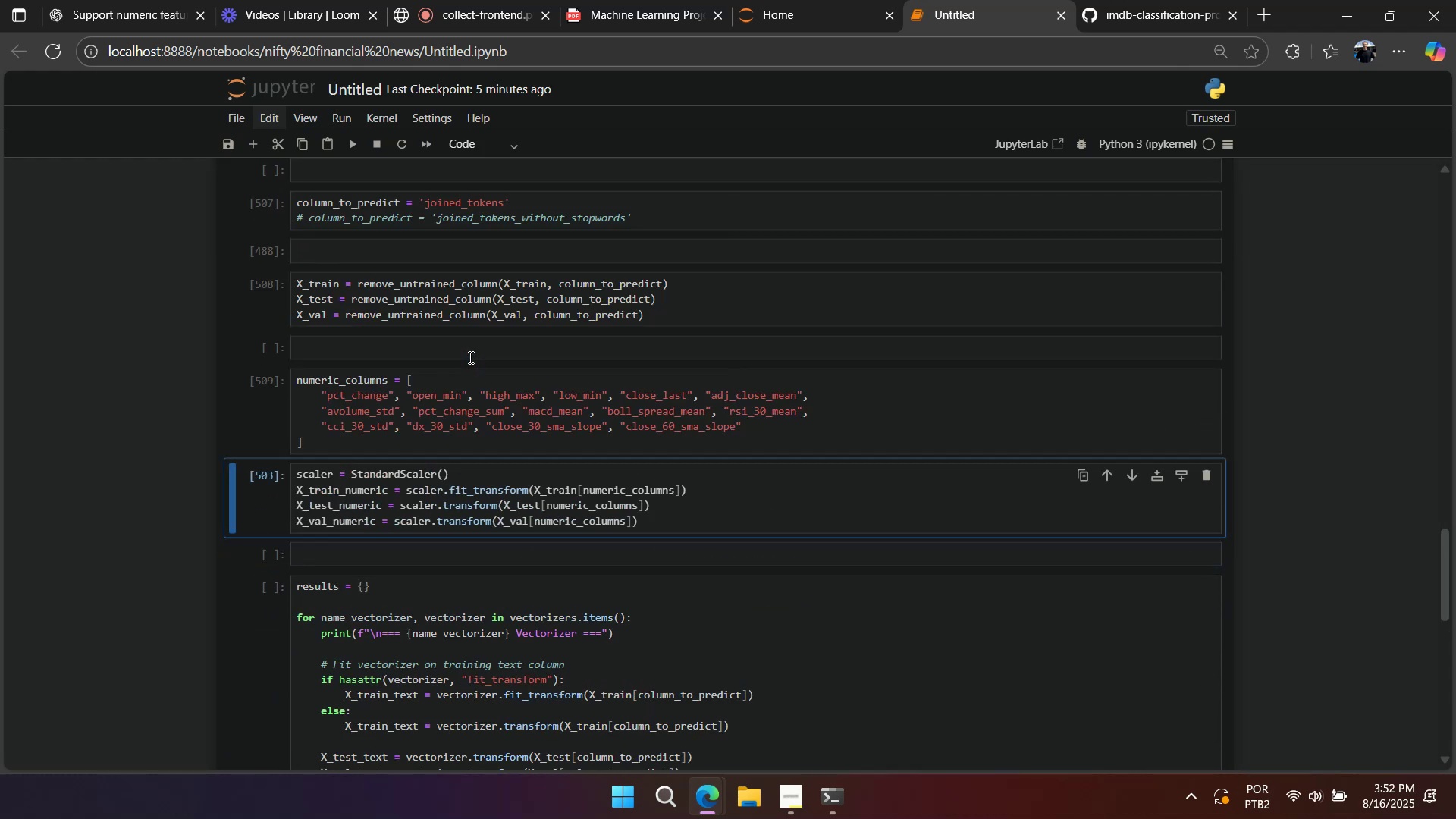 
key(Shift+Enter)
 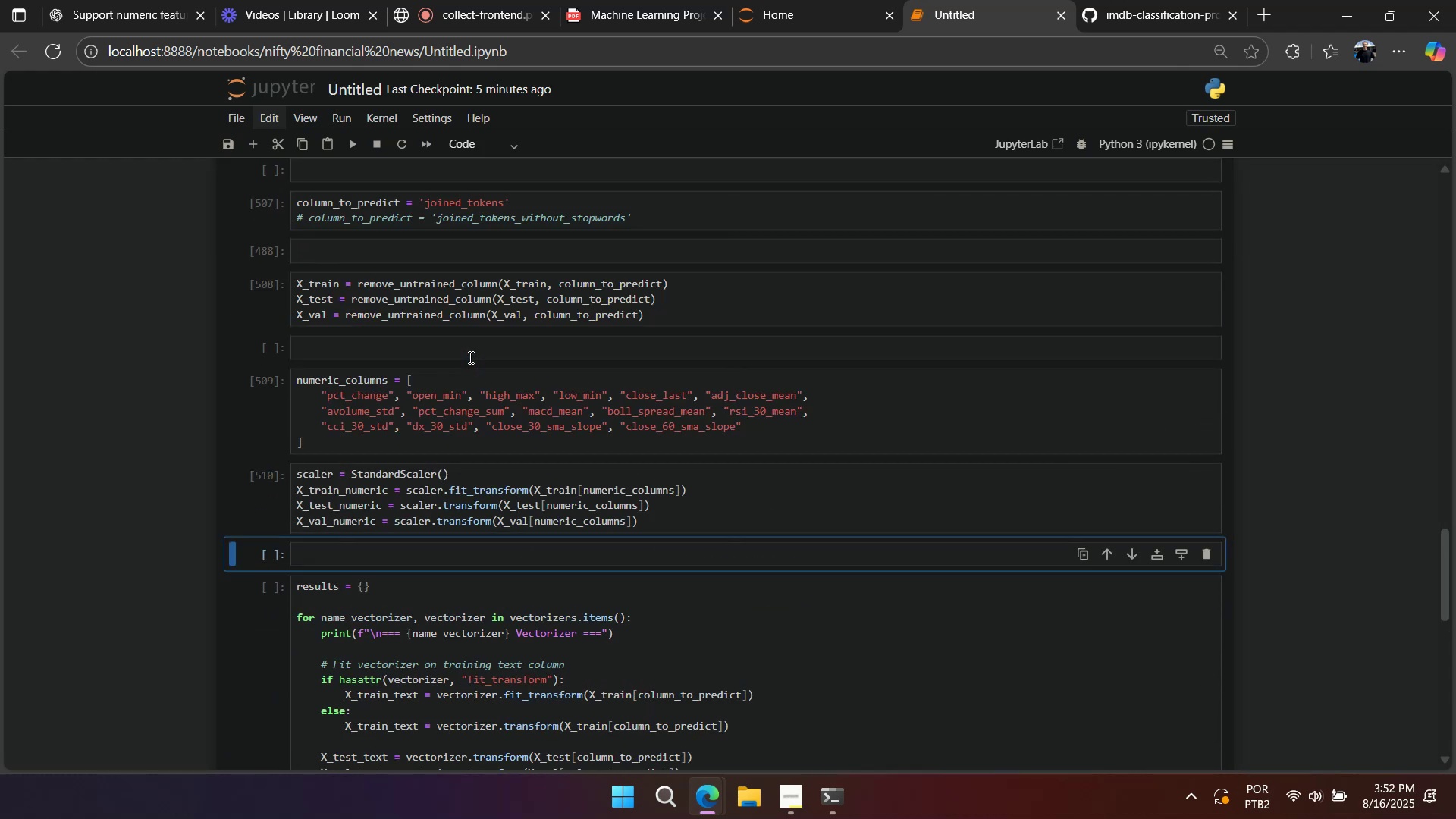 
key(Shift+Enter)
 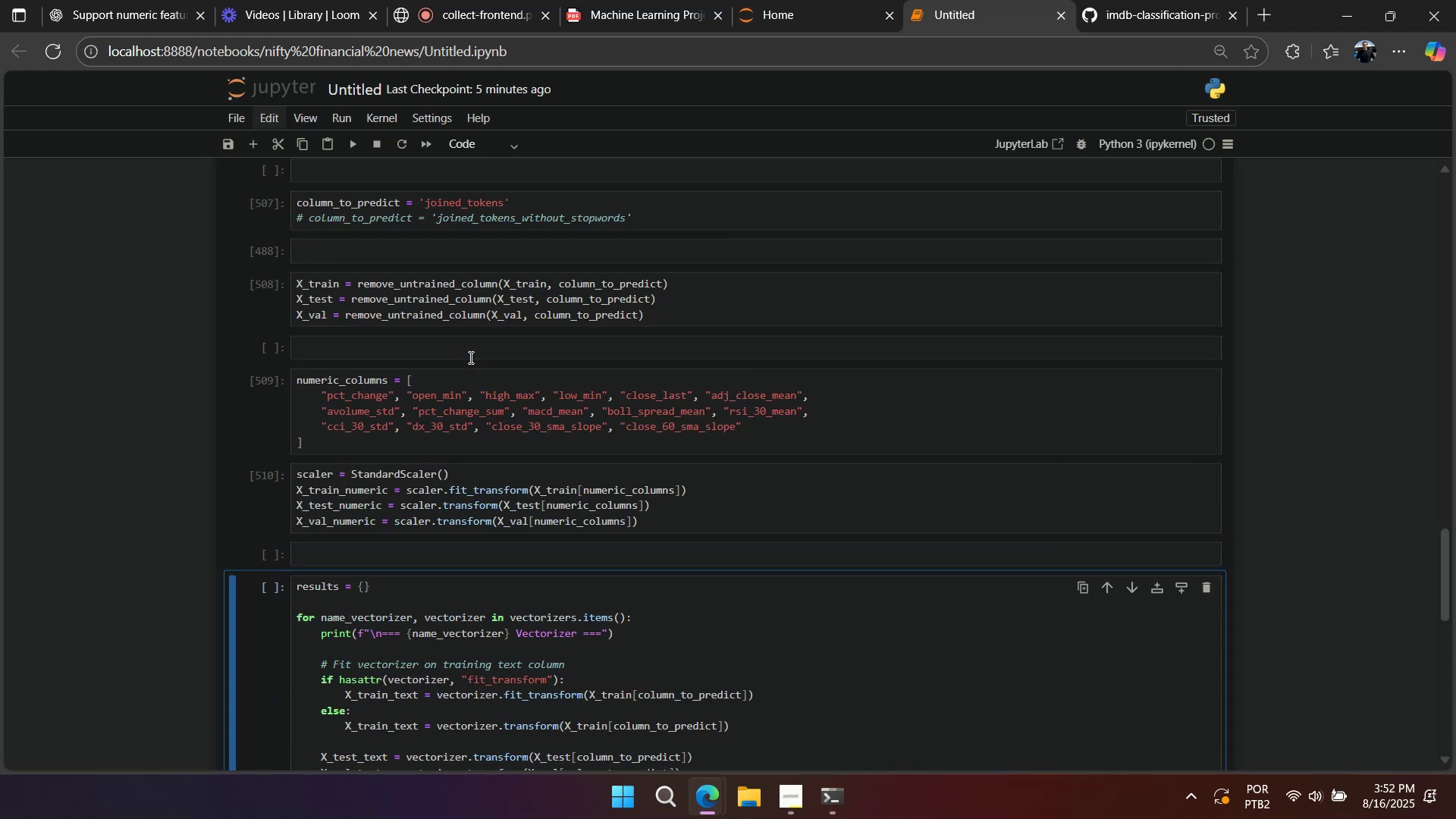 
key(Shift+Enter)
 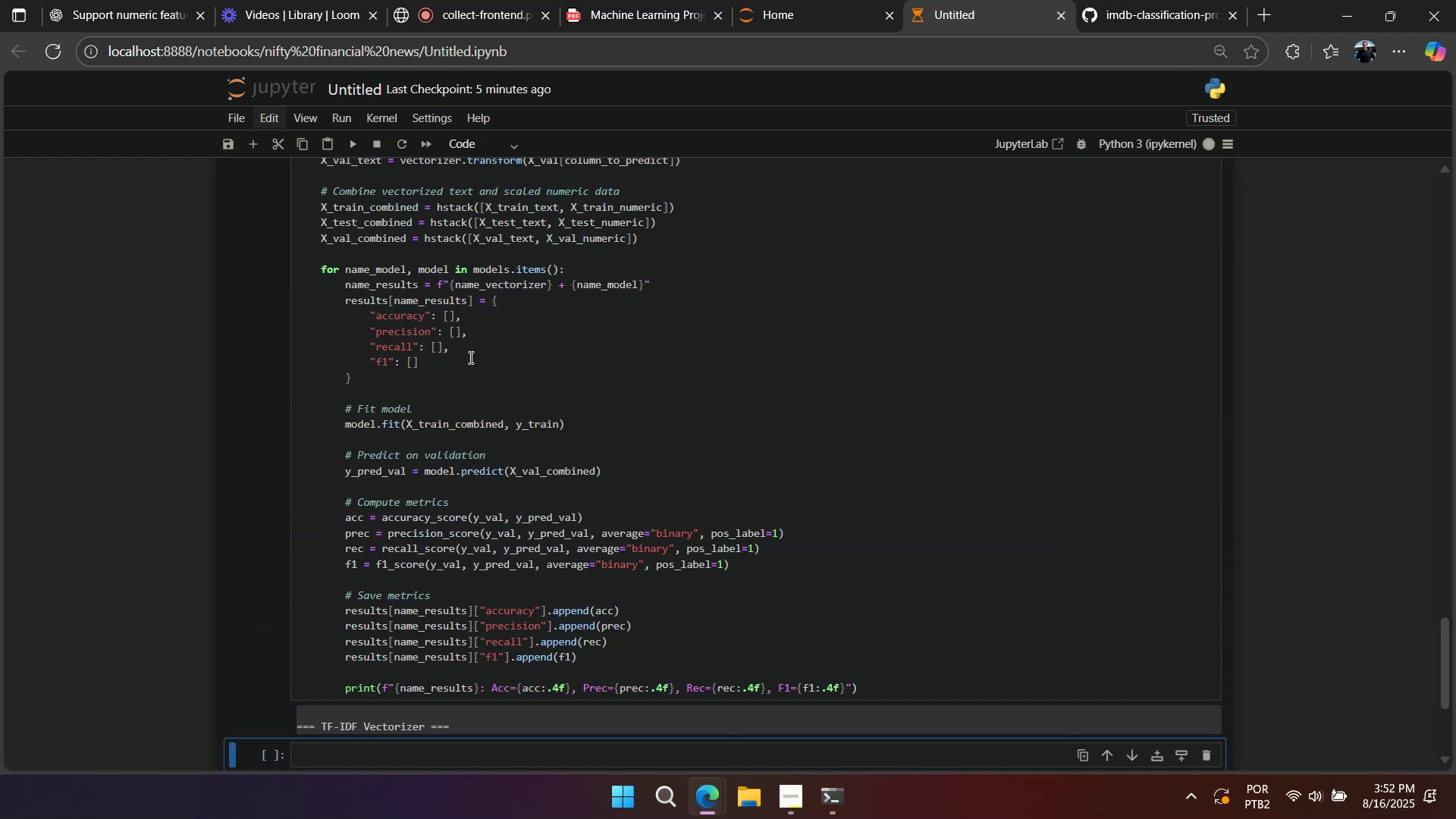 
scroll: coordinate [469, 357], scroll_direction: down, amount: 1.0
 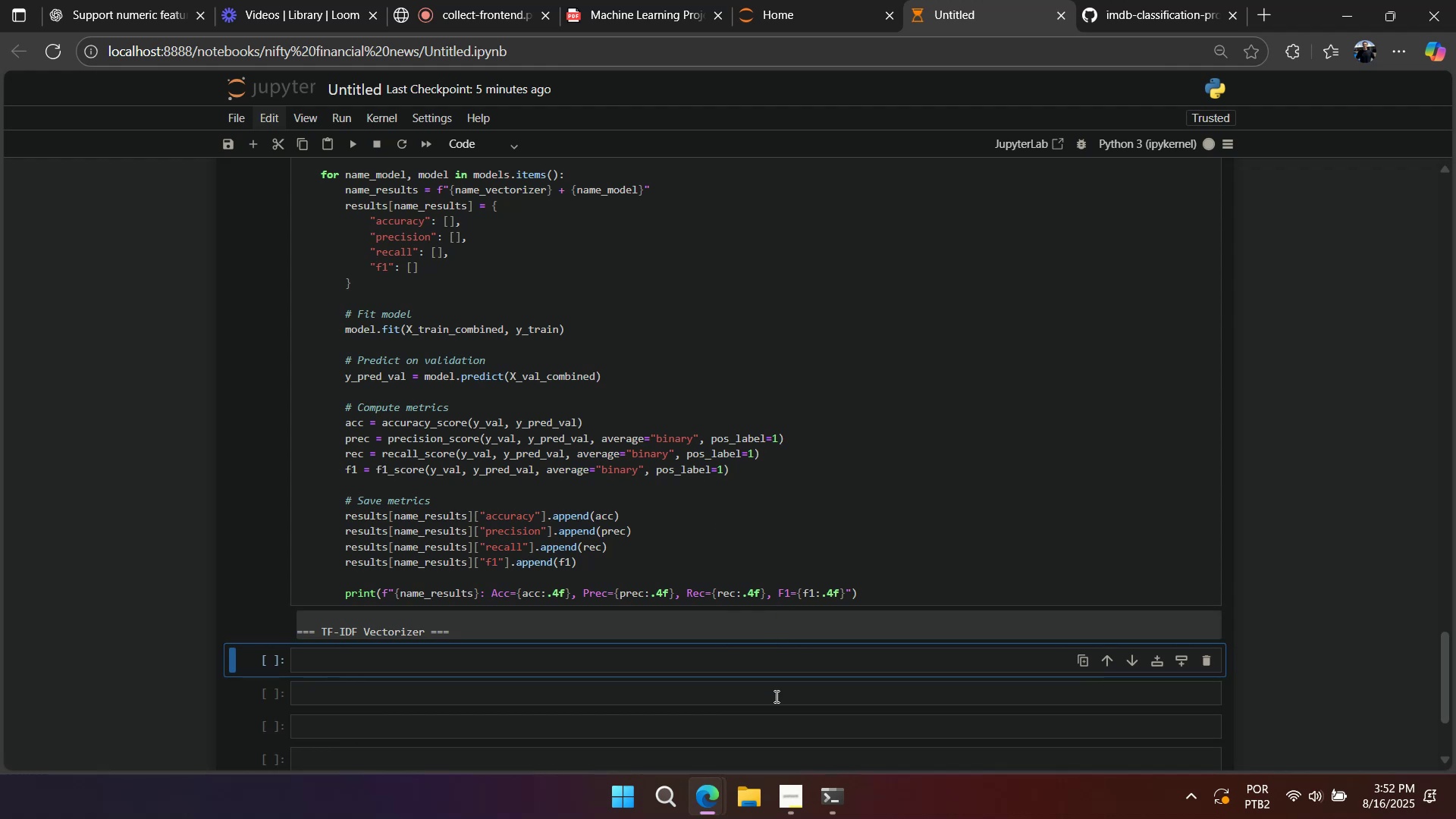 
right_click([905, 811])
 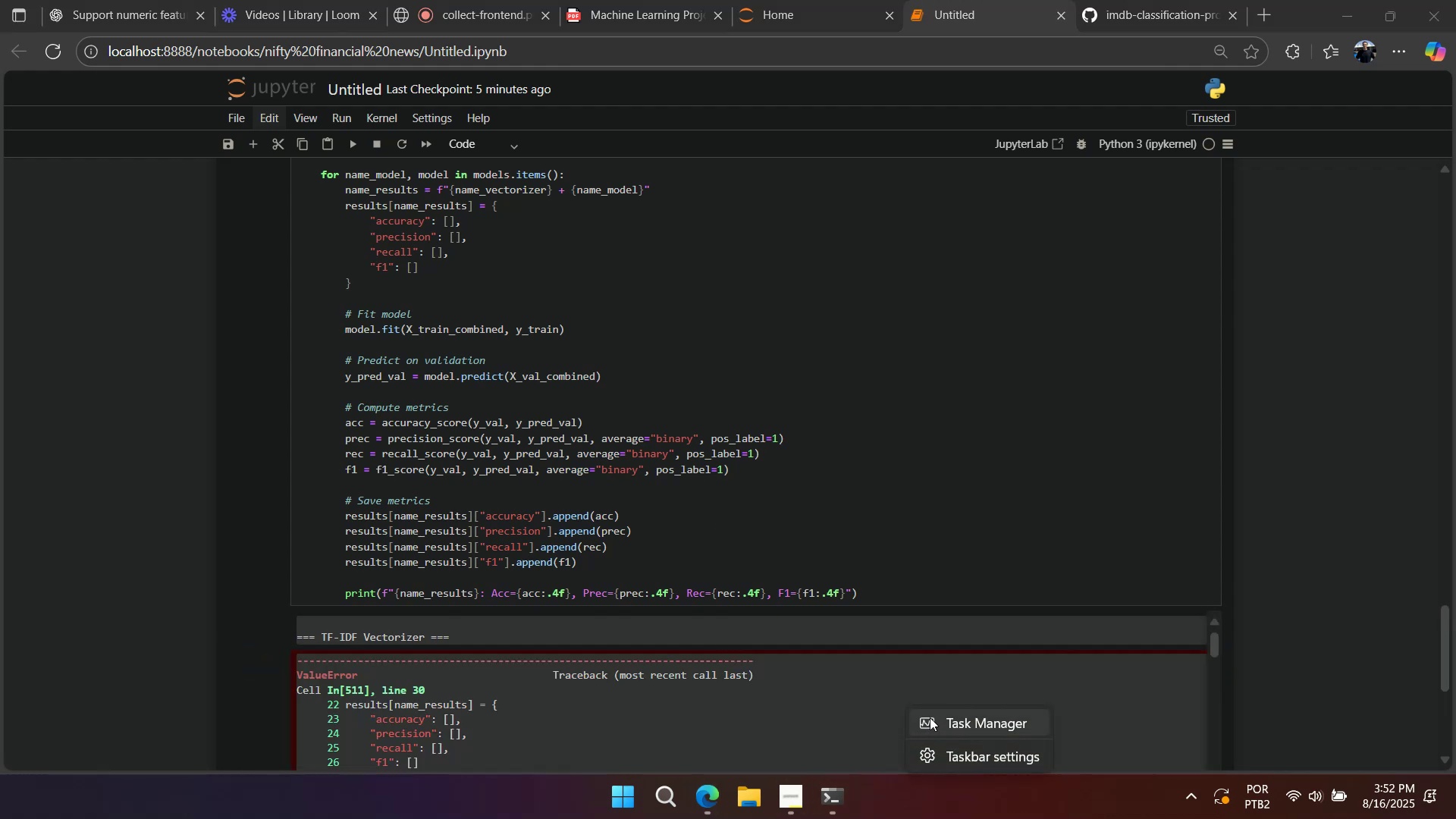 
left_click([930, 717])
 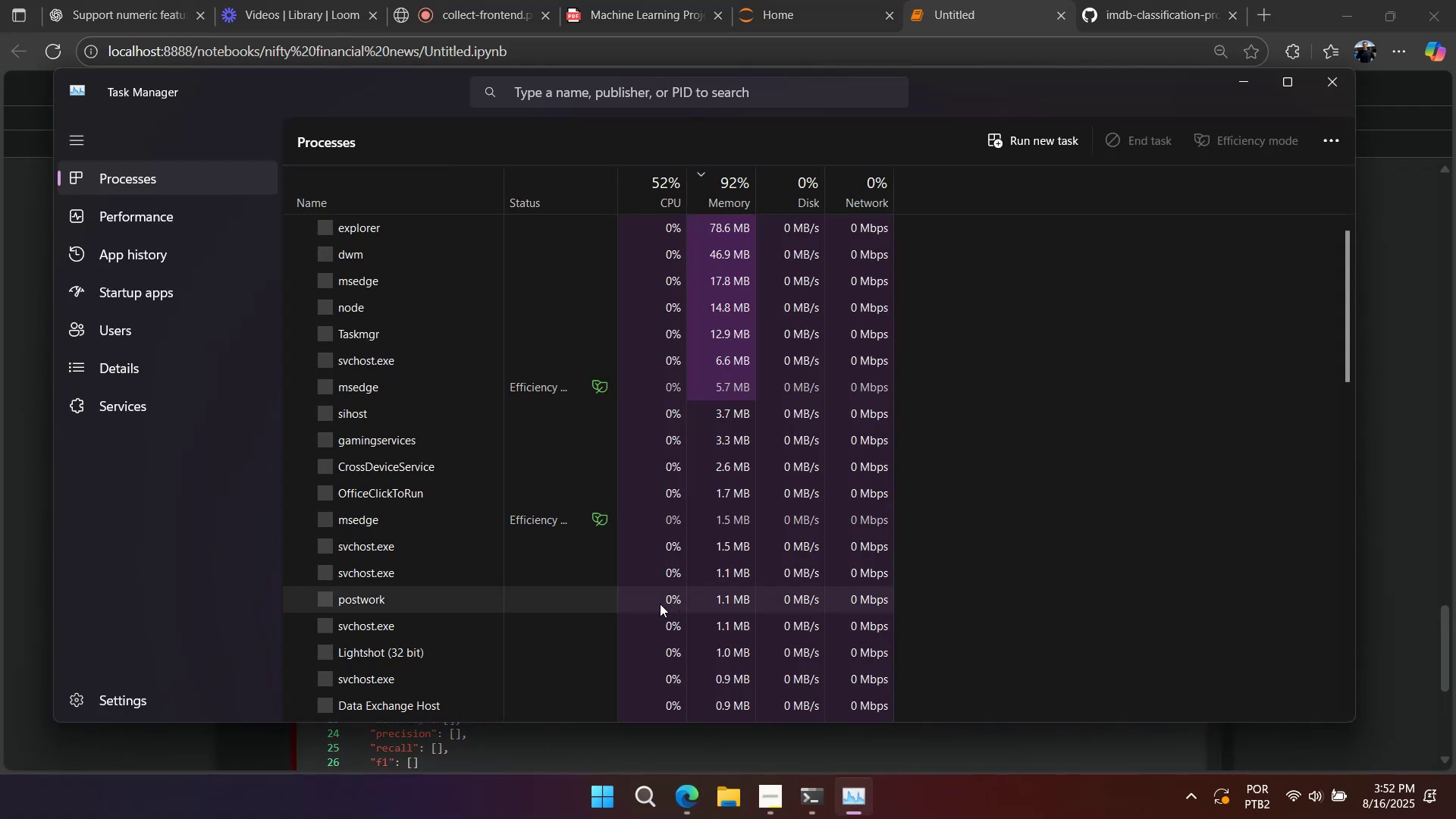 
wait(5.63)
 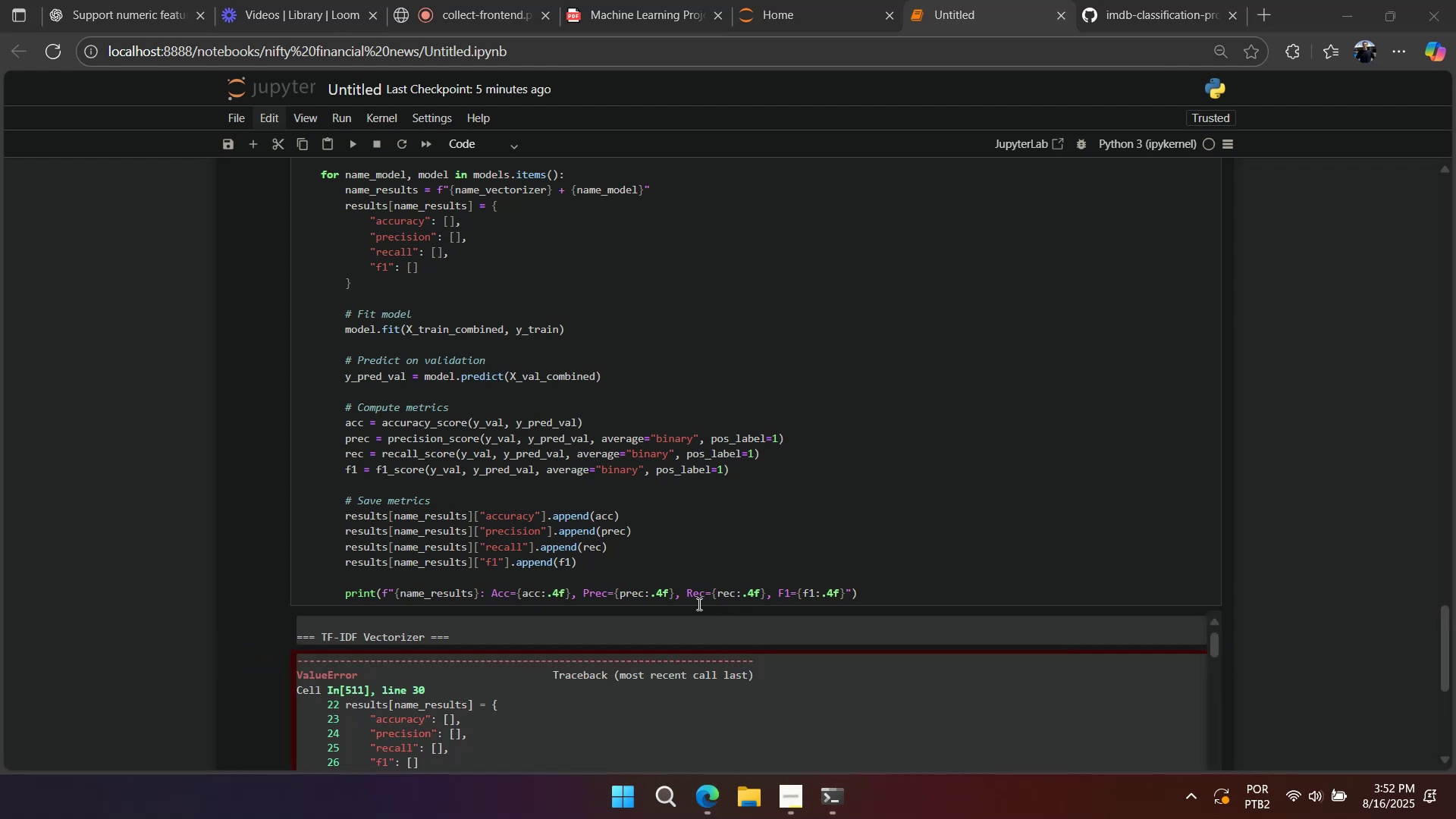 
left_click([821, 755])
 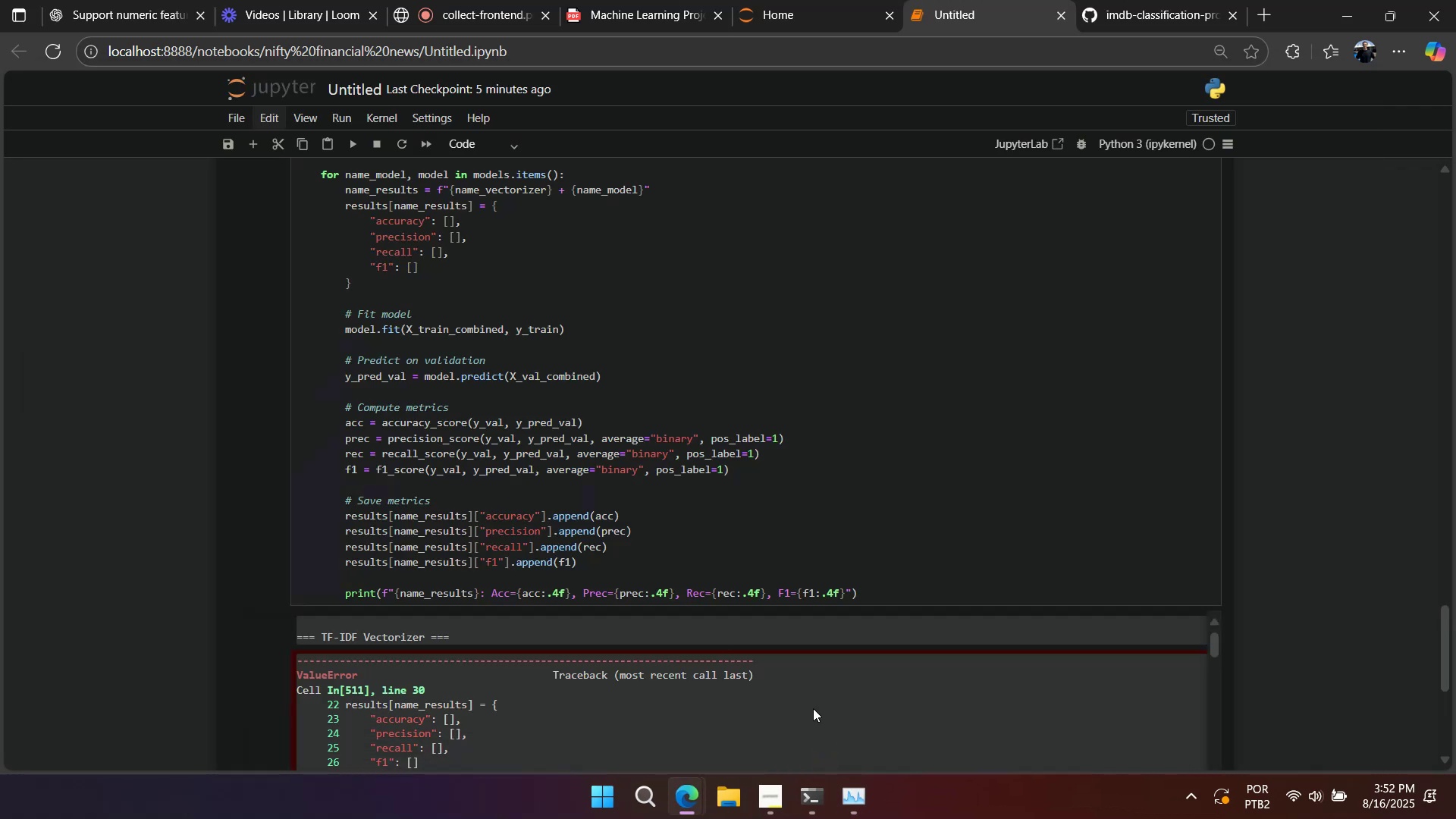 
scroll: coordinate [814, 331], scroll_direction: down, amount: 25.0
 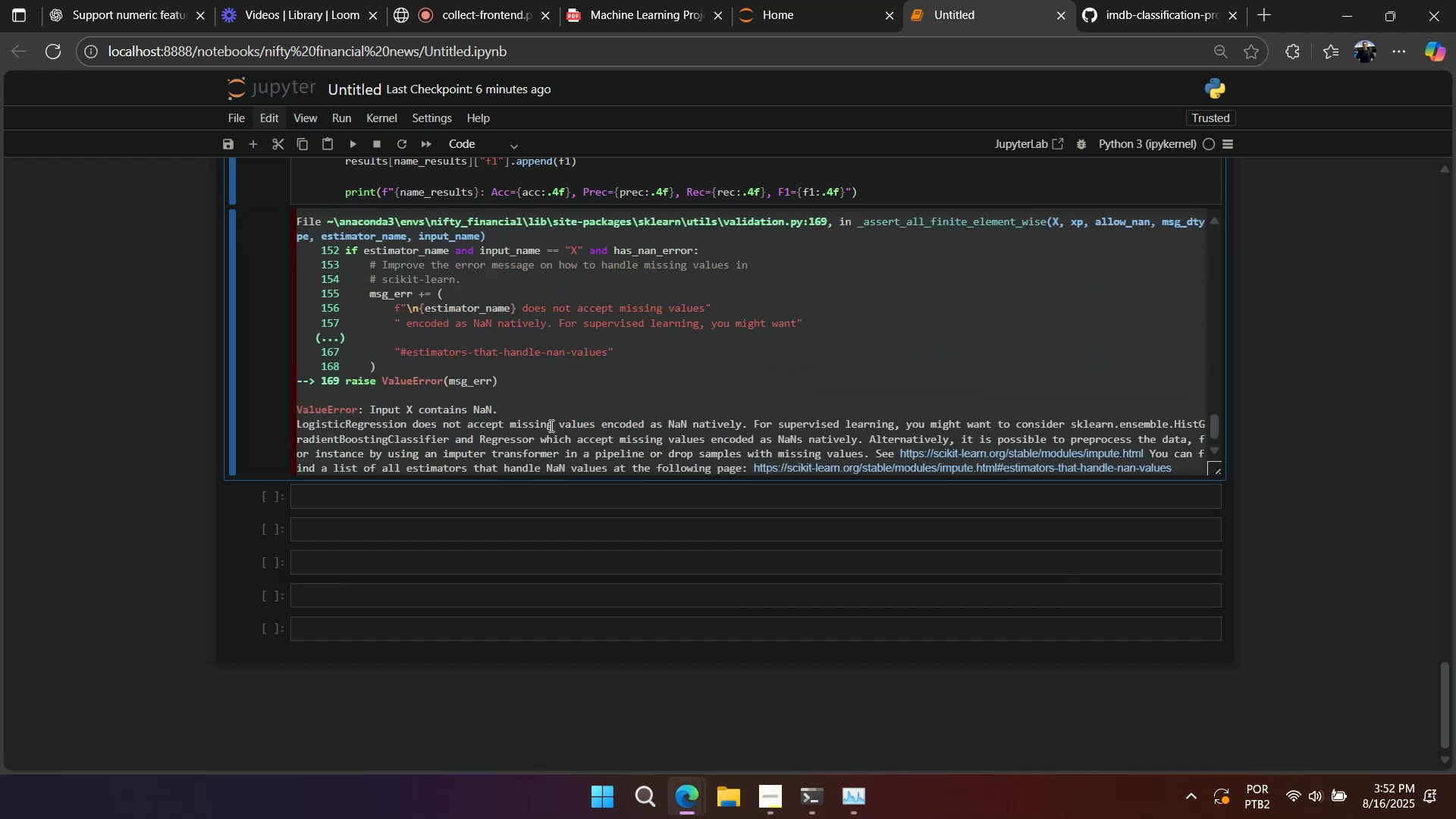 
wait(5.22)
 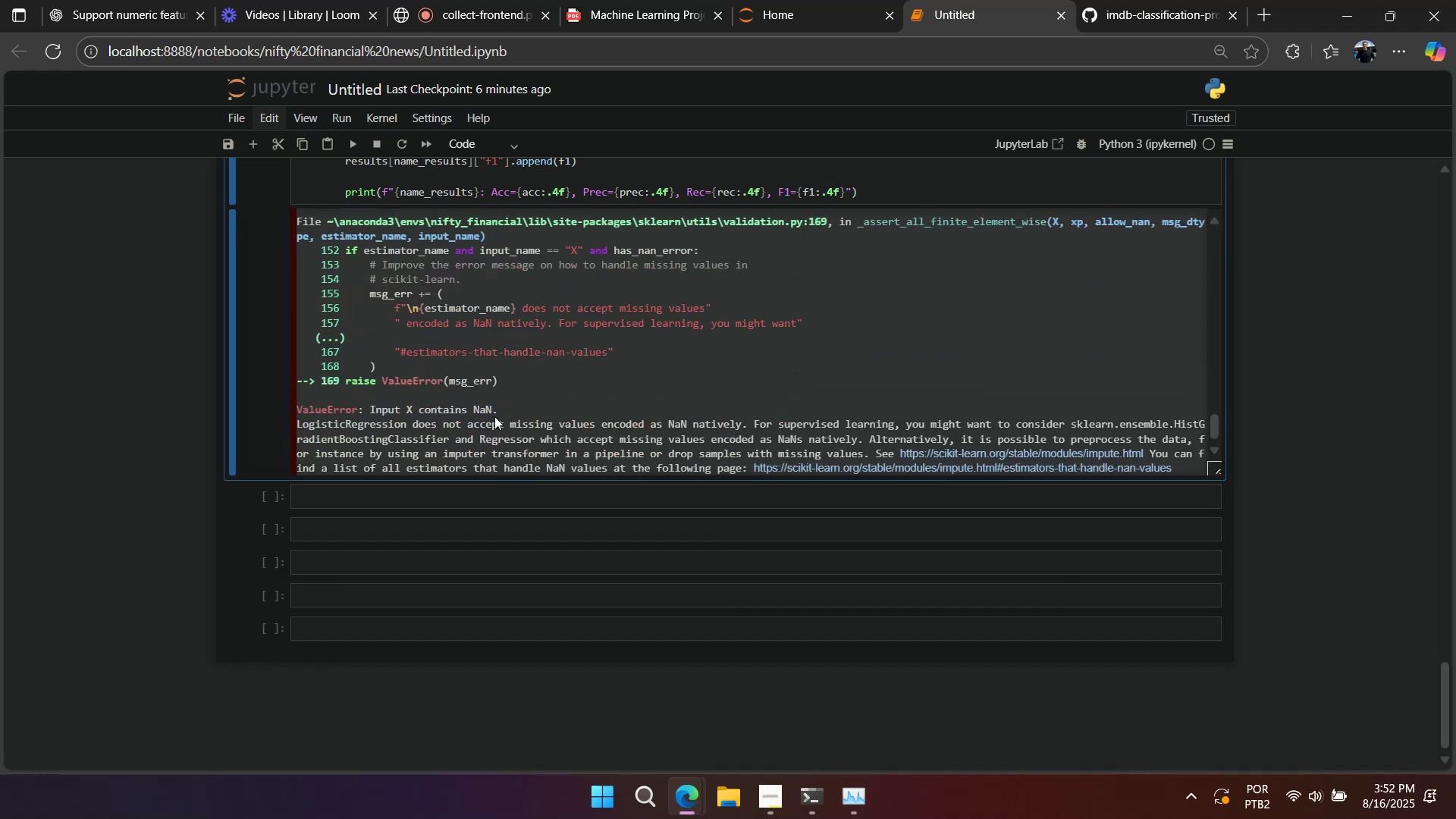 
scroll: coordinate [521, 606], scroll_direction: up, amount: 14.0
 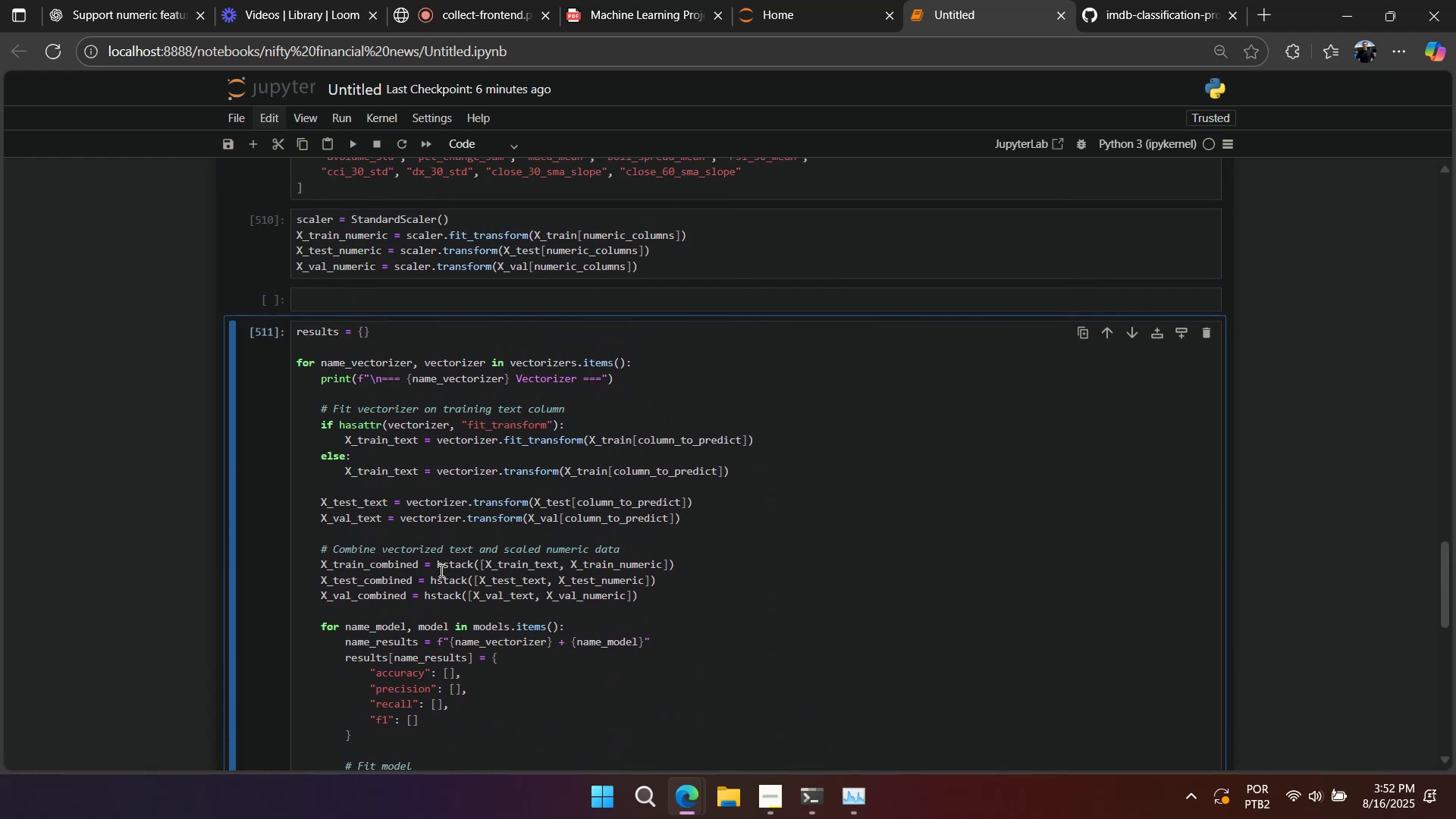 
scroll: coordinate [440, 570], scroll_direction: down, amount: 6.0
 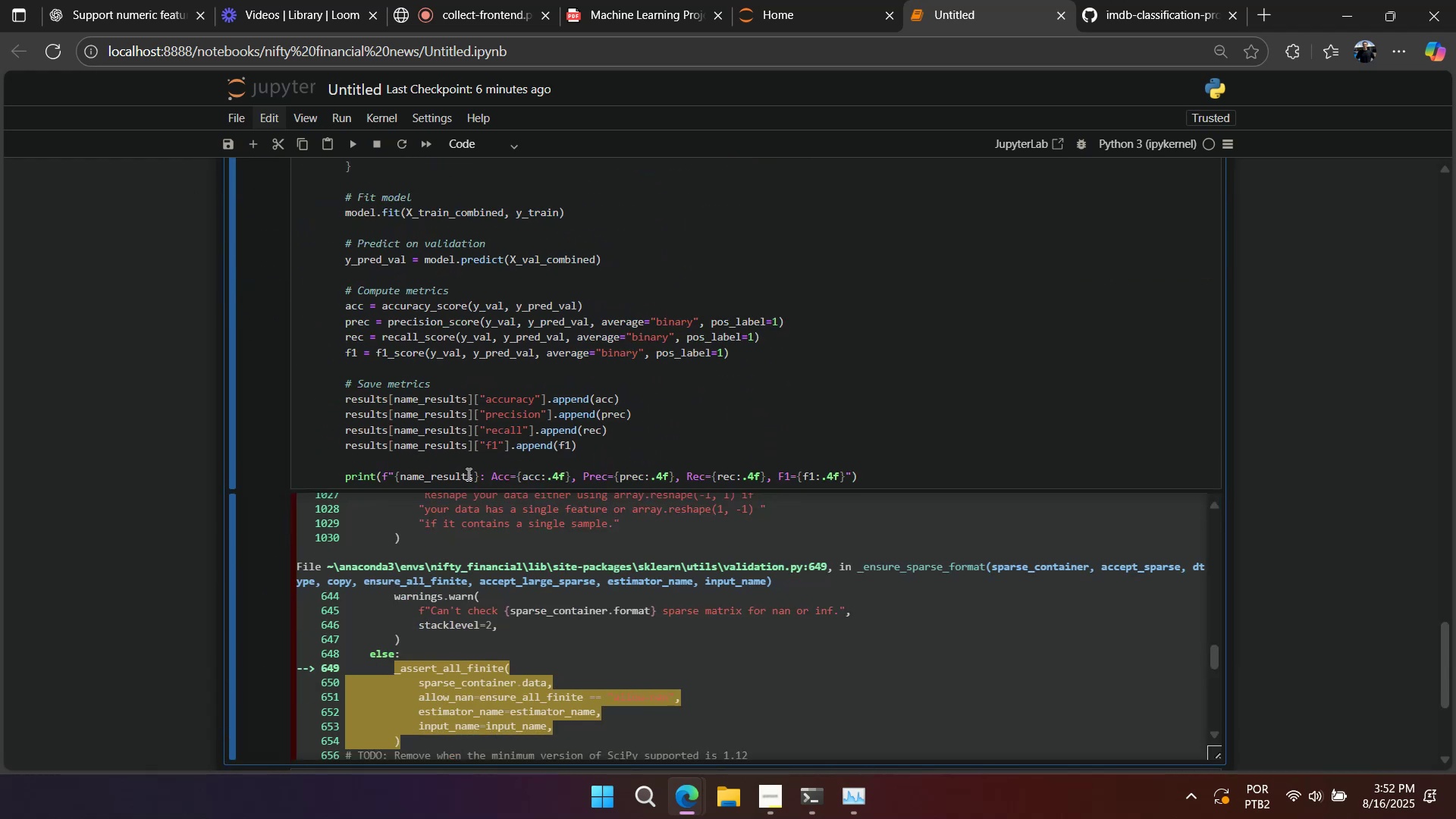 
scroll: coordinate [479, 453], scroll_direction: up, amount: 12.0
 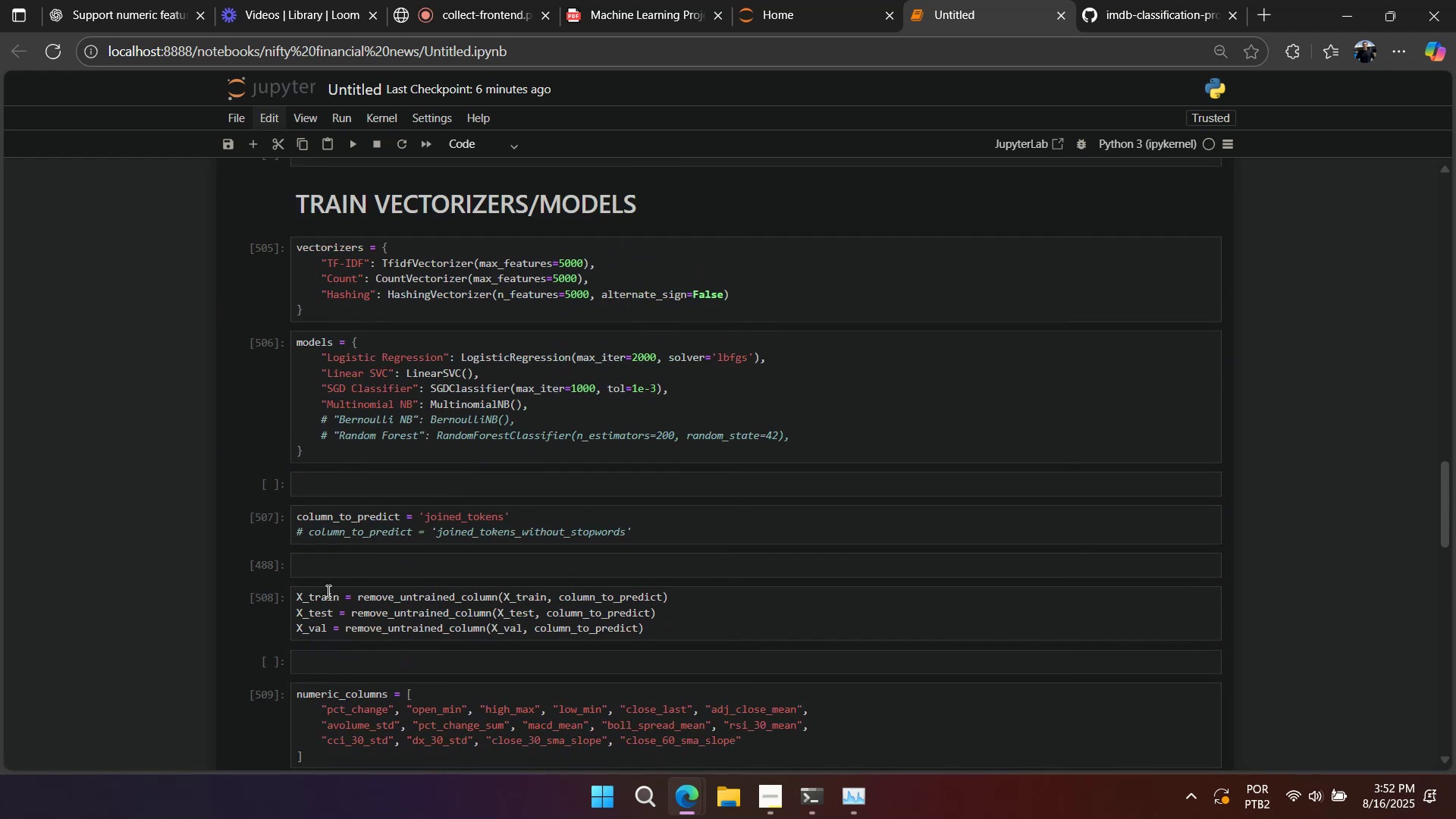 
left_click([327, 591])
 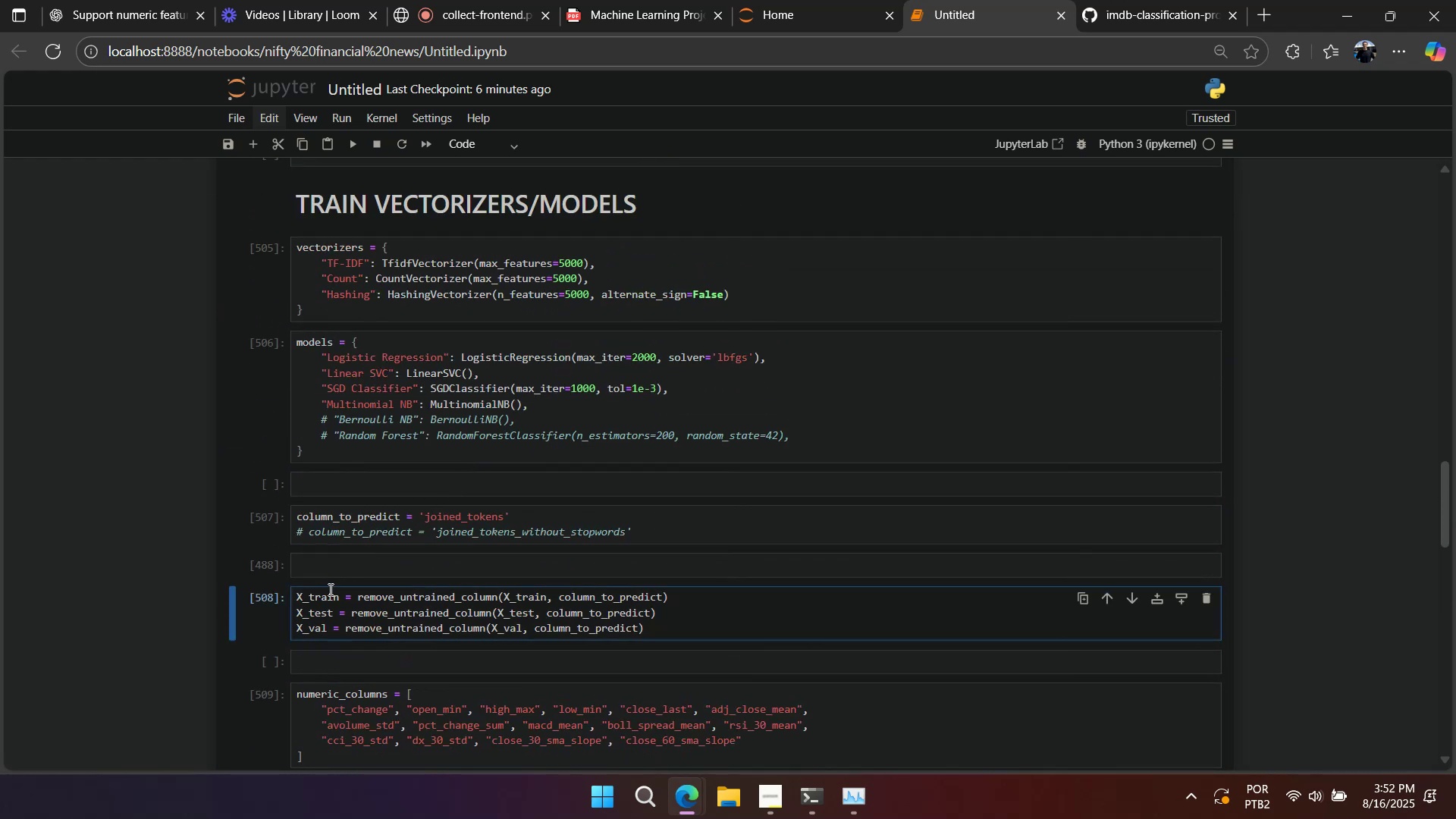 
double_click([329, 589])
 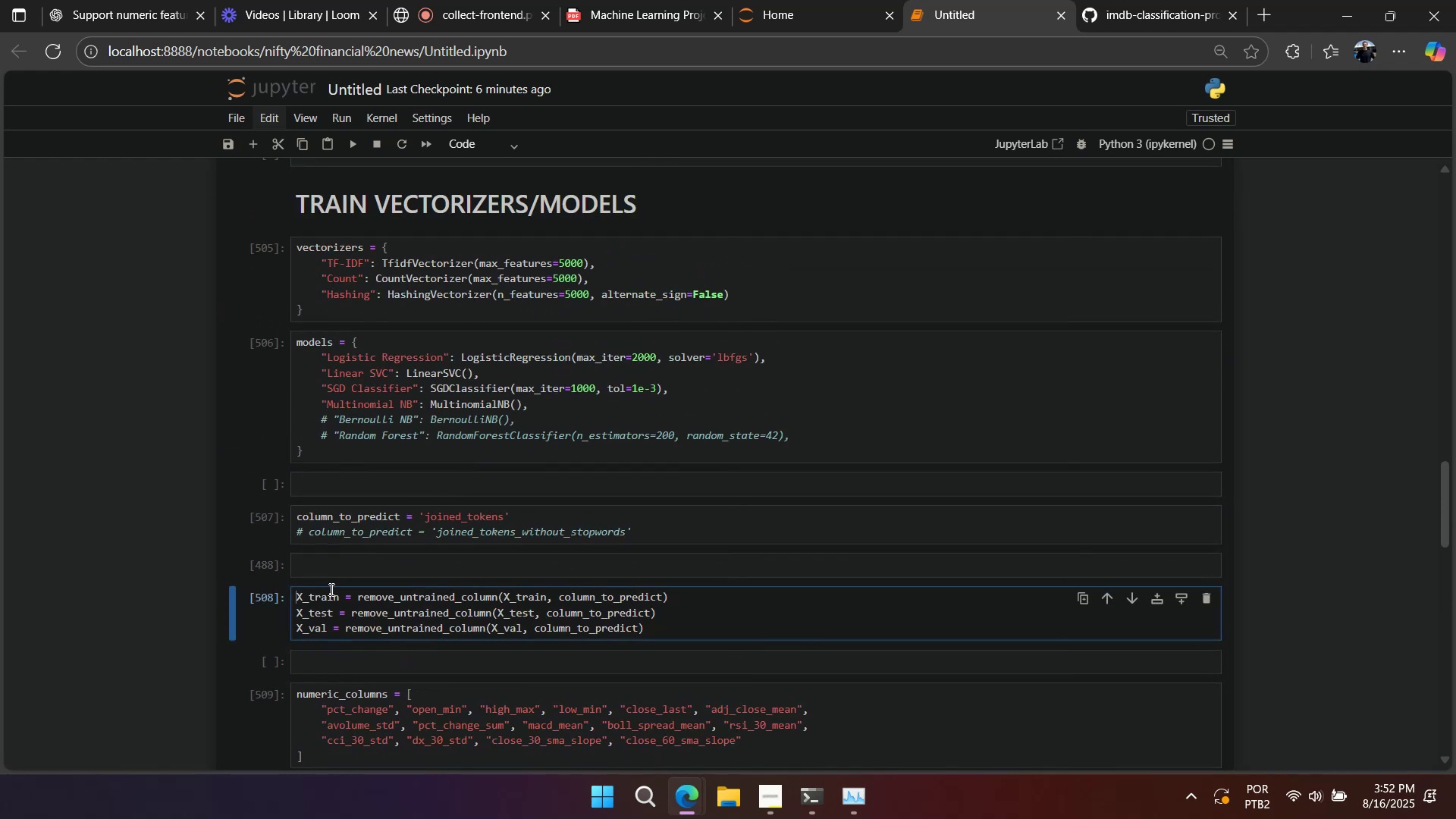 
triple_click([330, 589])
 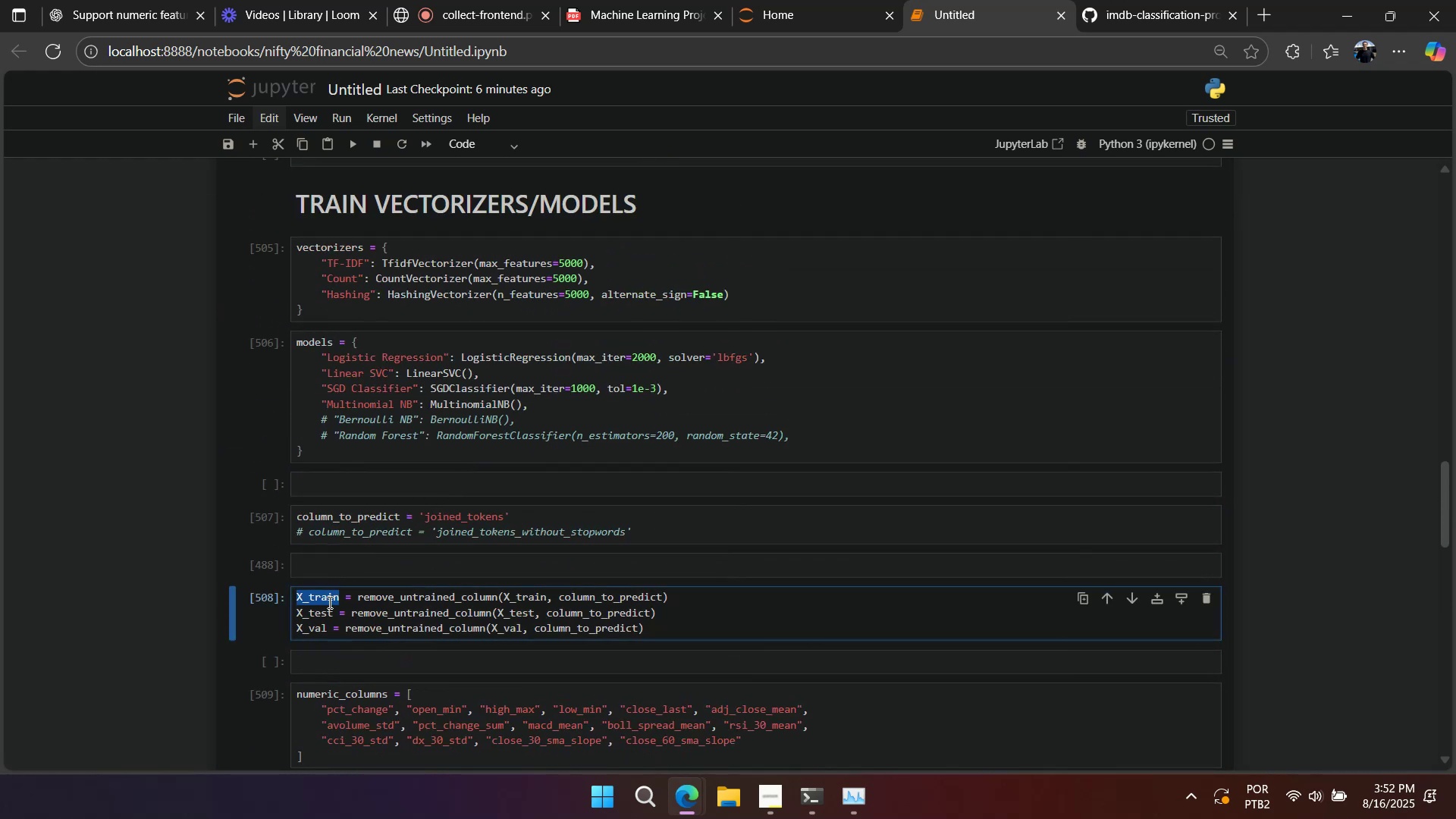 
key(Control+C)
 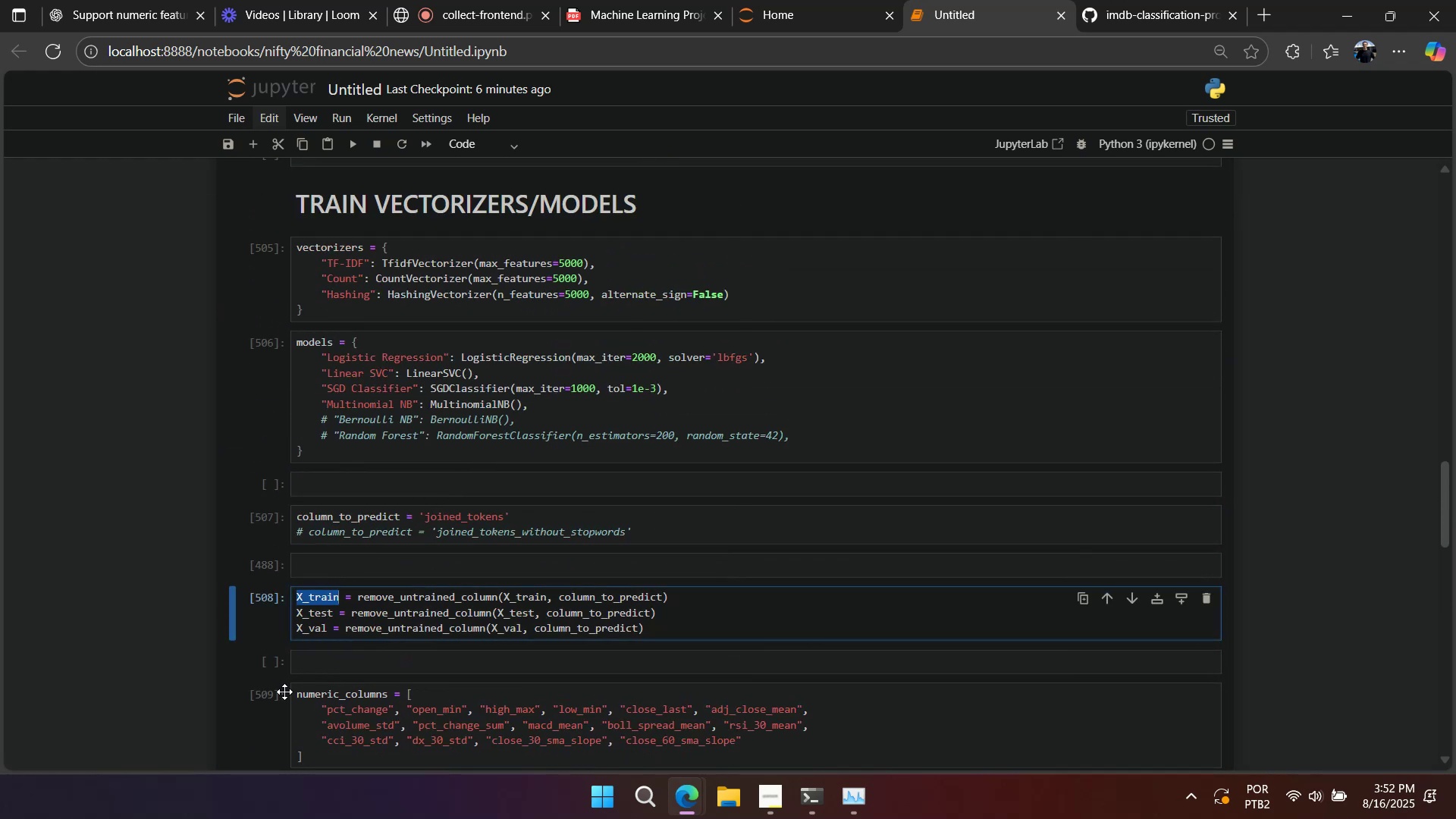 
left_click([284, 692])
 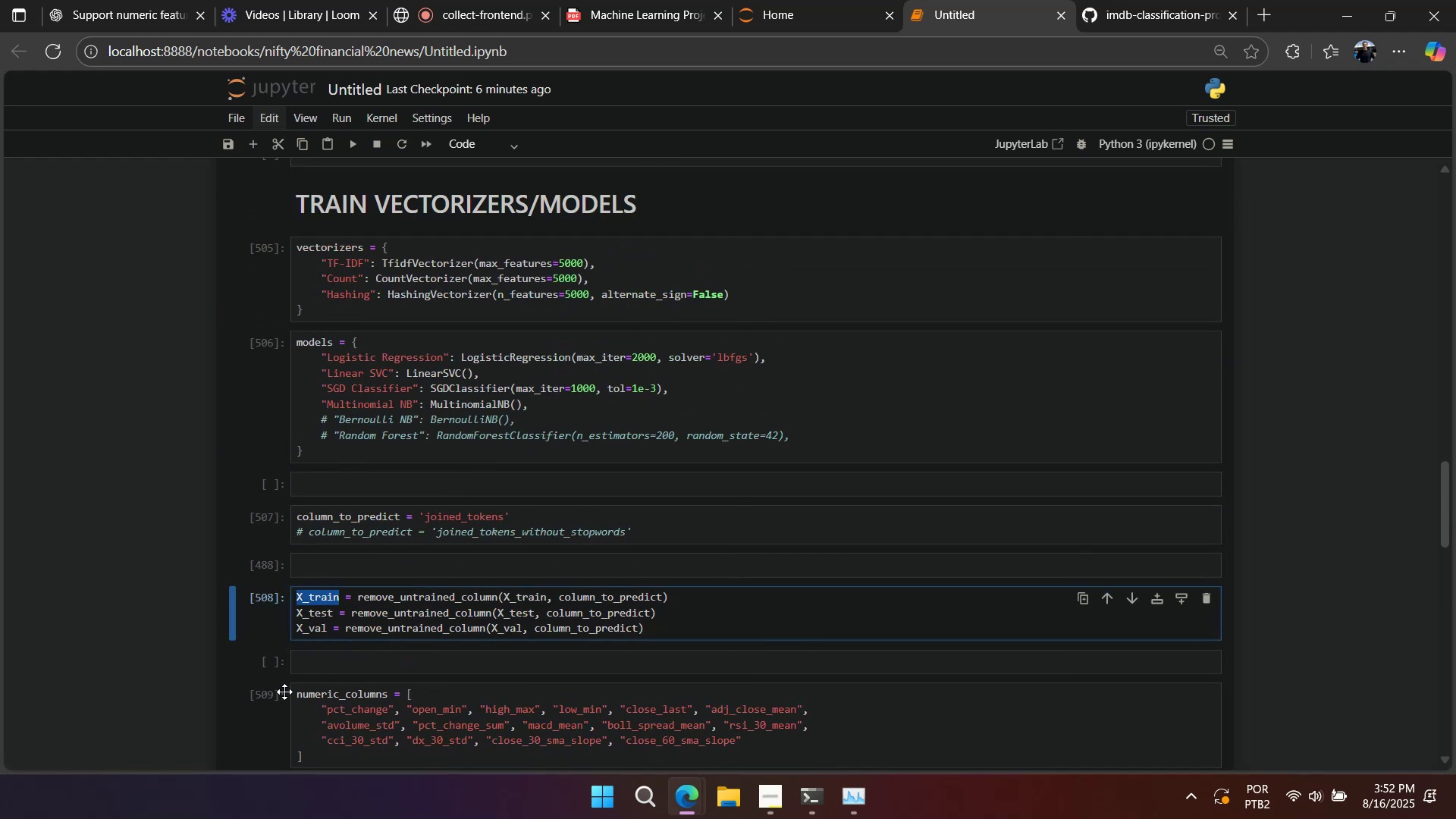 
type(aa)
 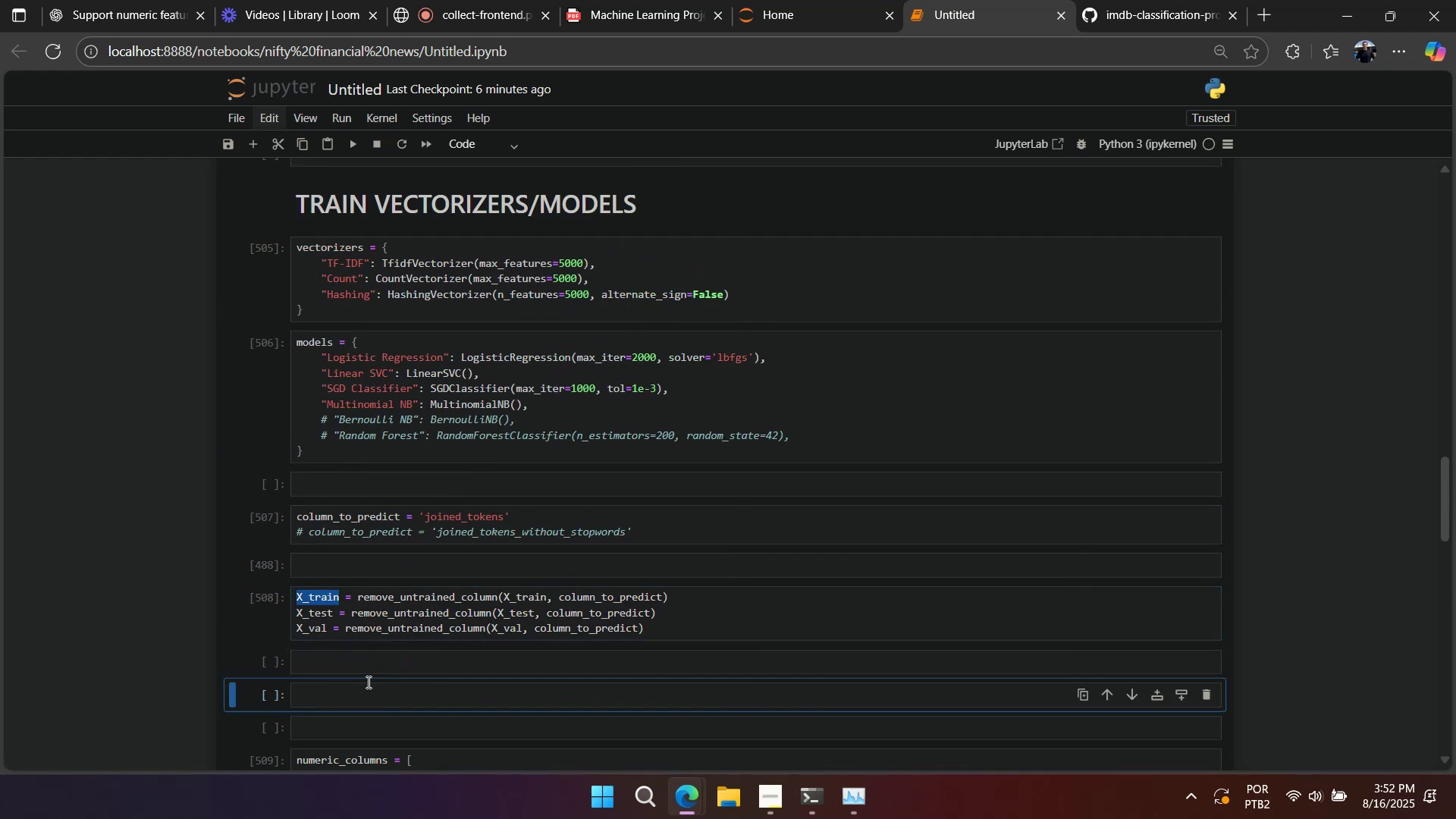 
left_click([367, 682])
 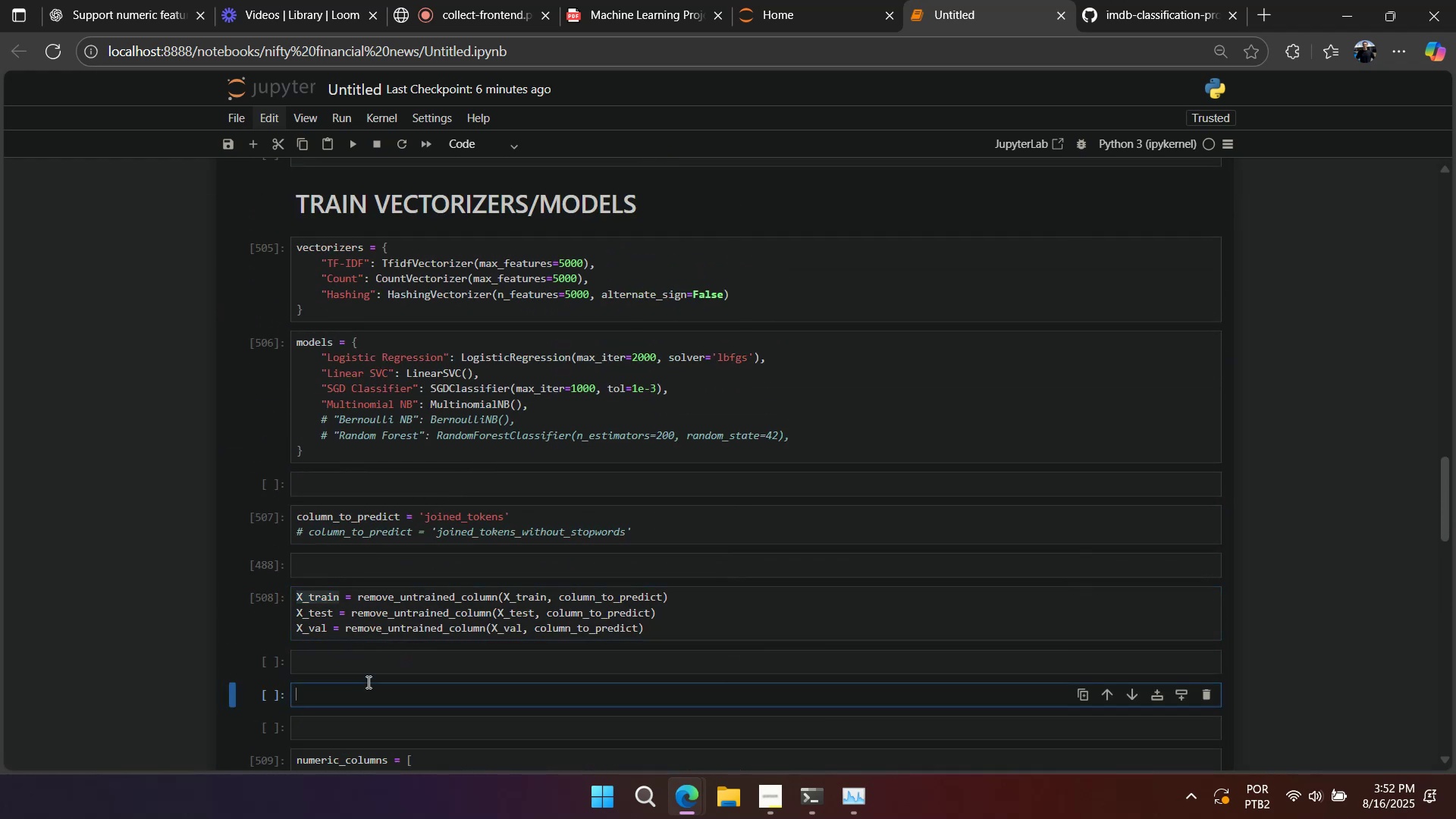 
key(Control+V)
 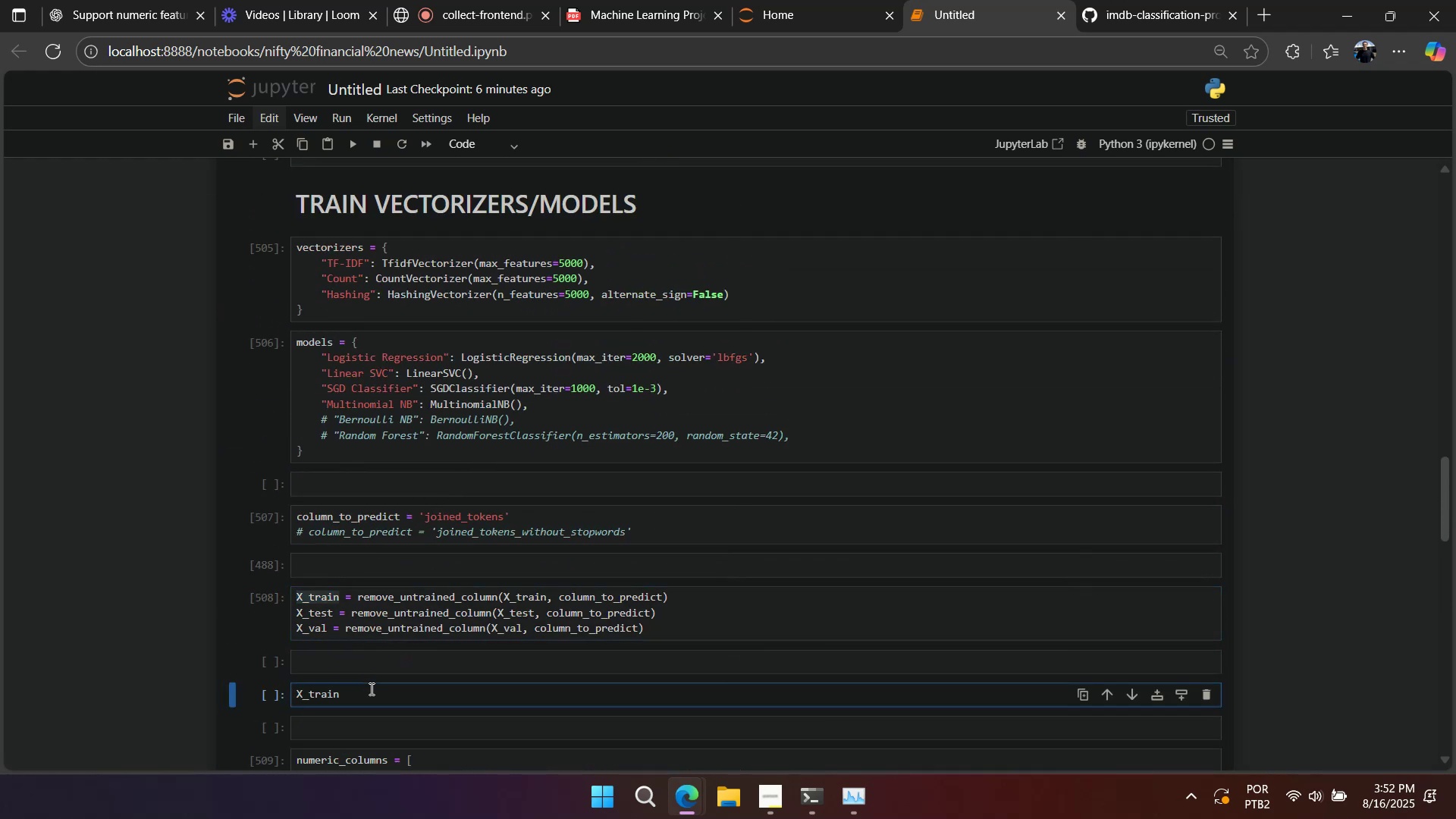 
key(Shift+Enter)
 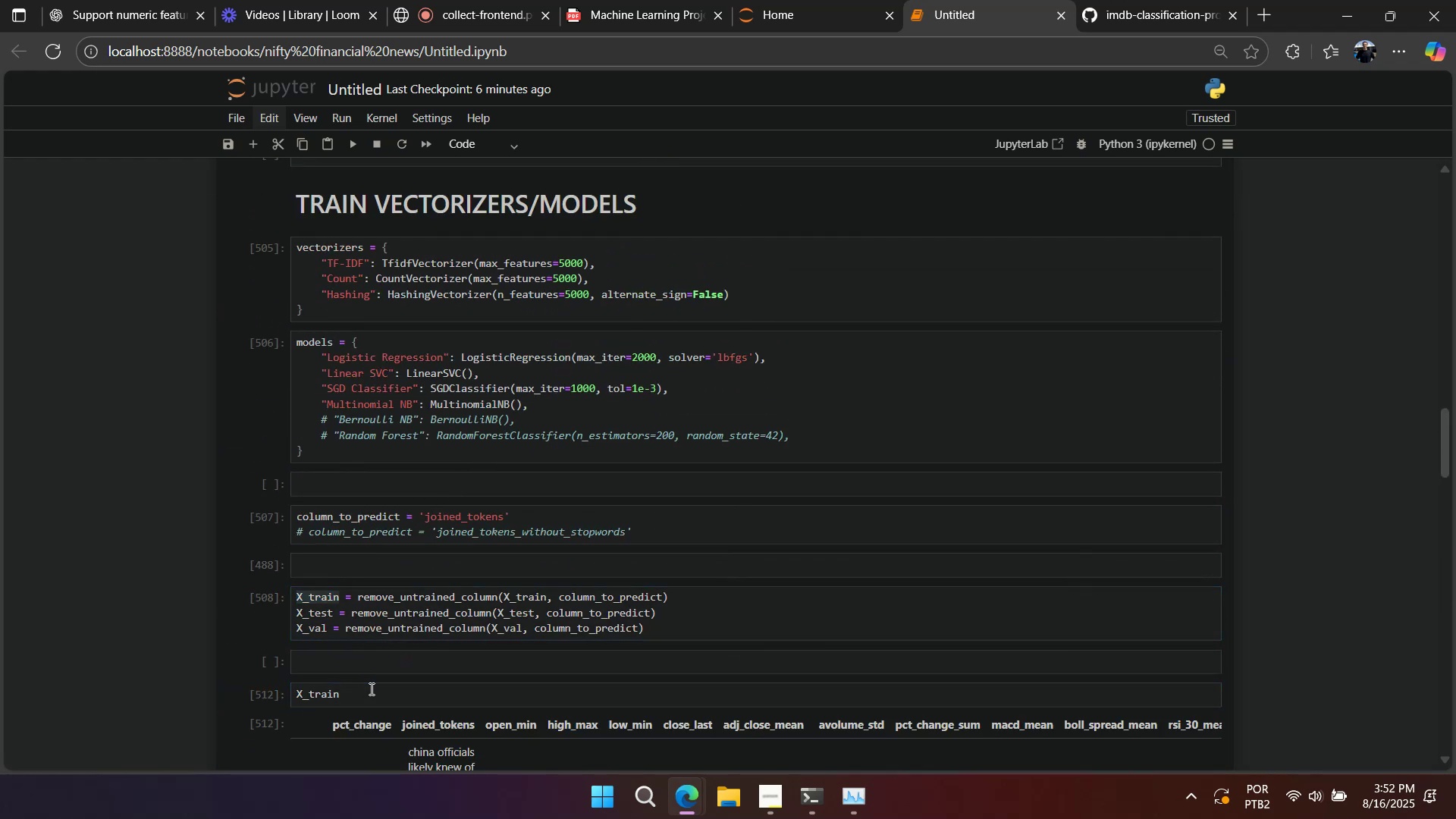 
scroll: coordinate [349, 668], scroll_direction: down, amount: 3.0
 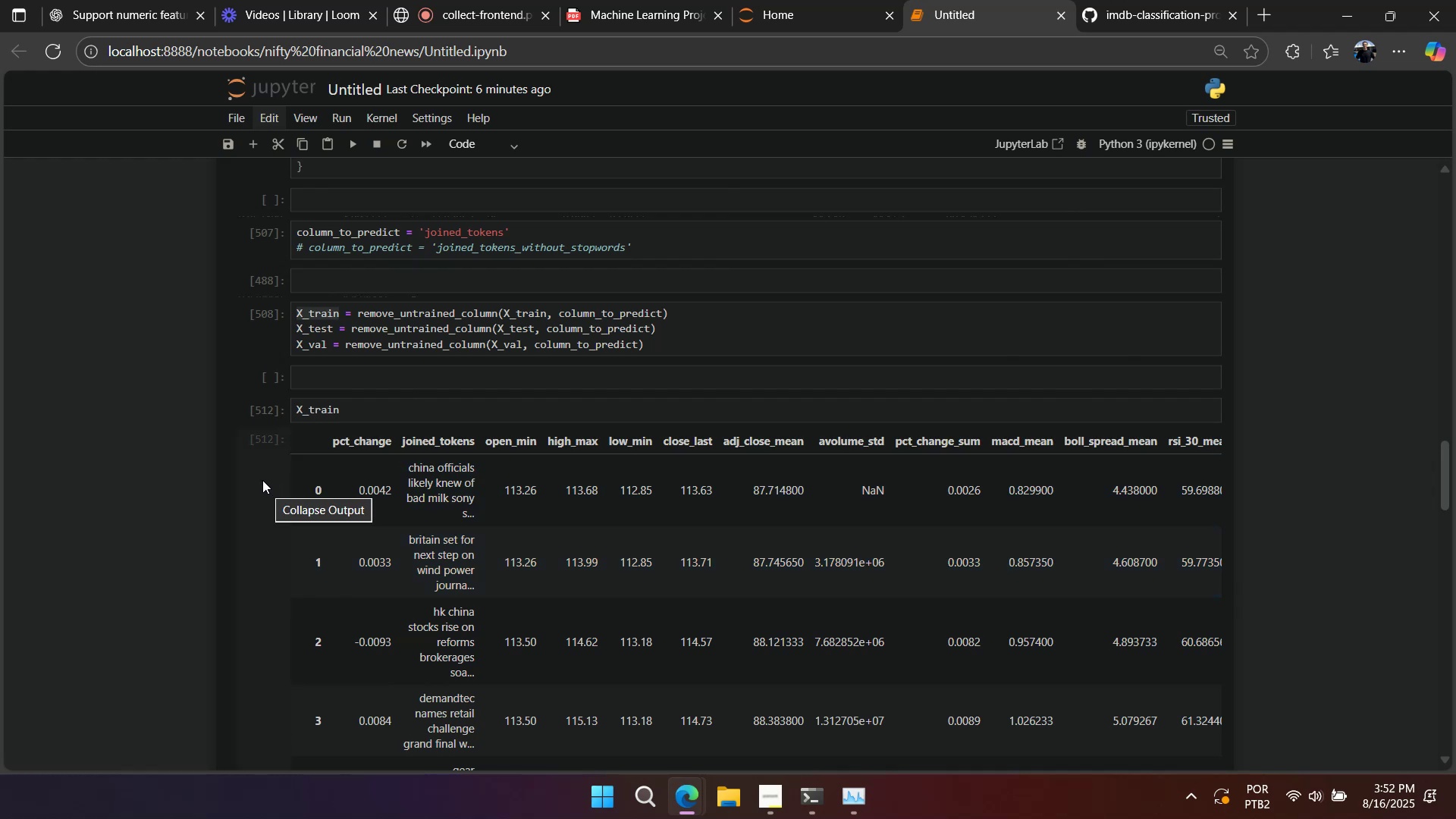 
left_click([237, 410])
 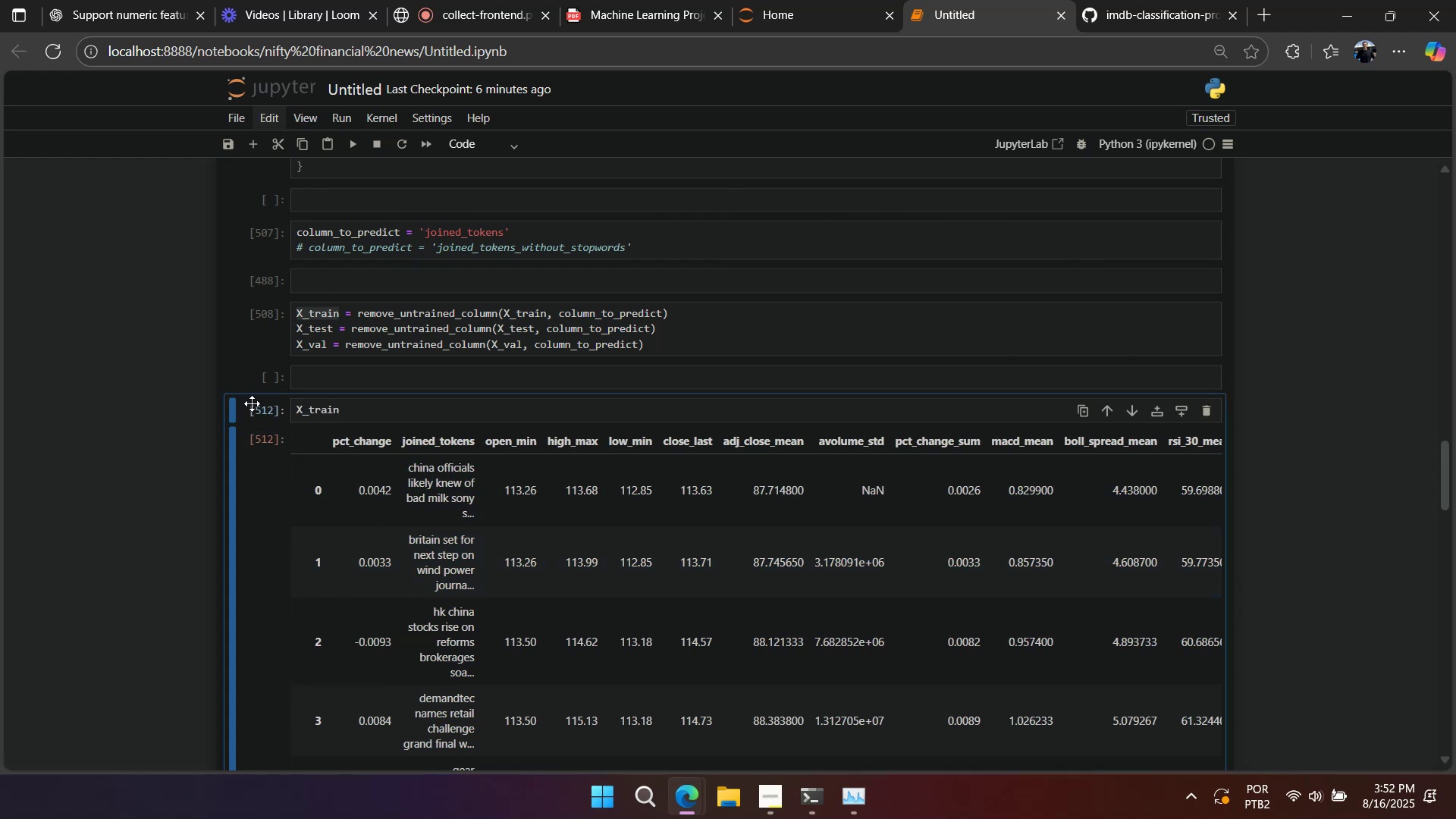 
type(dddd)
 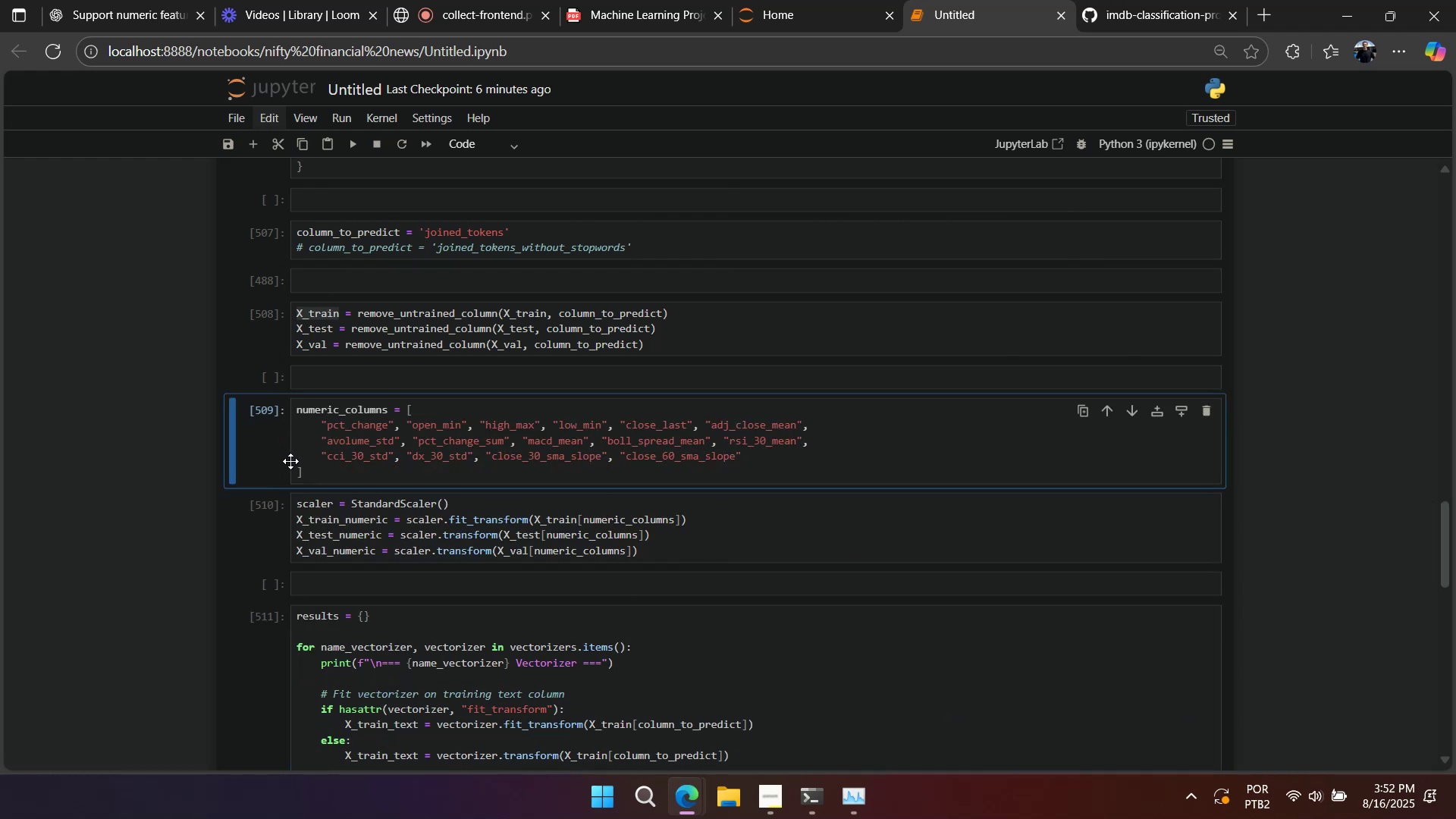 
scroll: coordinate [275, 479], scroll_direction: up, amount: 9.0
 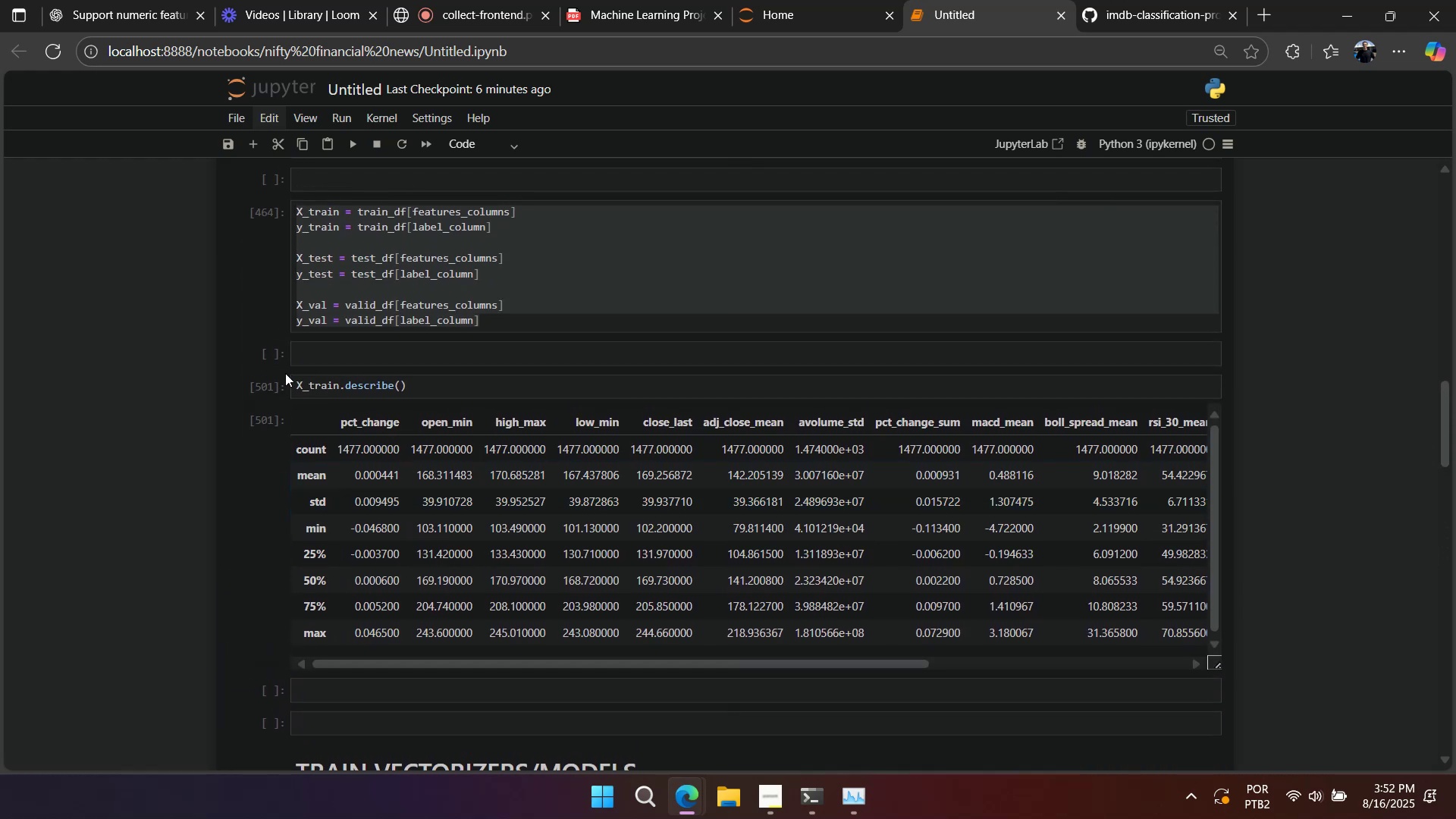 
type(aa)
 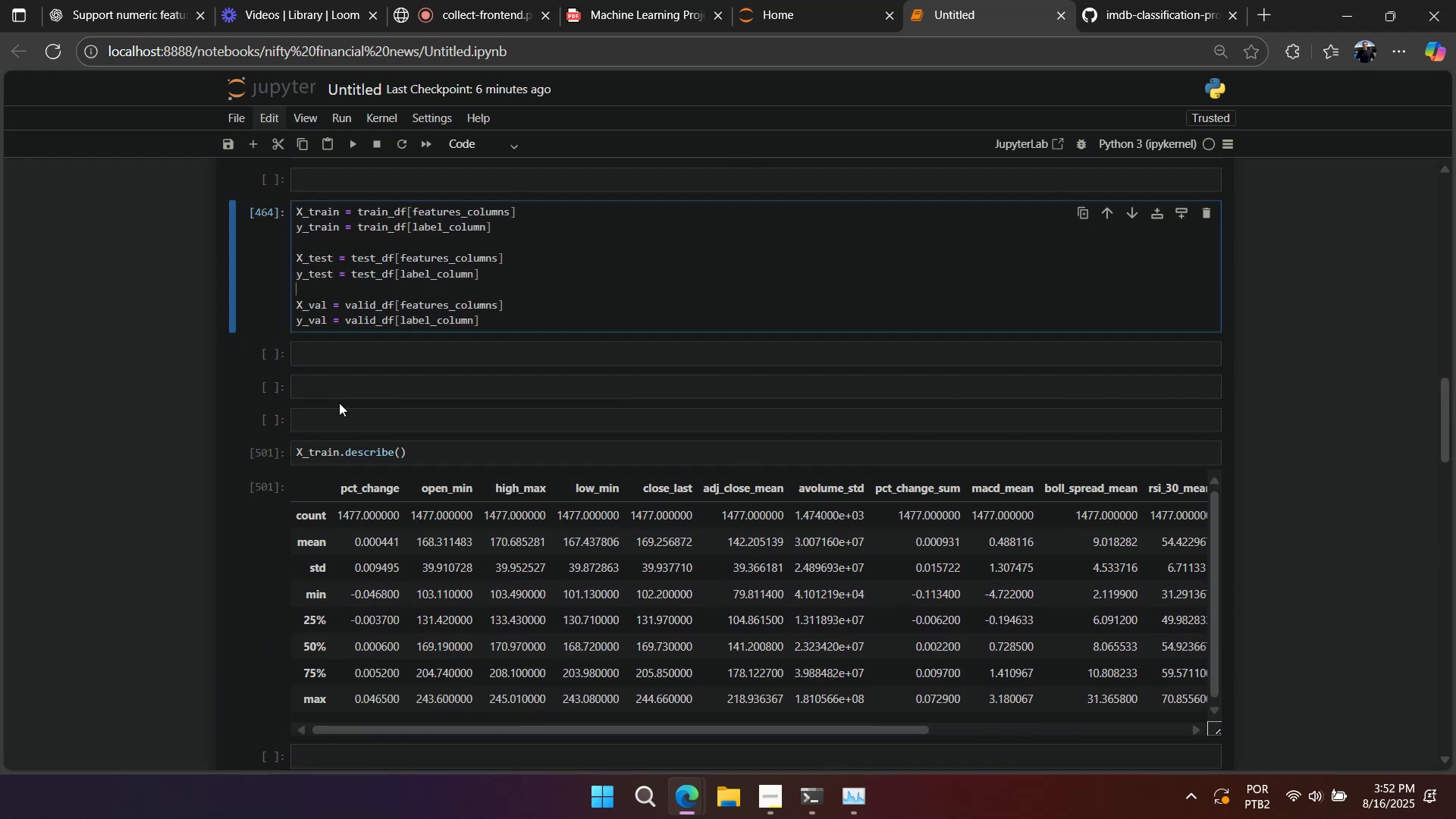 
double_click([339, 403])
 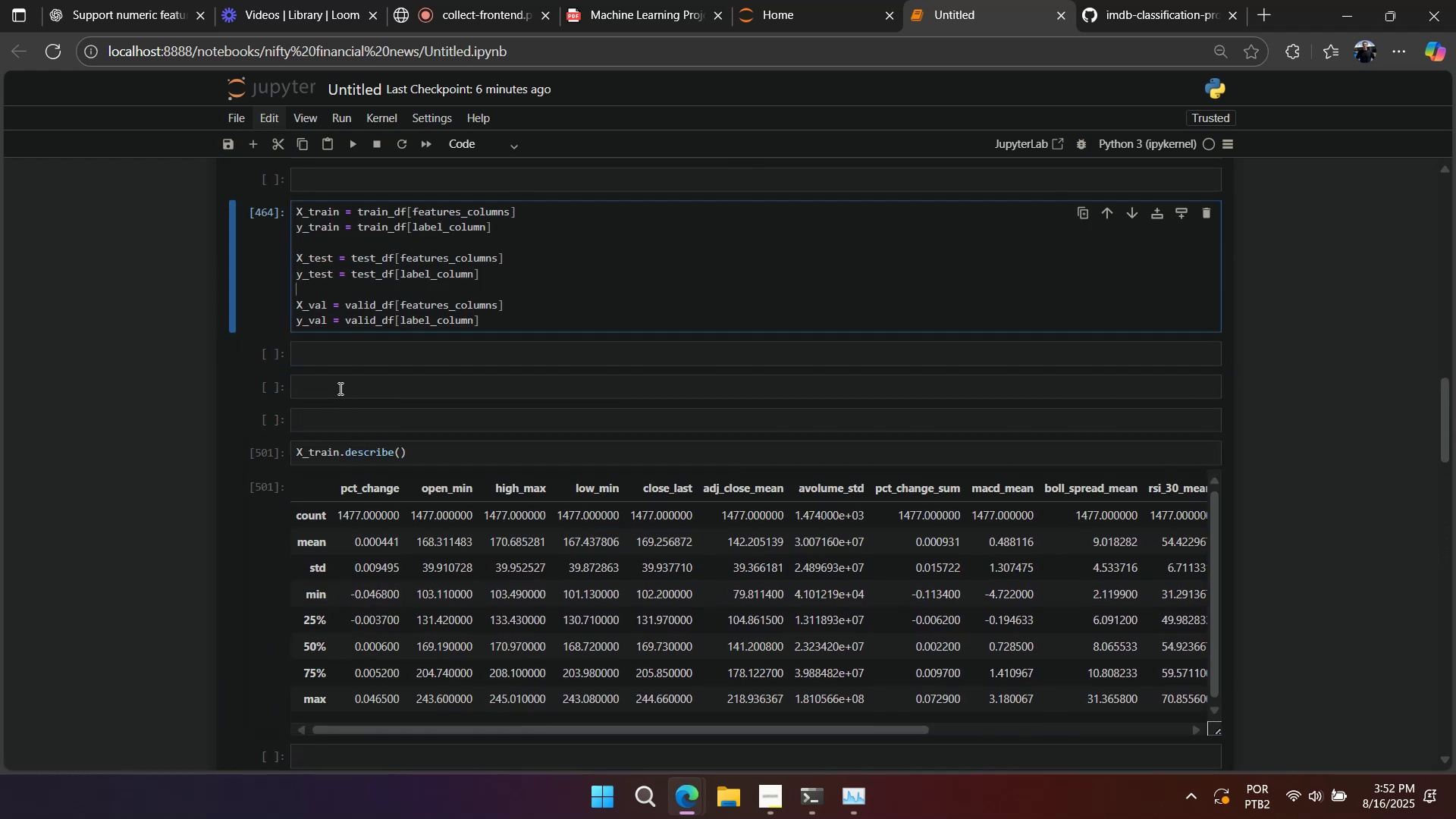 
triple_click([339, 388])
 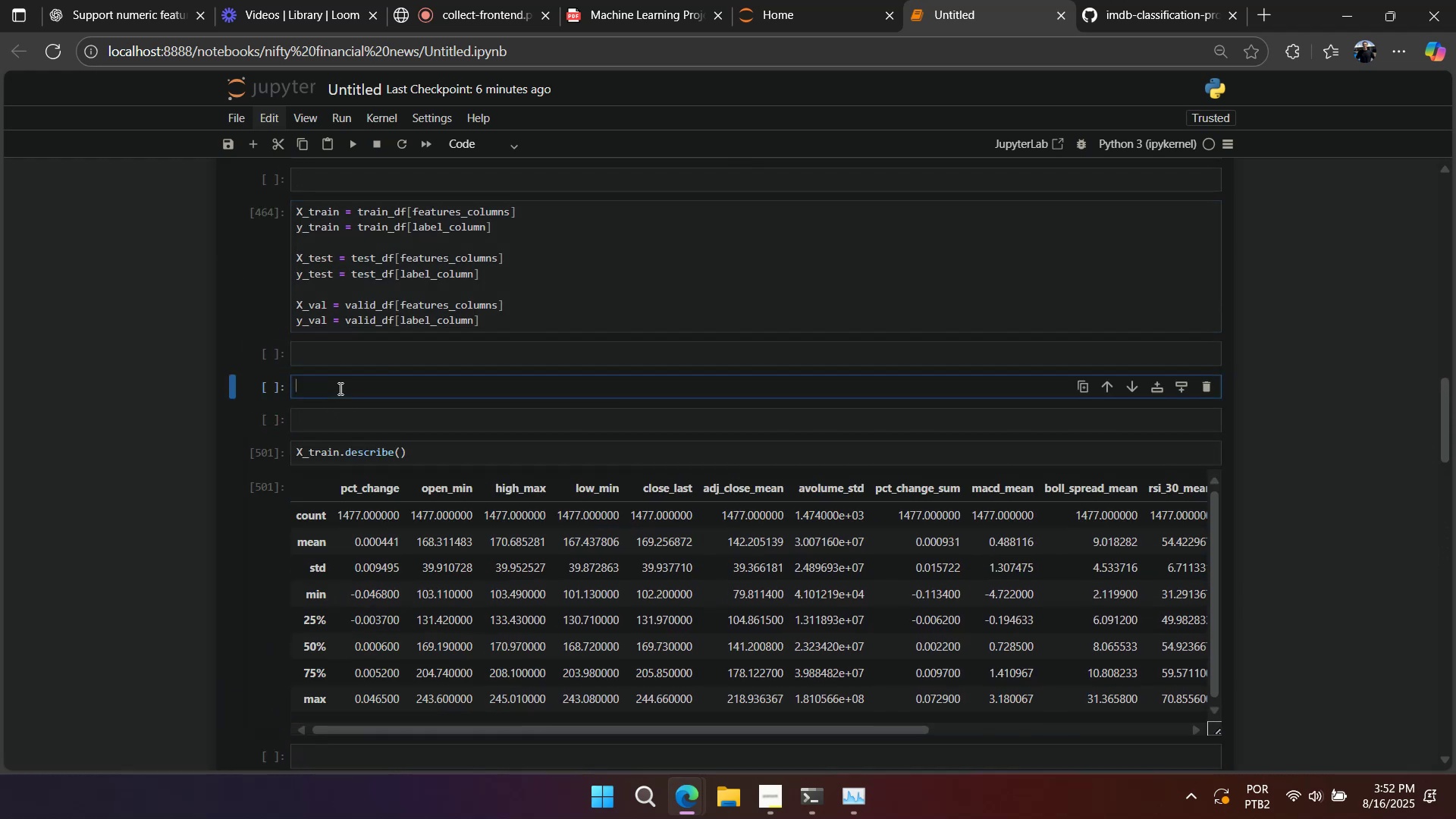 
key(Control+V)
 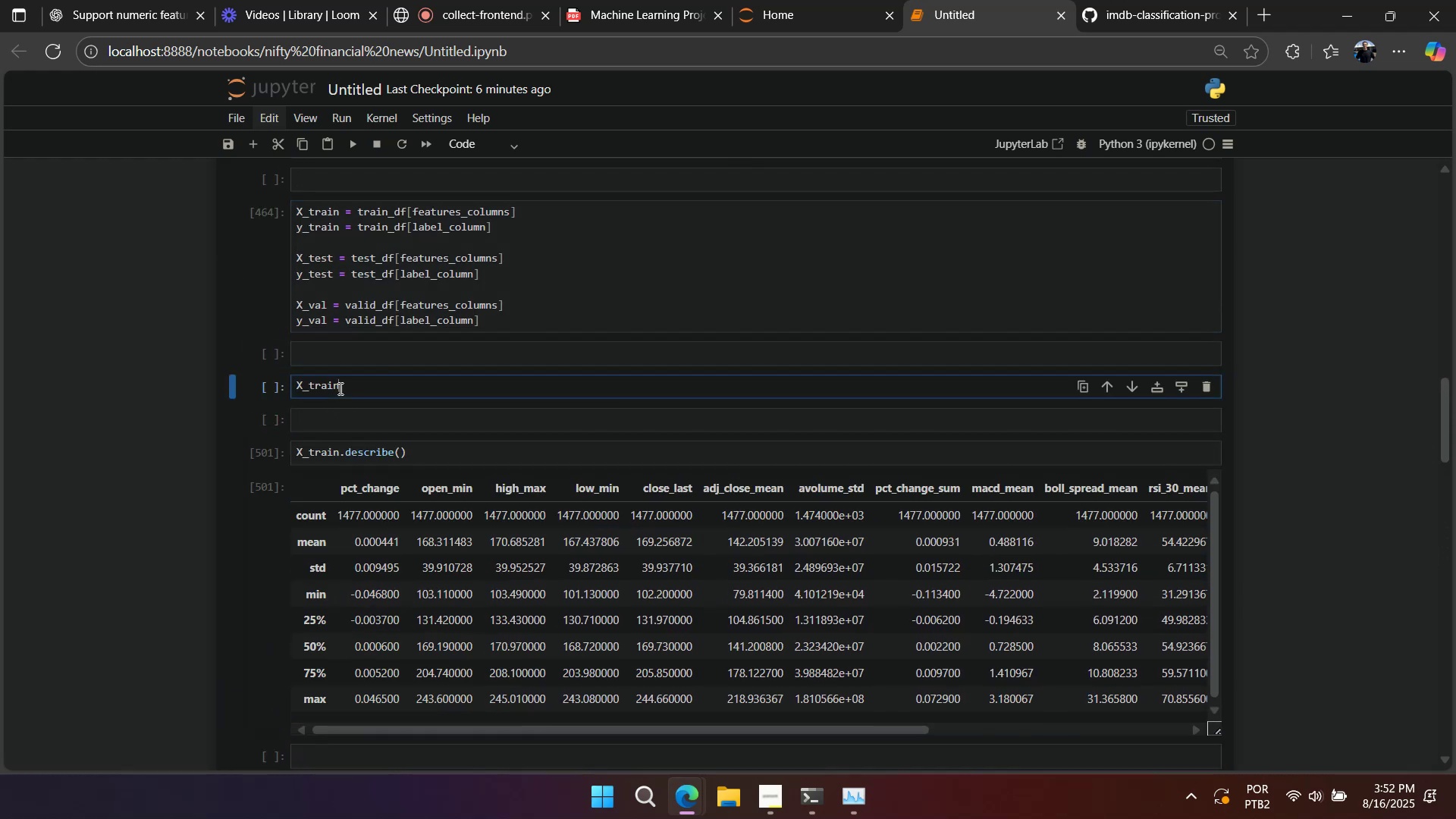 
key(Shift+Enter)
 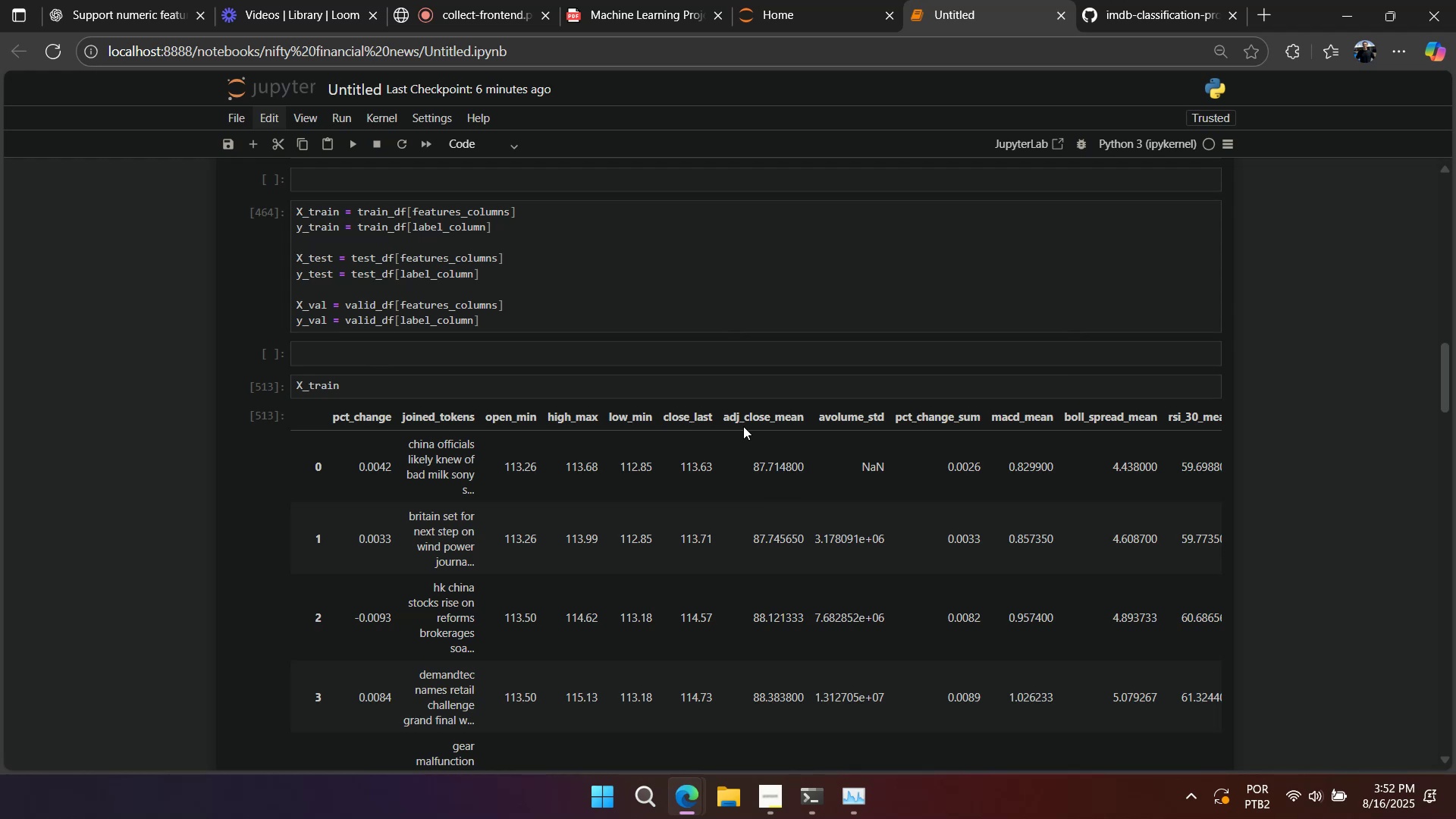 
left_click_drag(start_coordinate=[746, 416], to_coordinate=[1162, 357])
 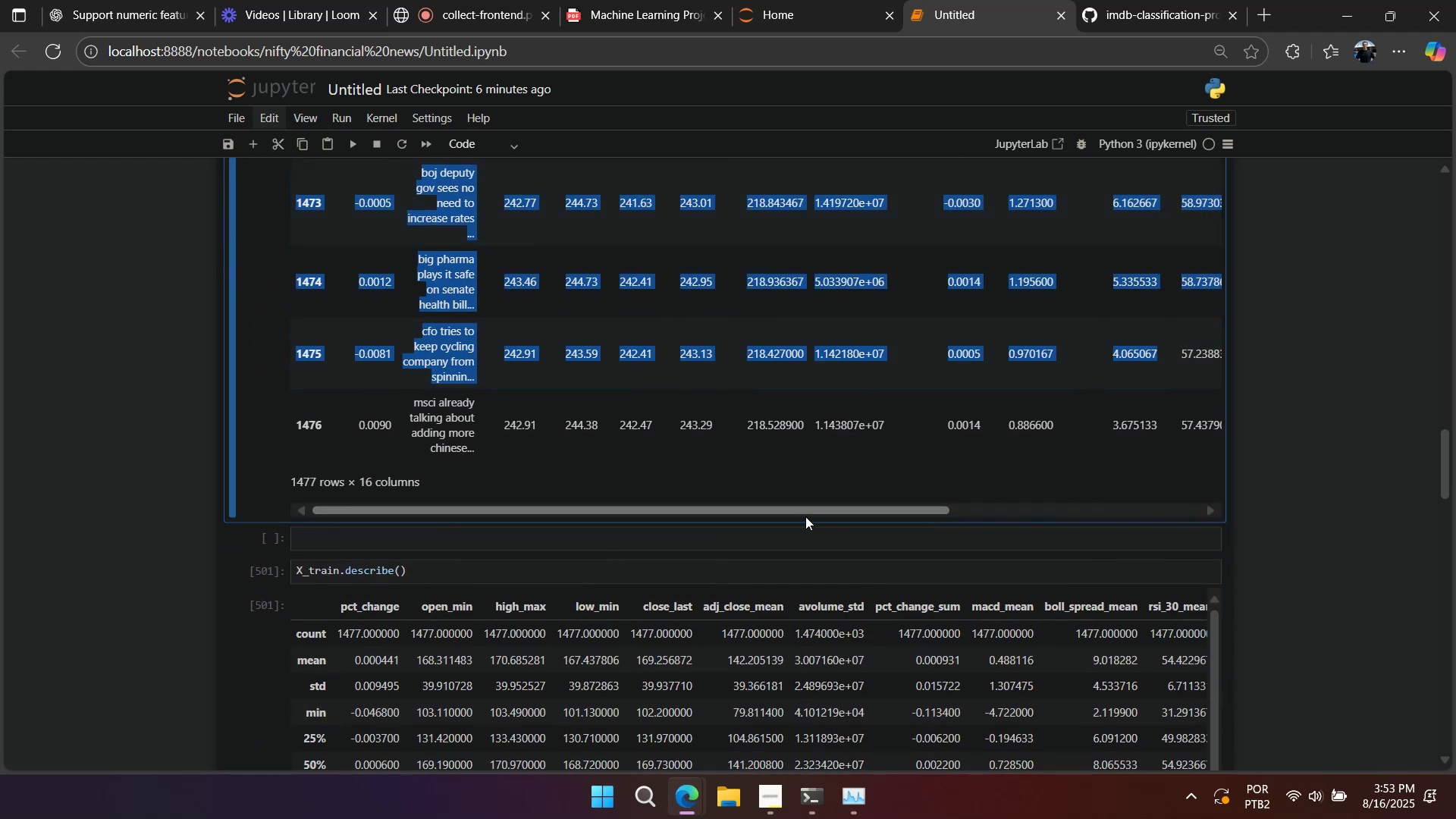 
scroll: coordinate [1159, 354], scroll_direction: down, amount: 8.0
 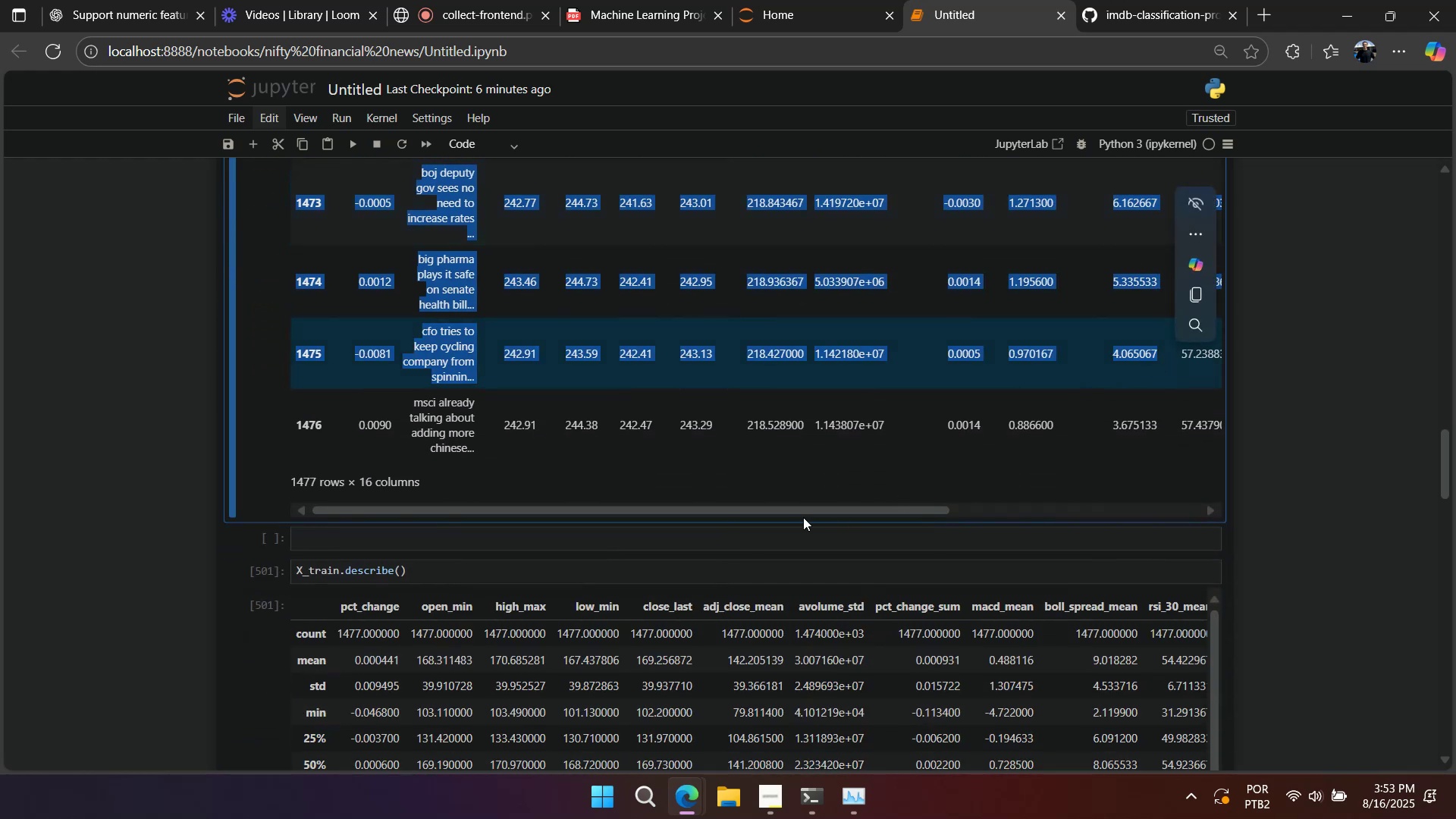 
left_click_drag(start_coordinate=[805, 516], to_coordinate=[1150, 541])
 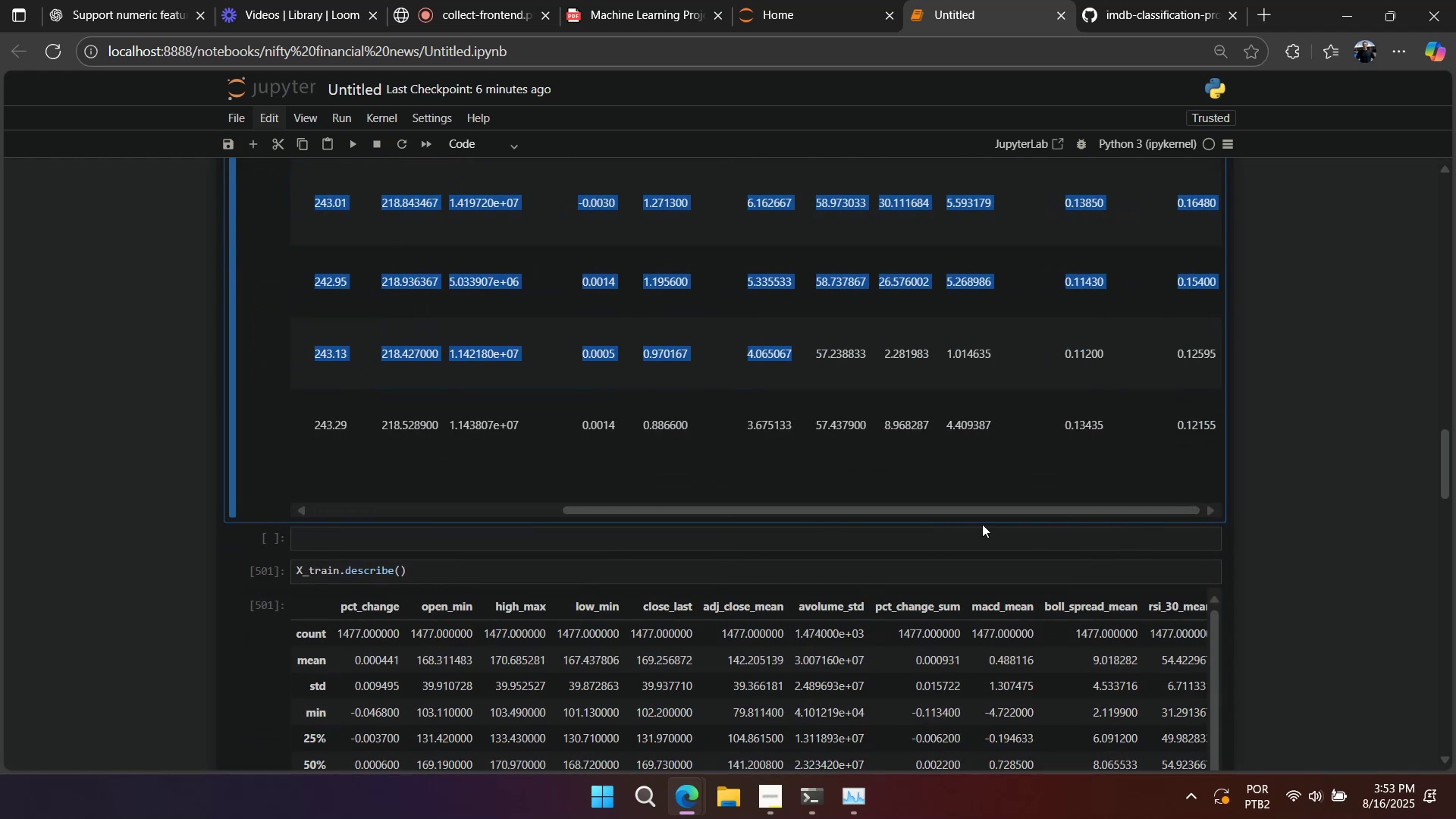 
scroll: coordinate [982, 524], scroll_direction: up, amount: 10.0
 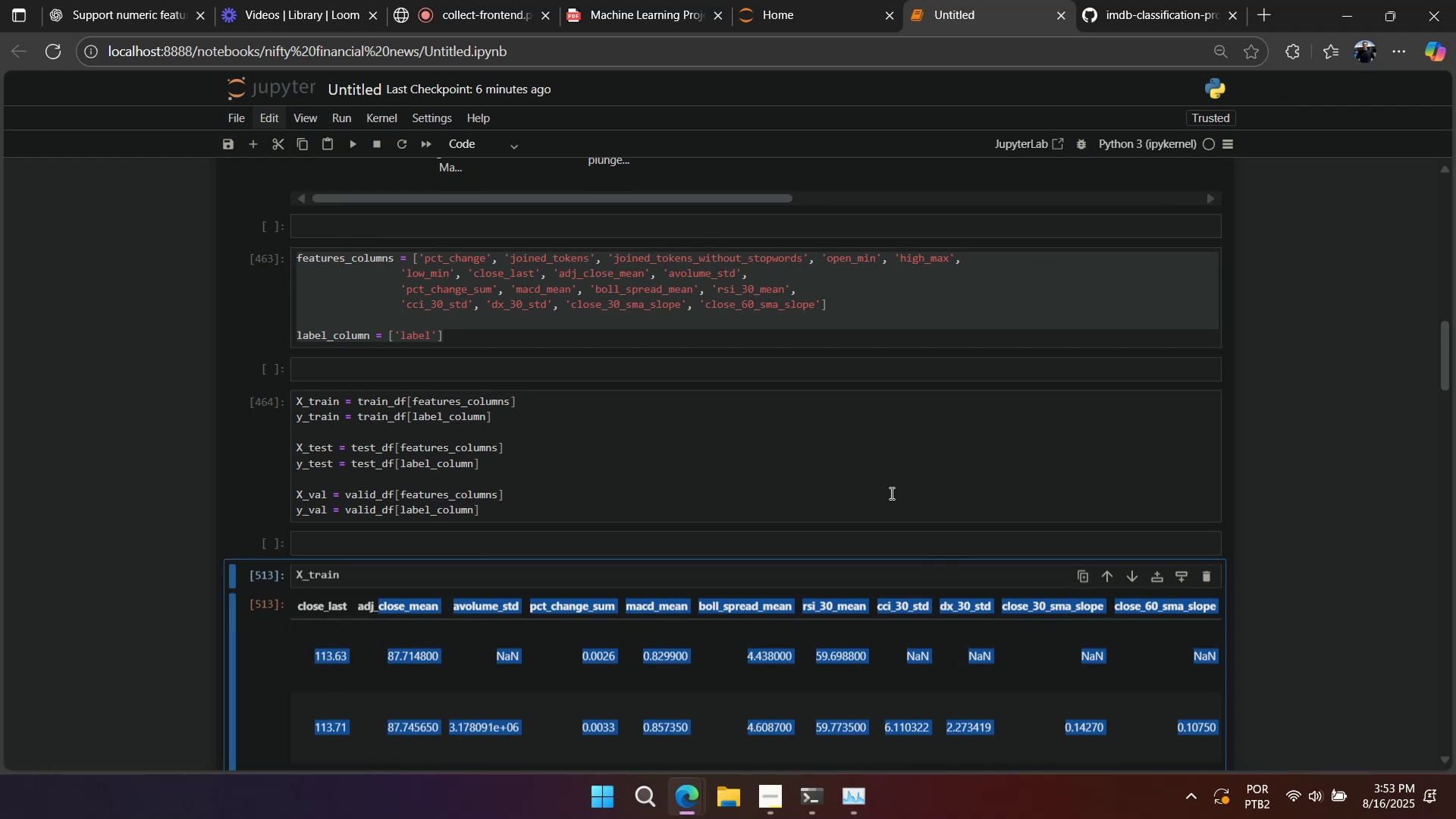 
scroll: coordinate [871, 492], scroll_direction: down, amount: 2.0
 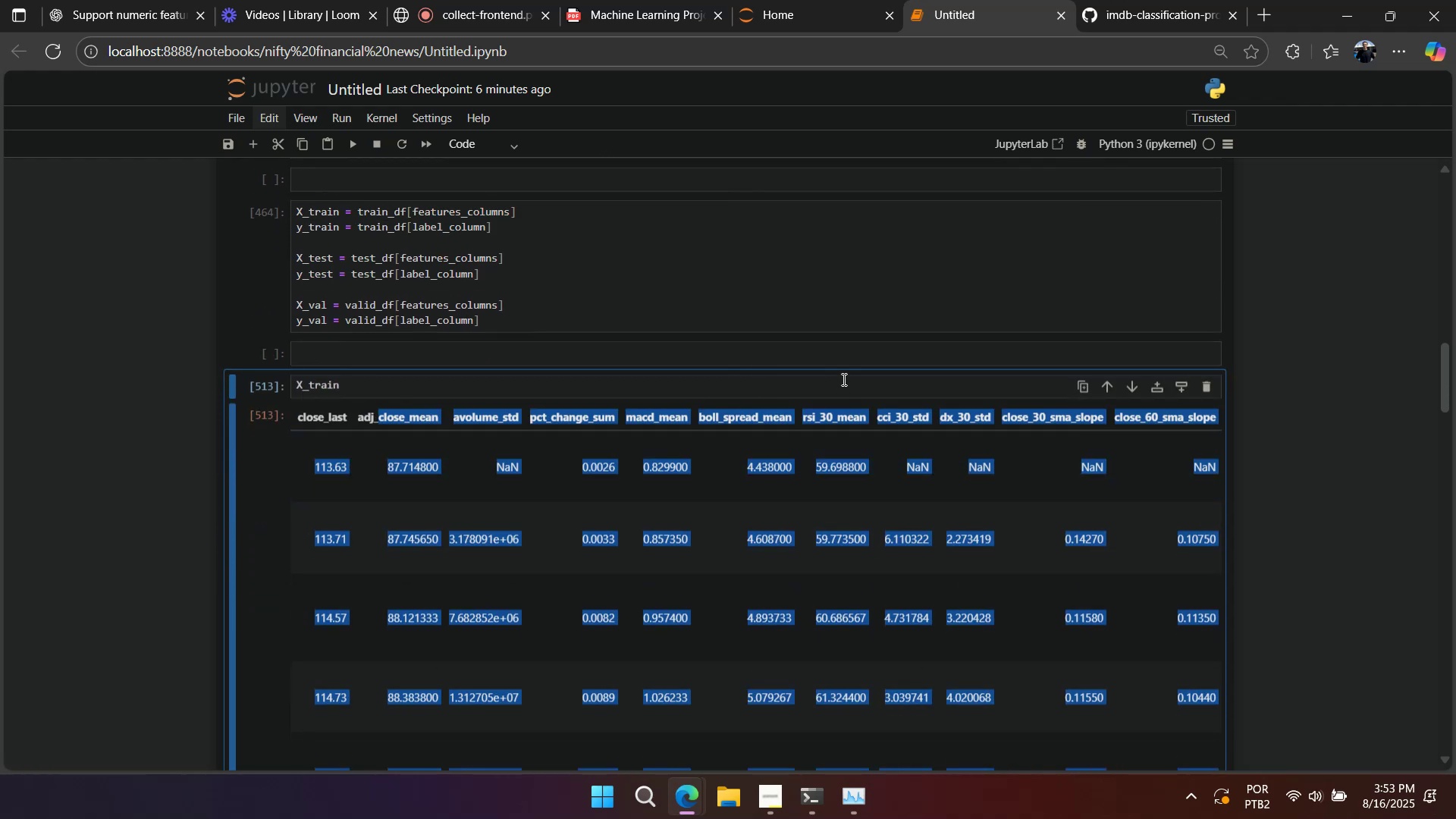 
left_click([839, 379])
 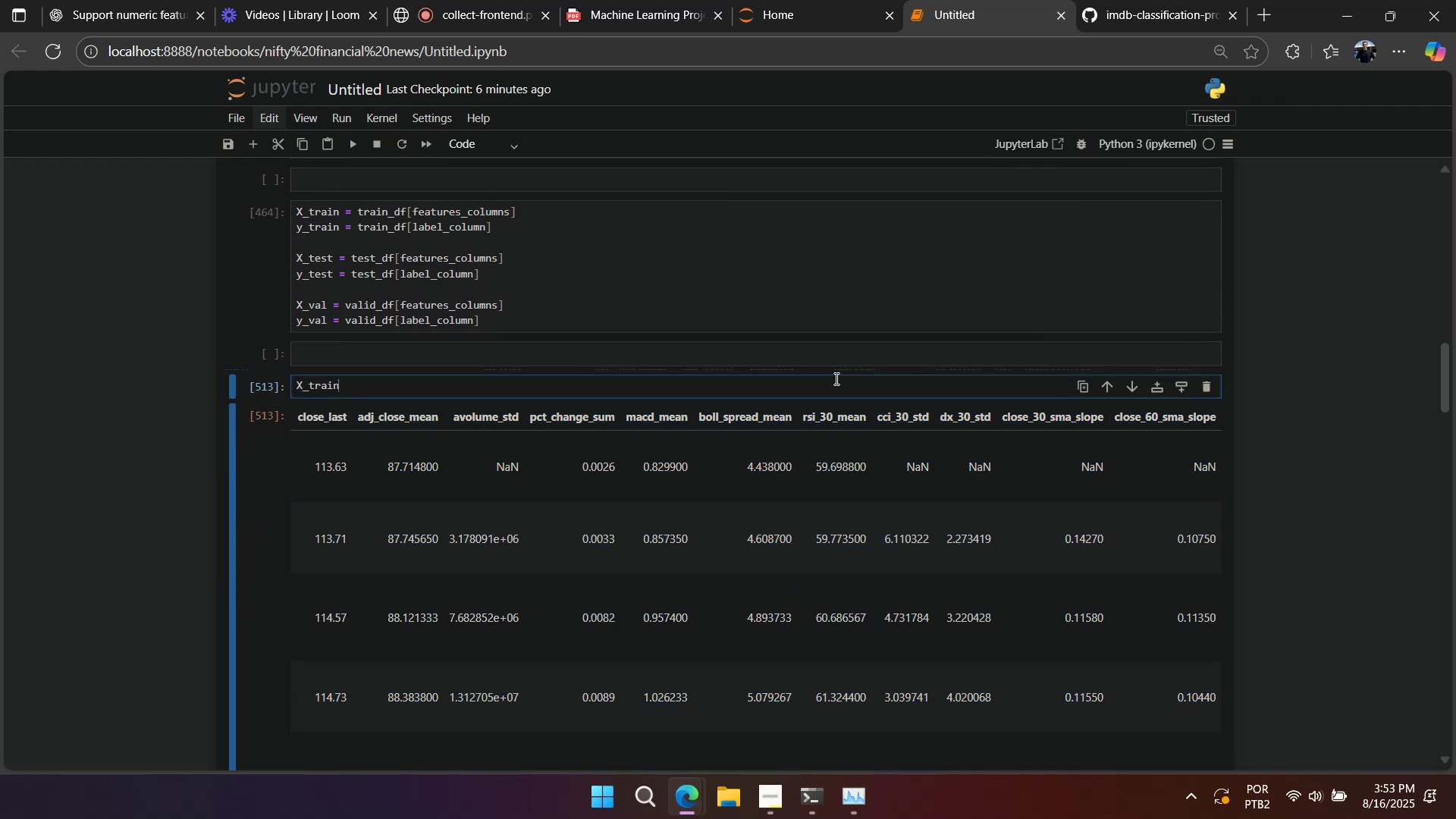 
type(.isnull())
 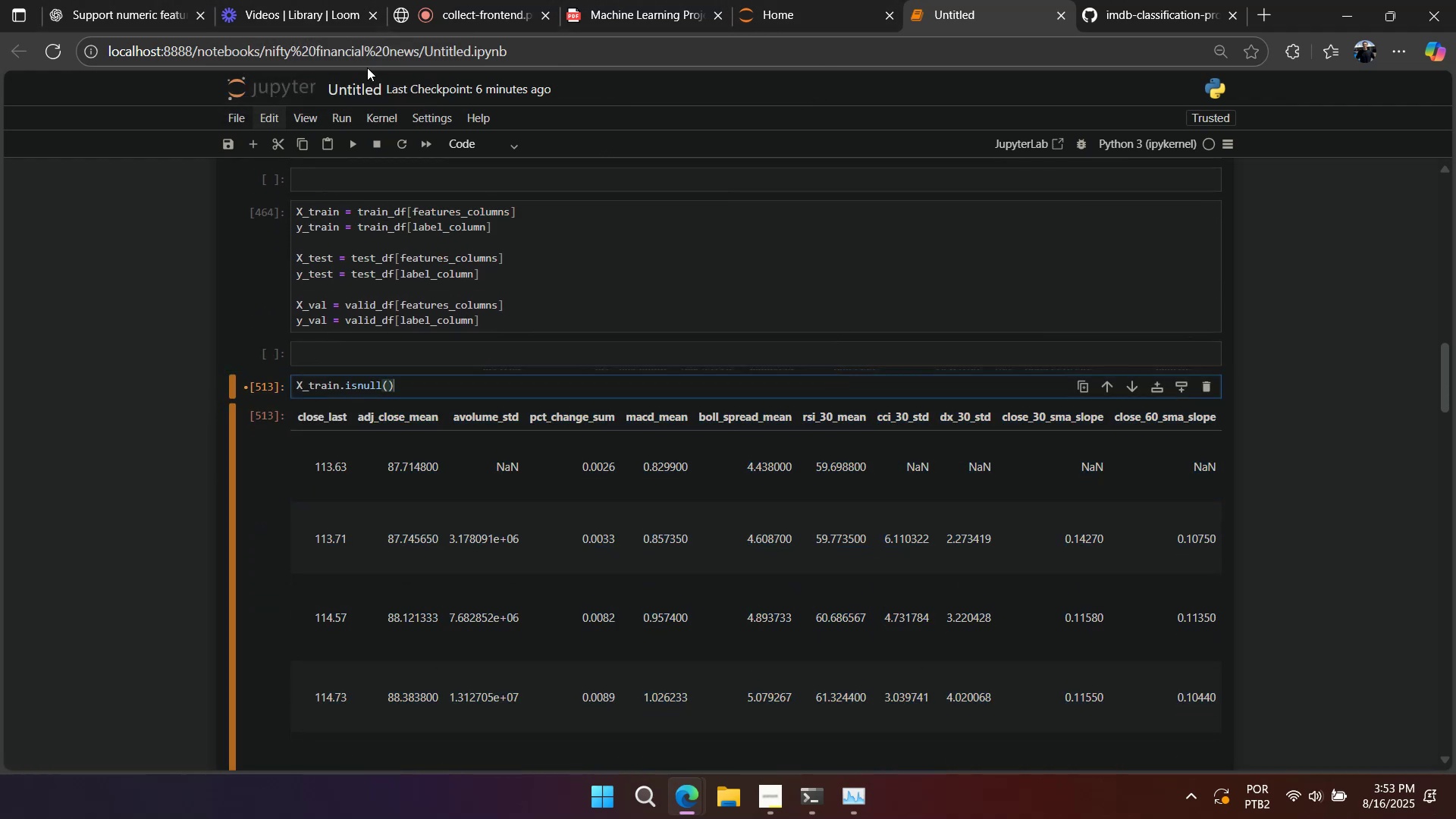 
key(Shift+Enter)
 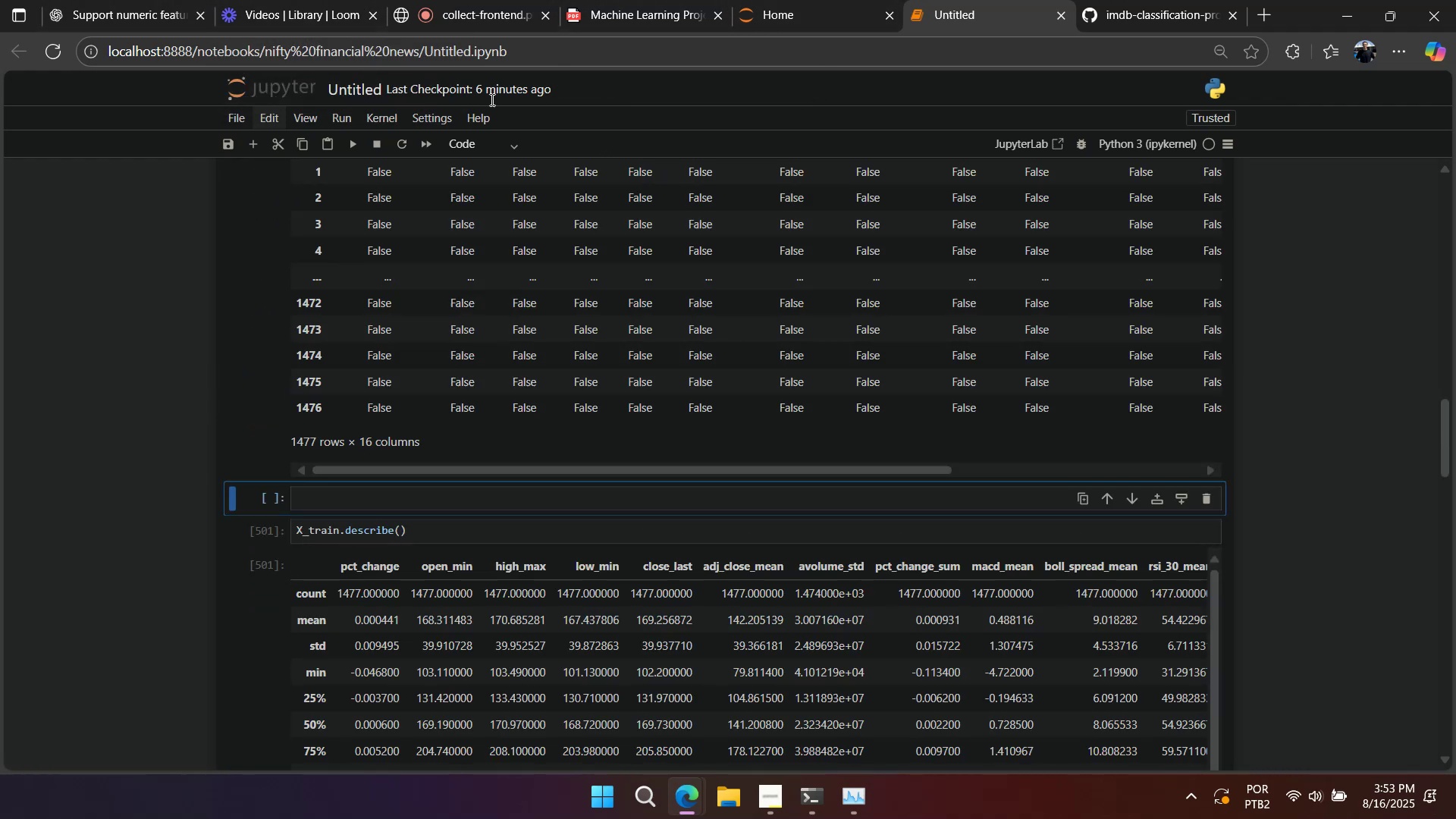 
scroll: coordinate [604, 249], scroll_direction: up, amount: 3.0
 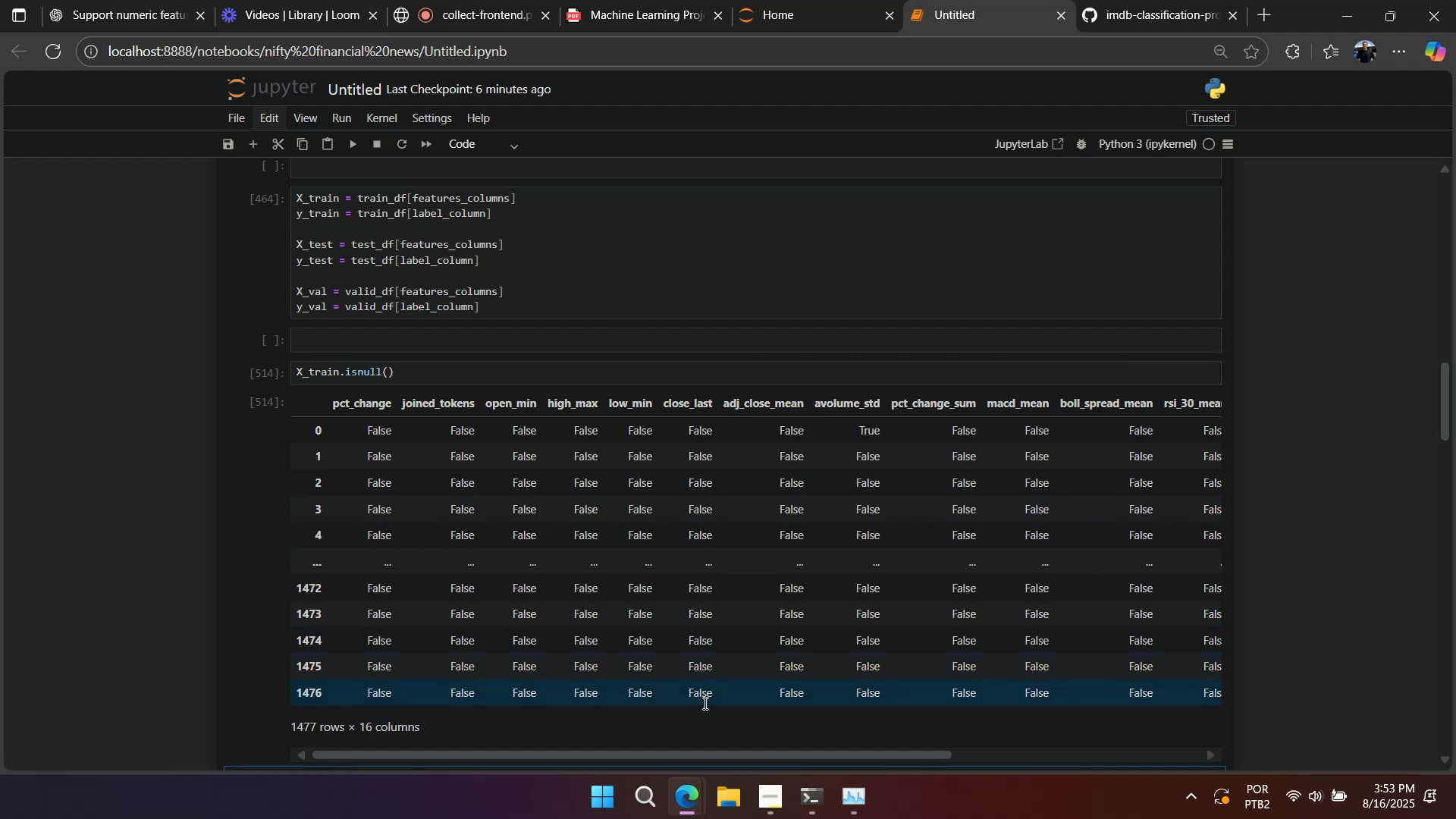 
left_click_drag(start_coordinate=[702, 750], to_coordinate=[462, 686])
 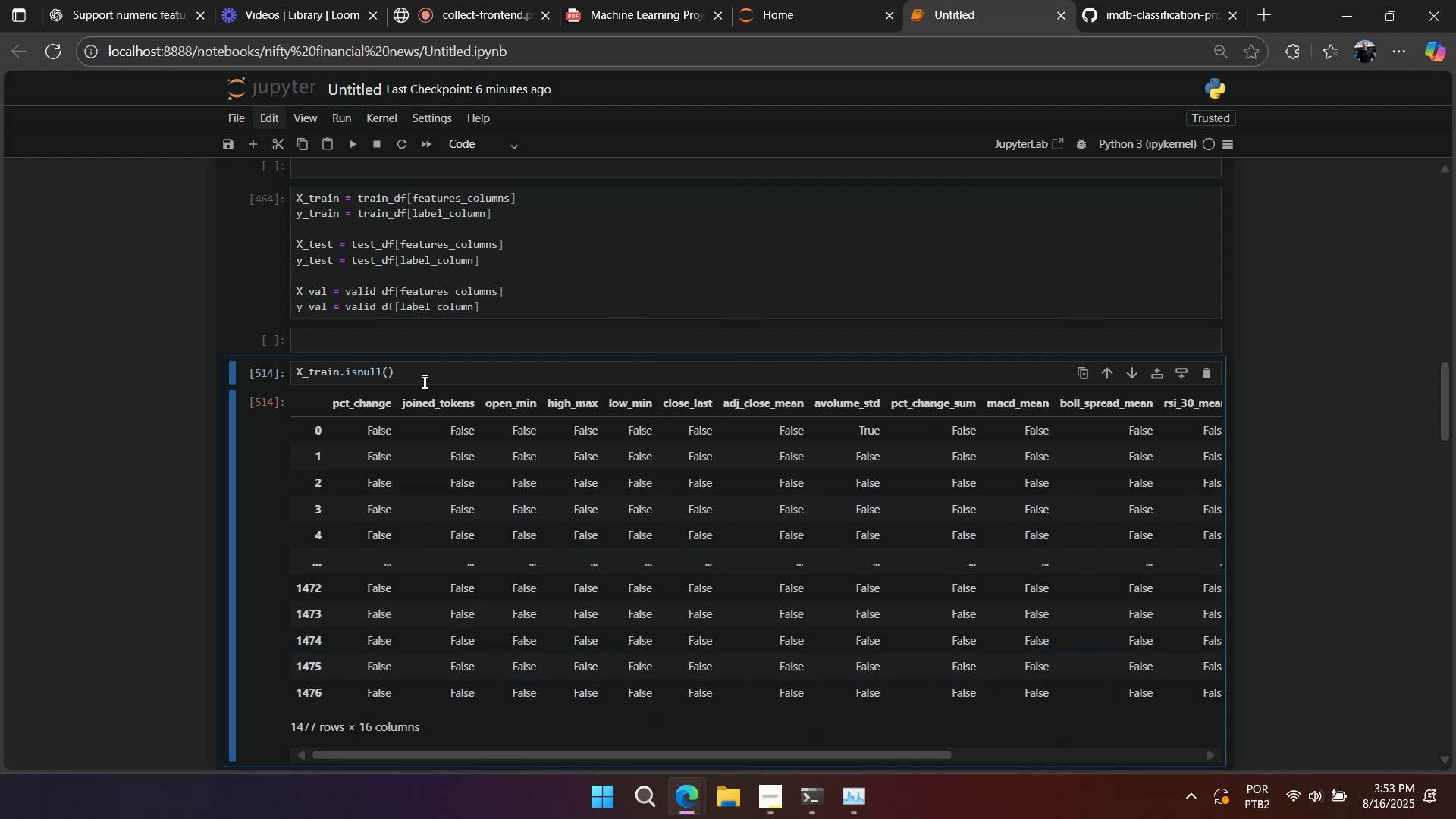 
left_click([423, 381])
 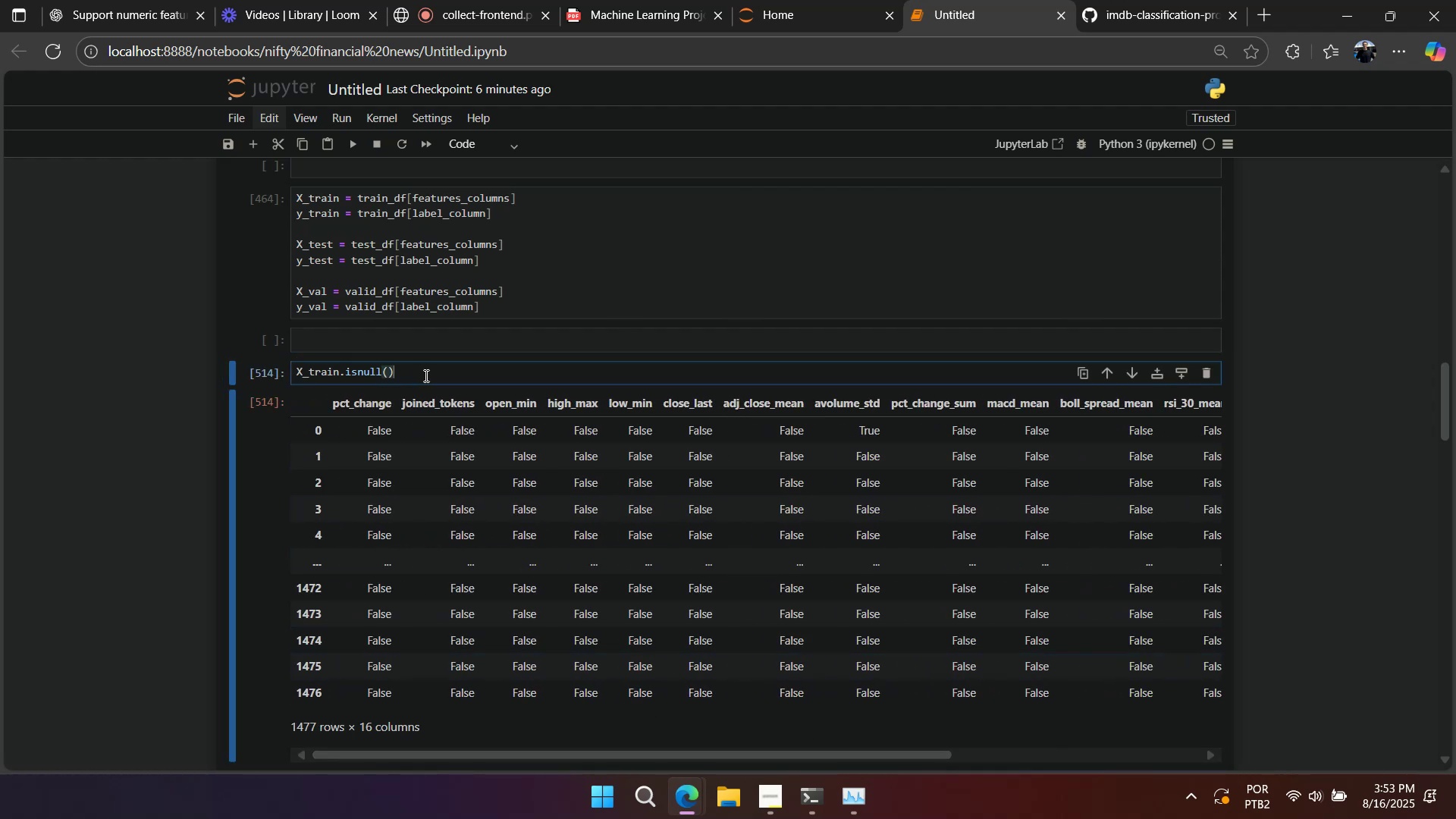 
key(Control+A)
 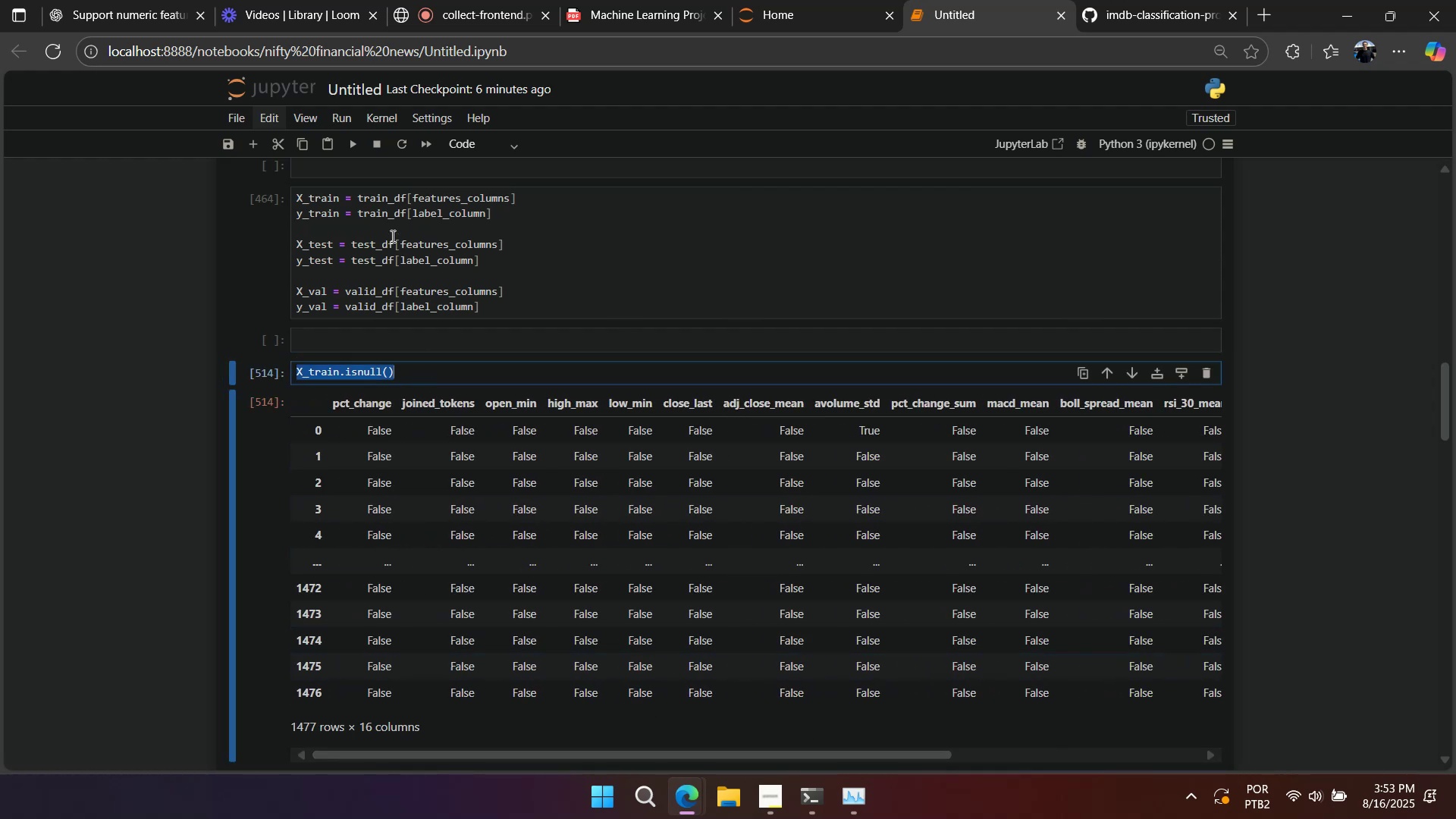 
key(Control+C)
 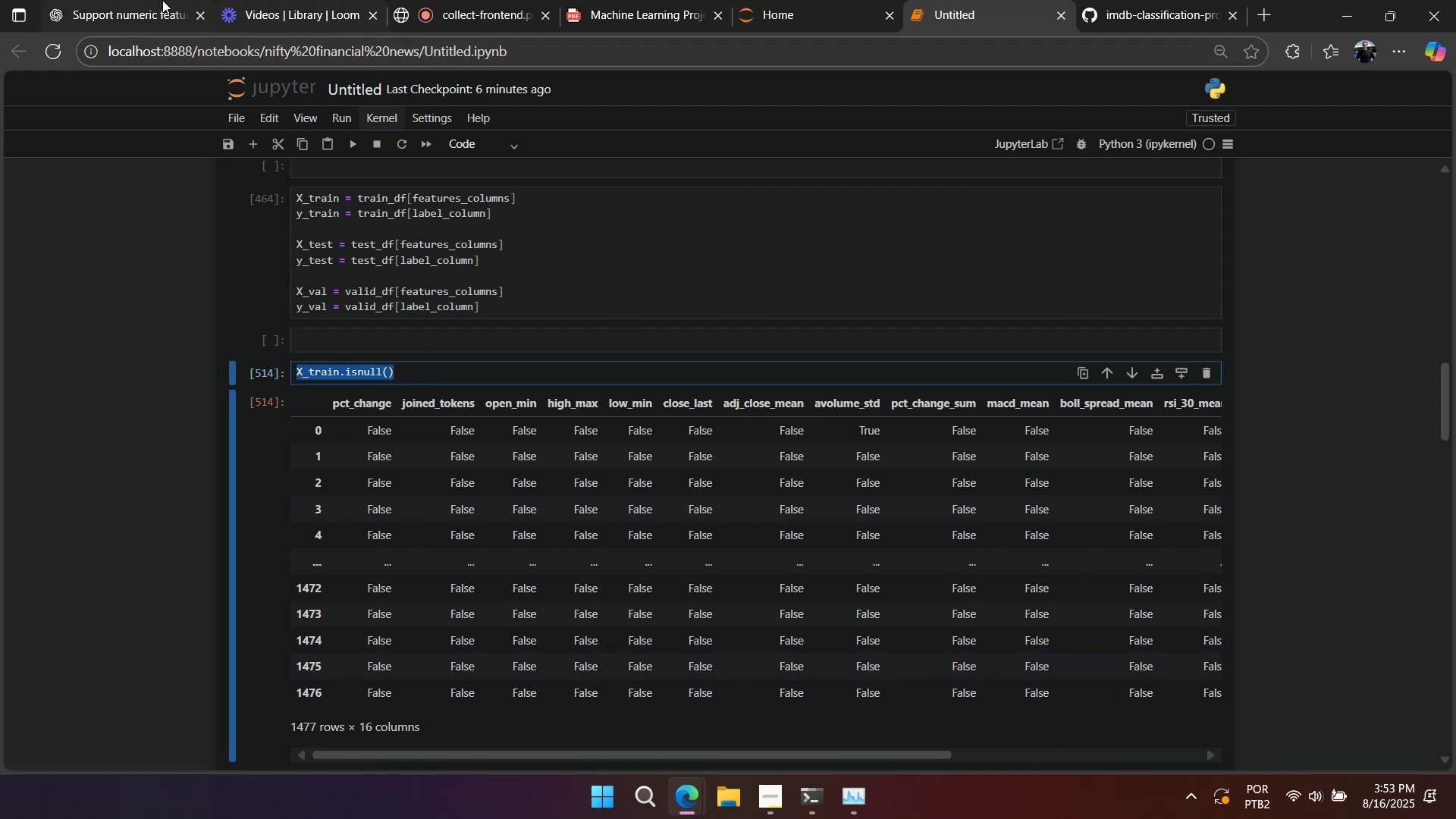 
left_click([158, 2])
 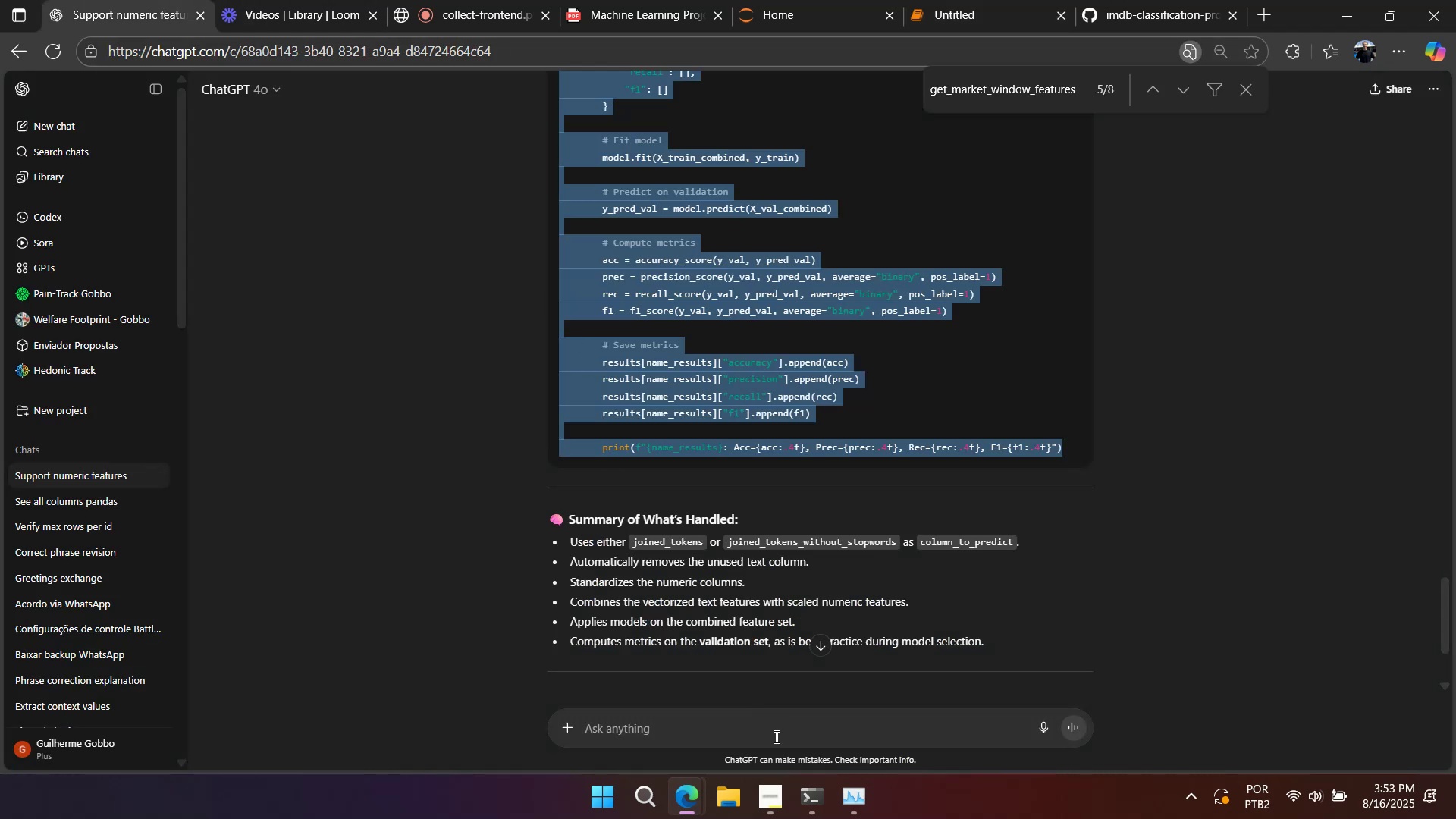 
left_click([775, 736])
 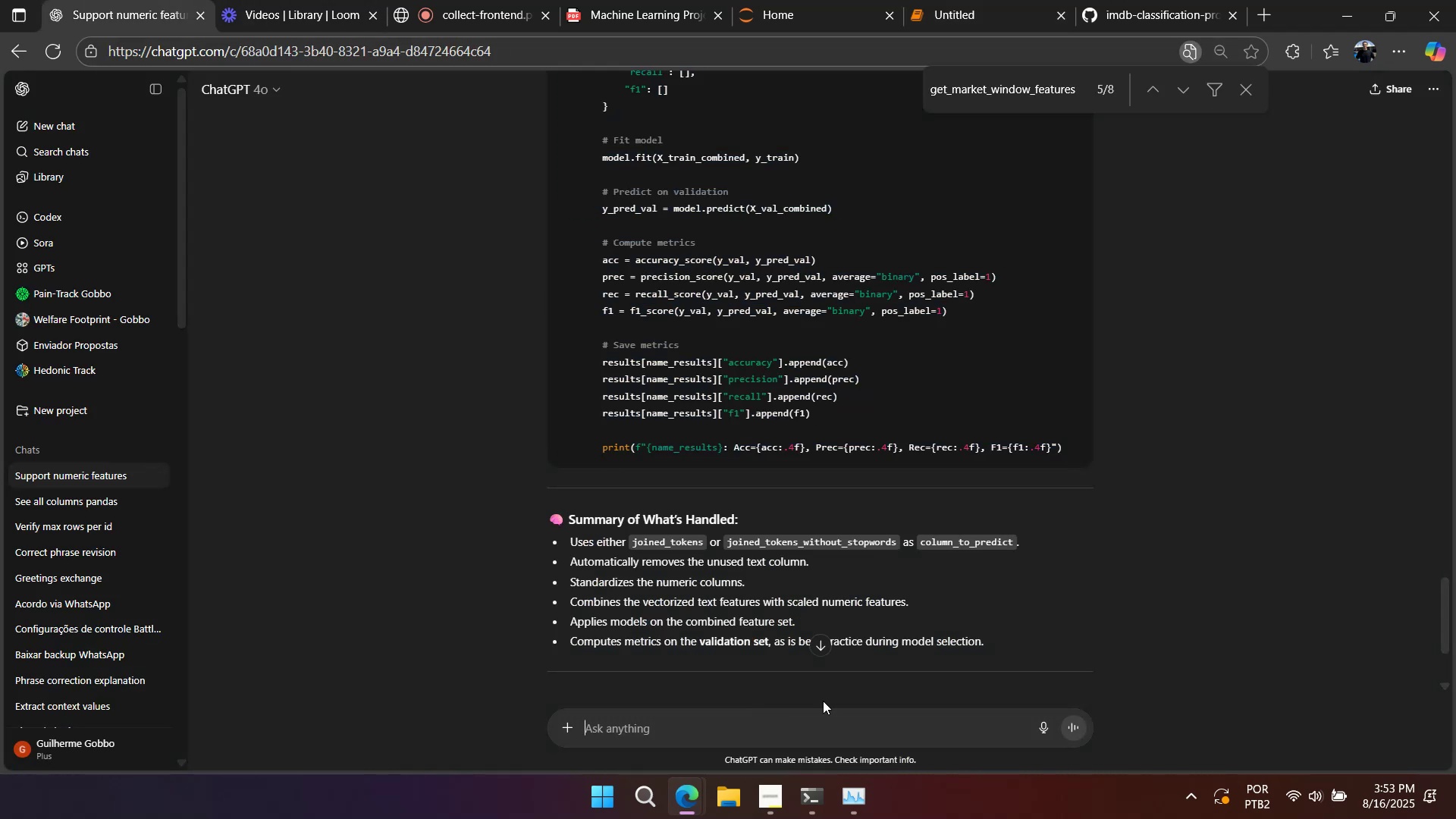 
key(Control+ControlLeft)
 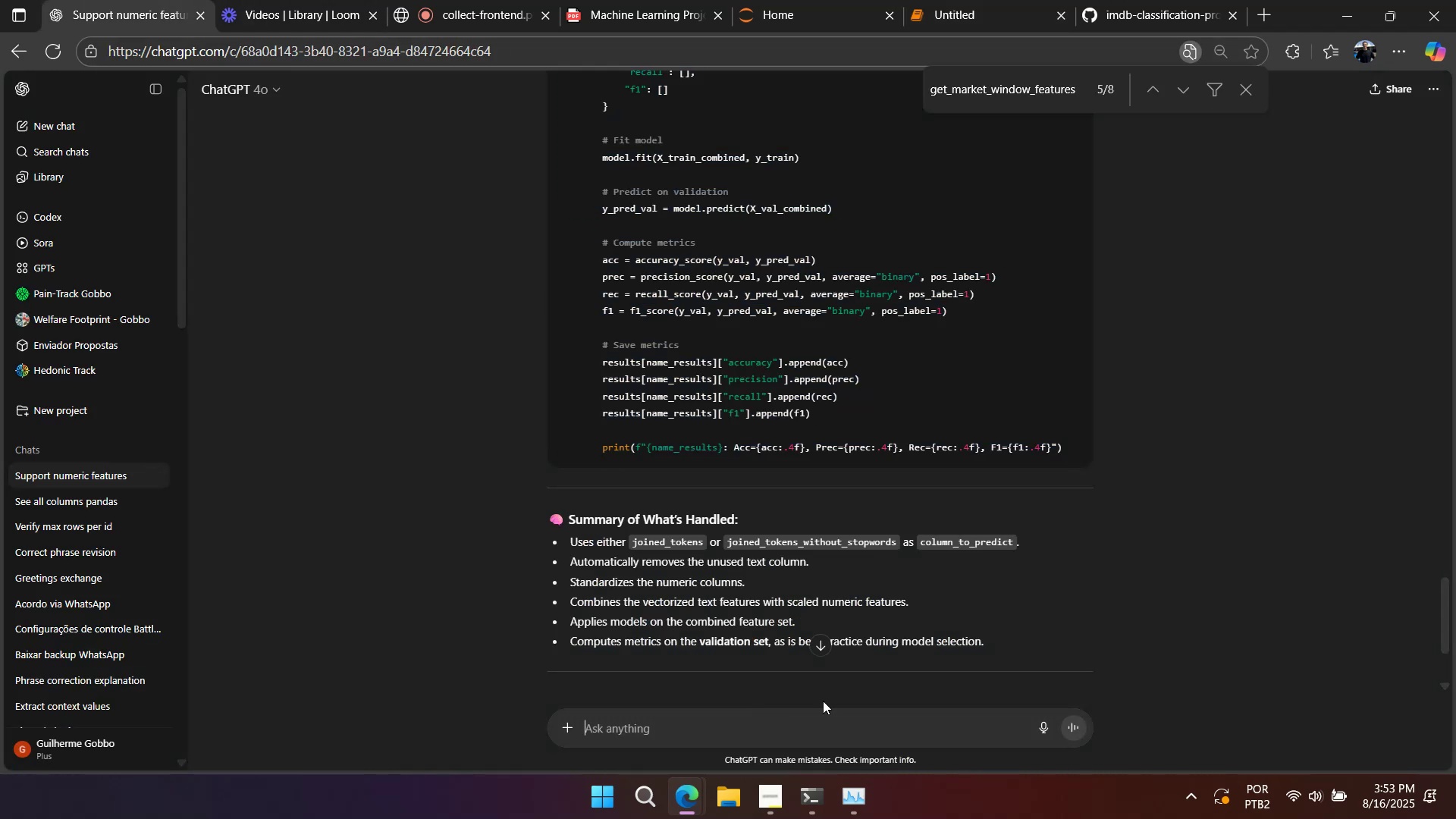 
key(Control+V)
 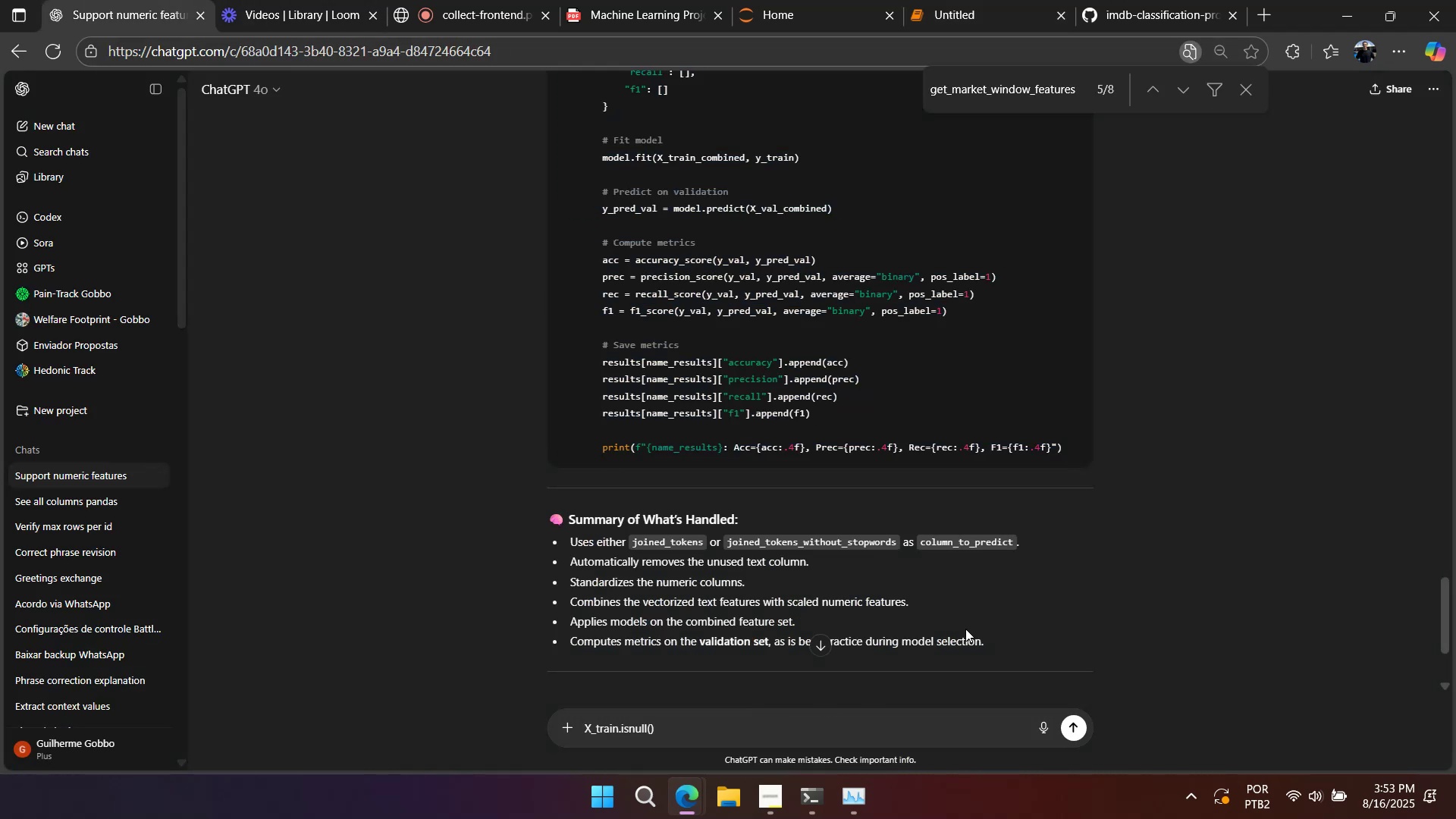 
key(Backspace)
 